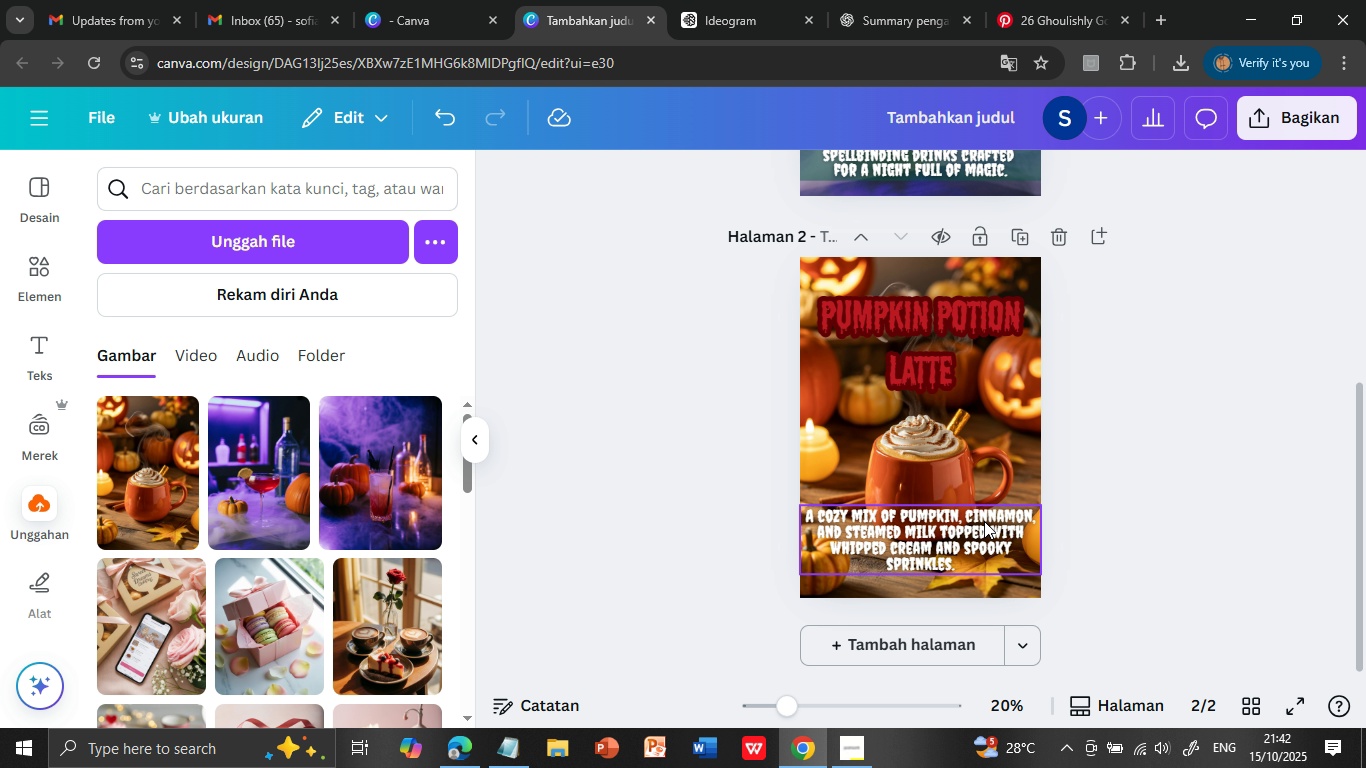 
left_click([971, 518])
 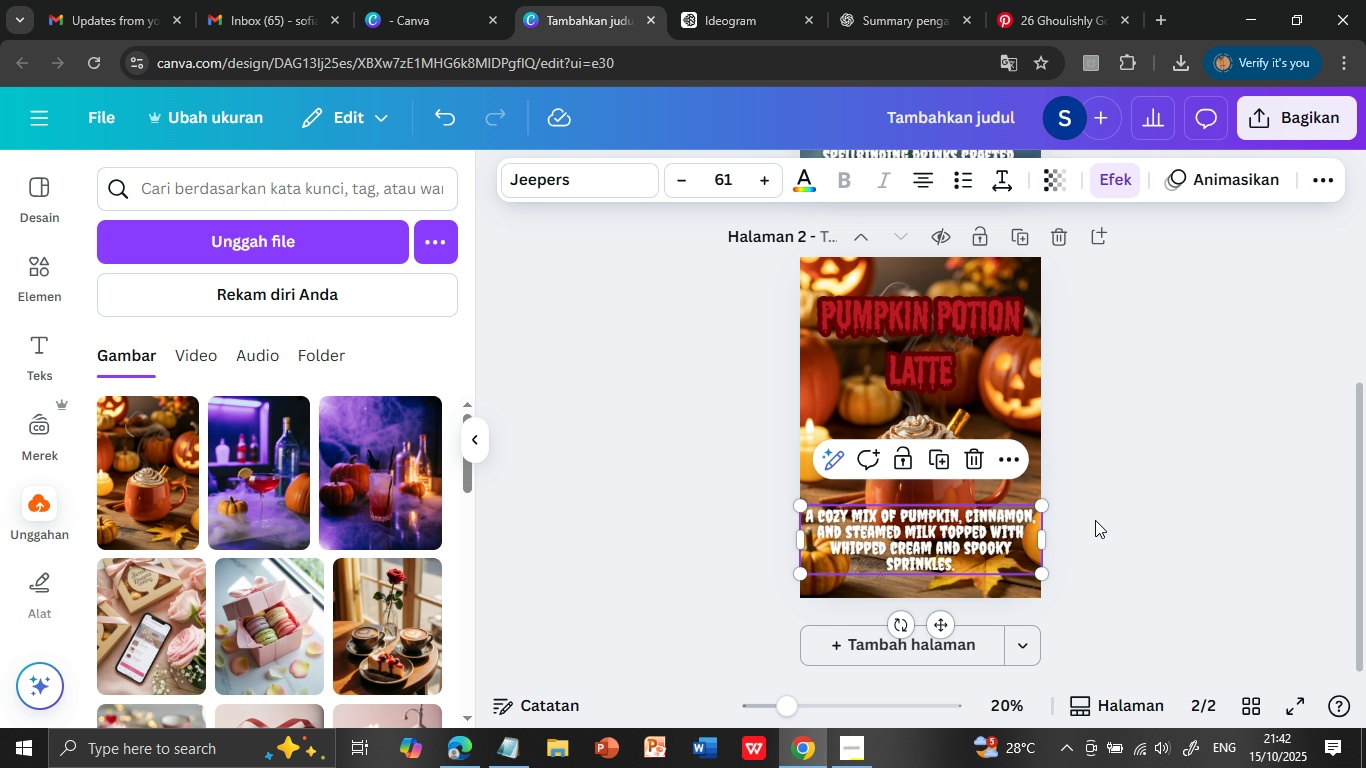 
left_click([1106, 515])
 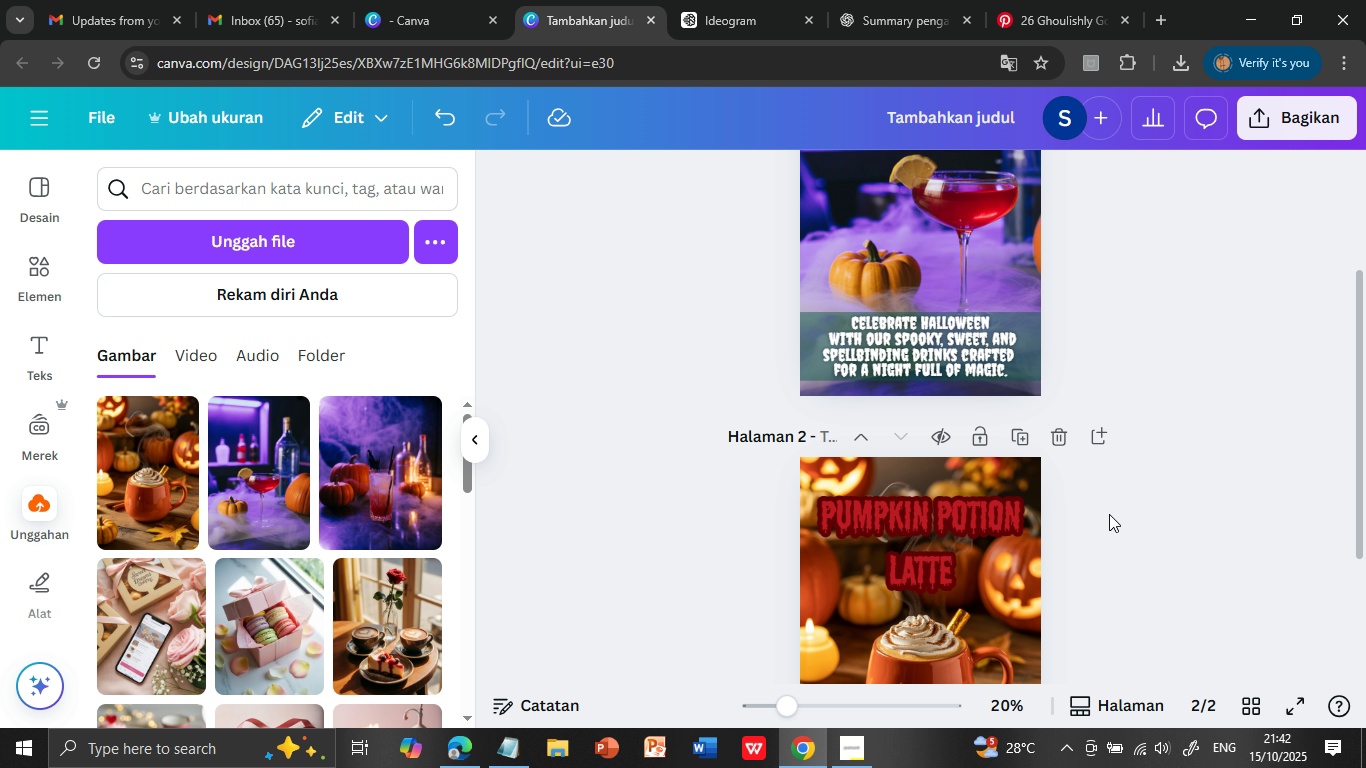 
scroll: coordinate [1109, 514], scroll_direction: up, amount: 2.0
 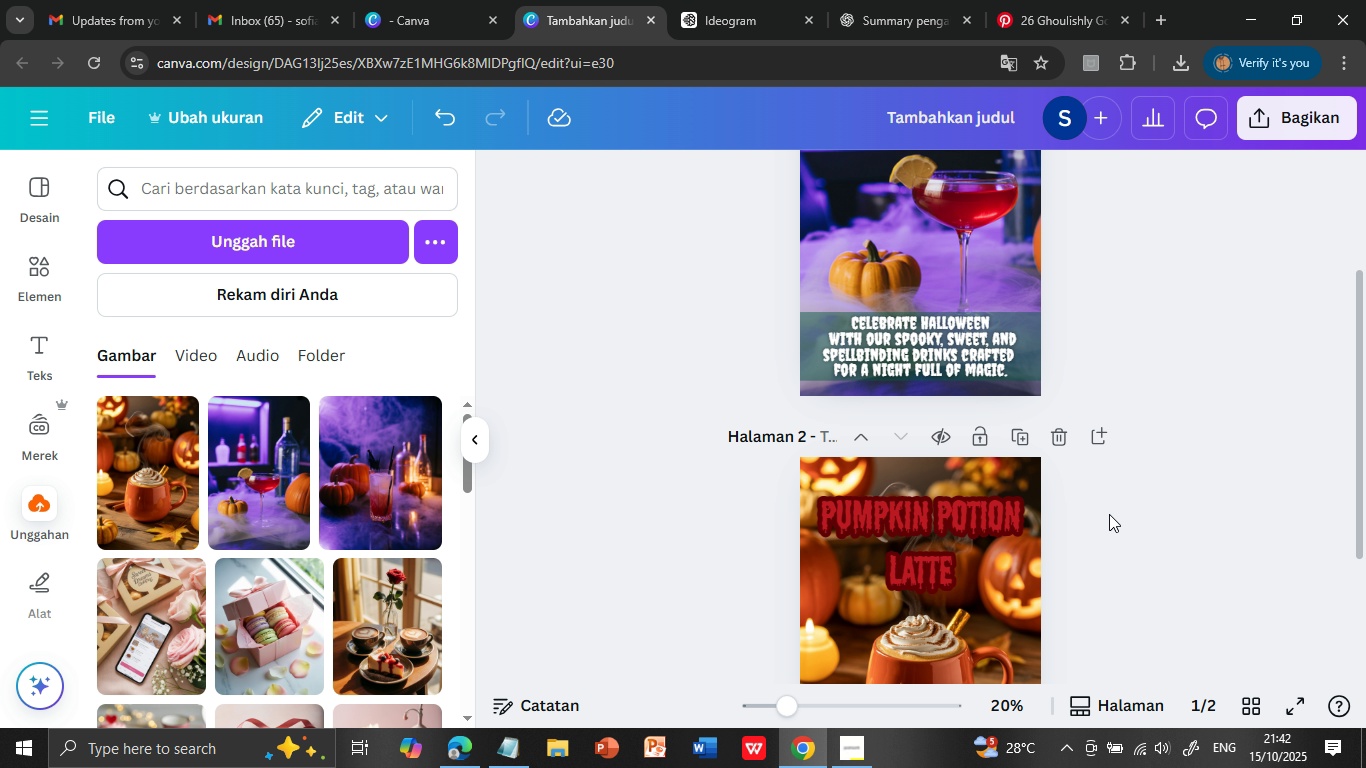 
scroll: coordinate [1109, 514], scroll_direction: down, amount: 1.0
 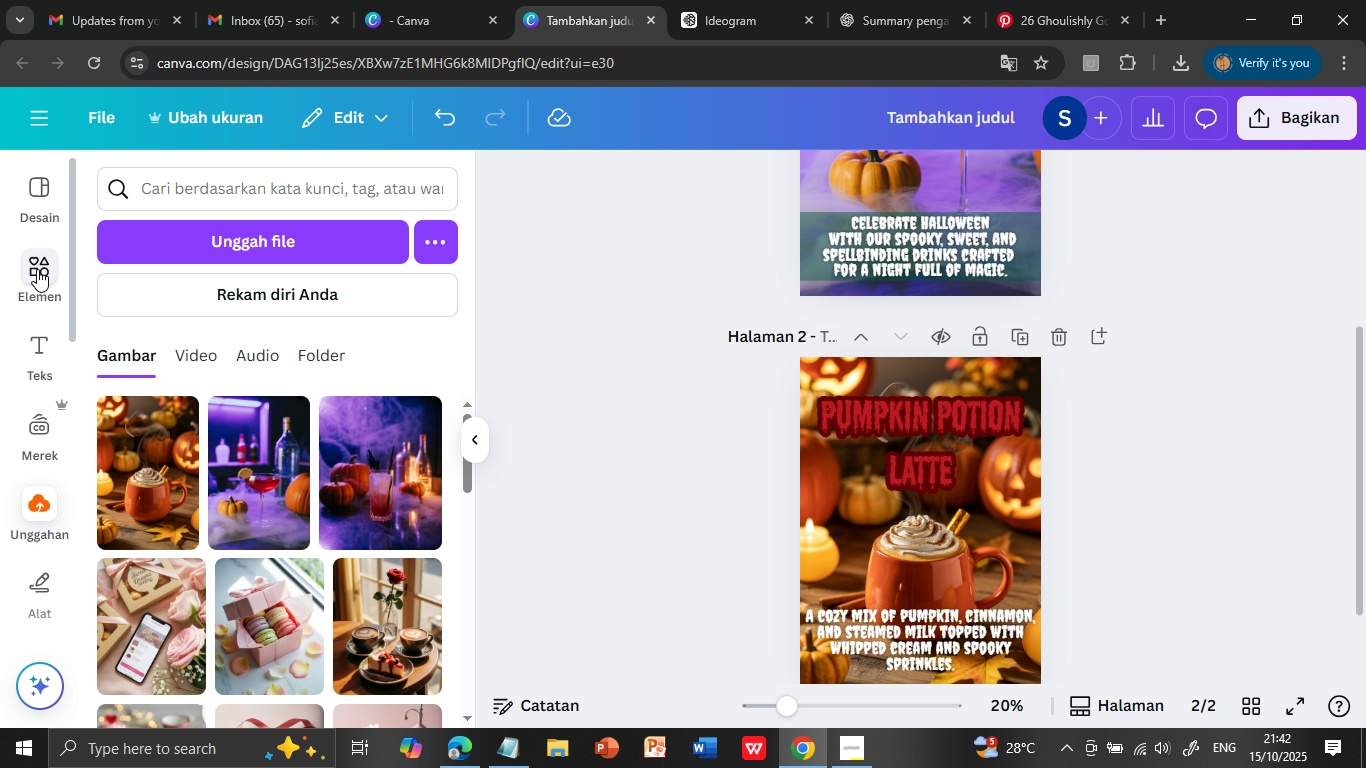 
left_click([37, 269])
 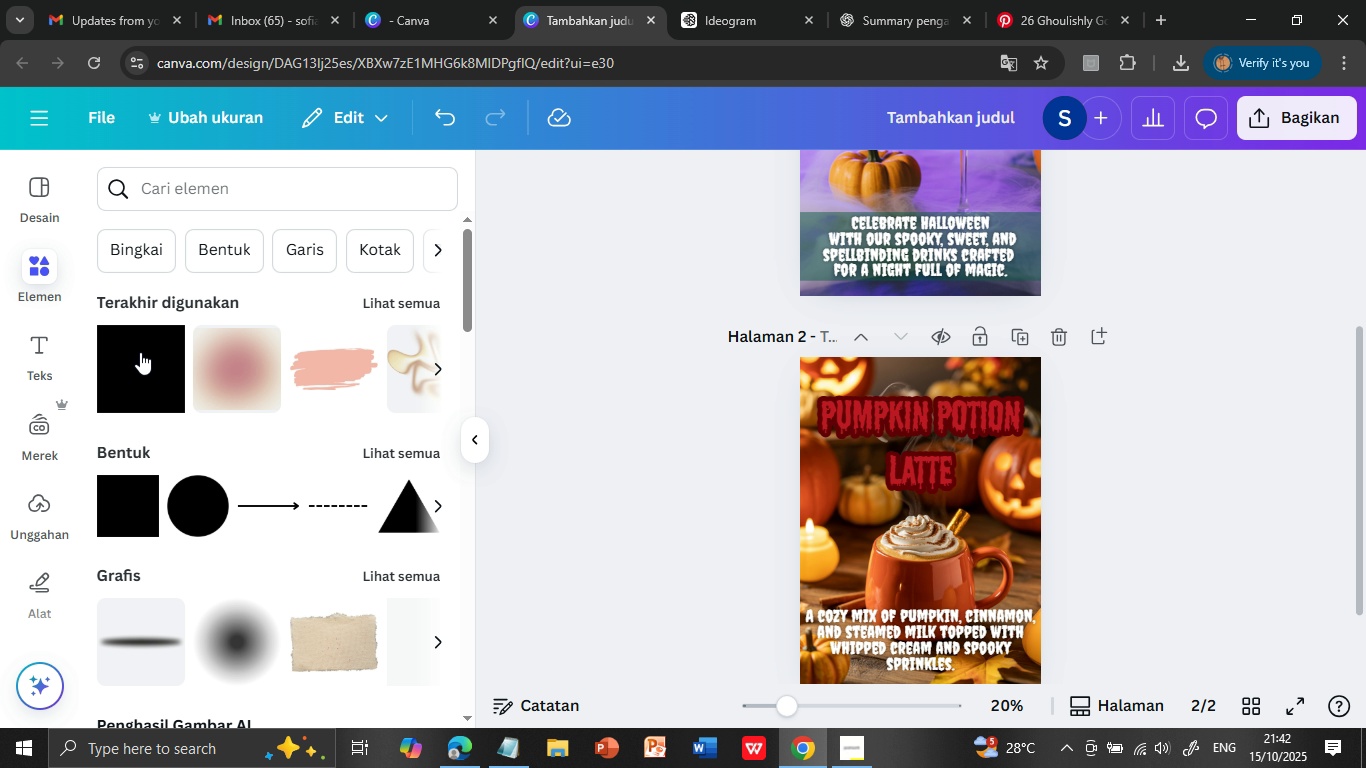 
left_click([140, 357])
 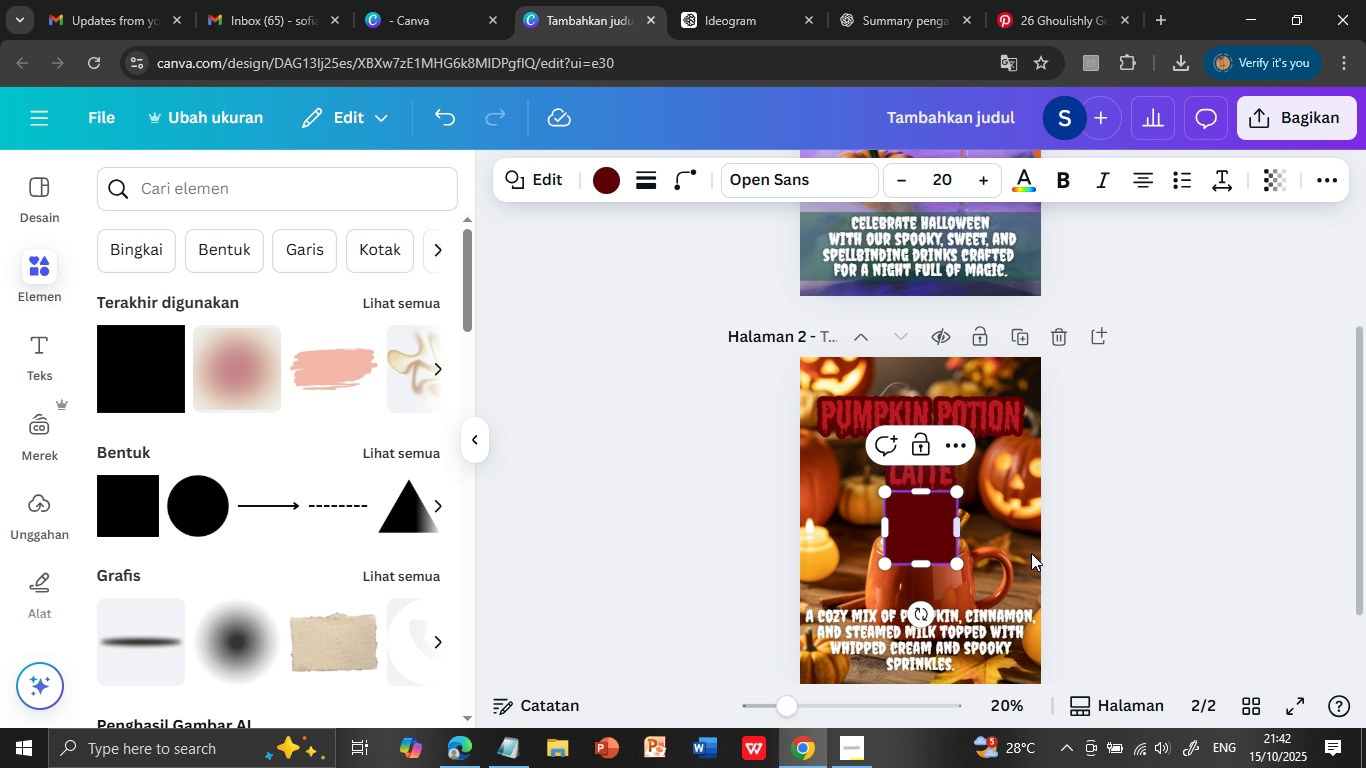 
scroll: coordinate [1044, 557], scroll_direction: down, amount: 1.0
 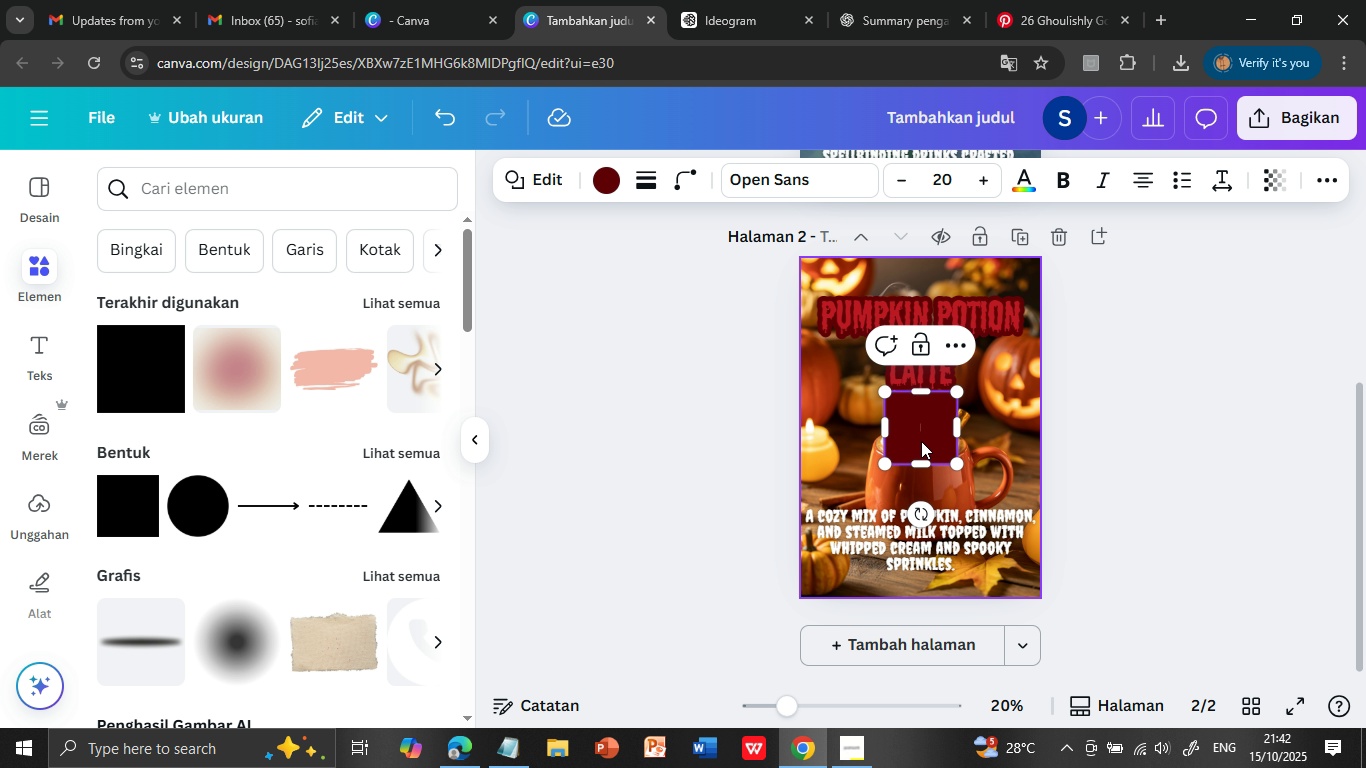 
left_click([996, 446])
 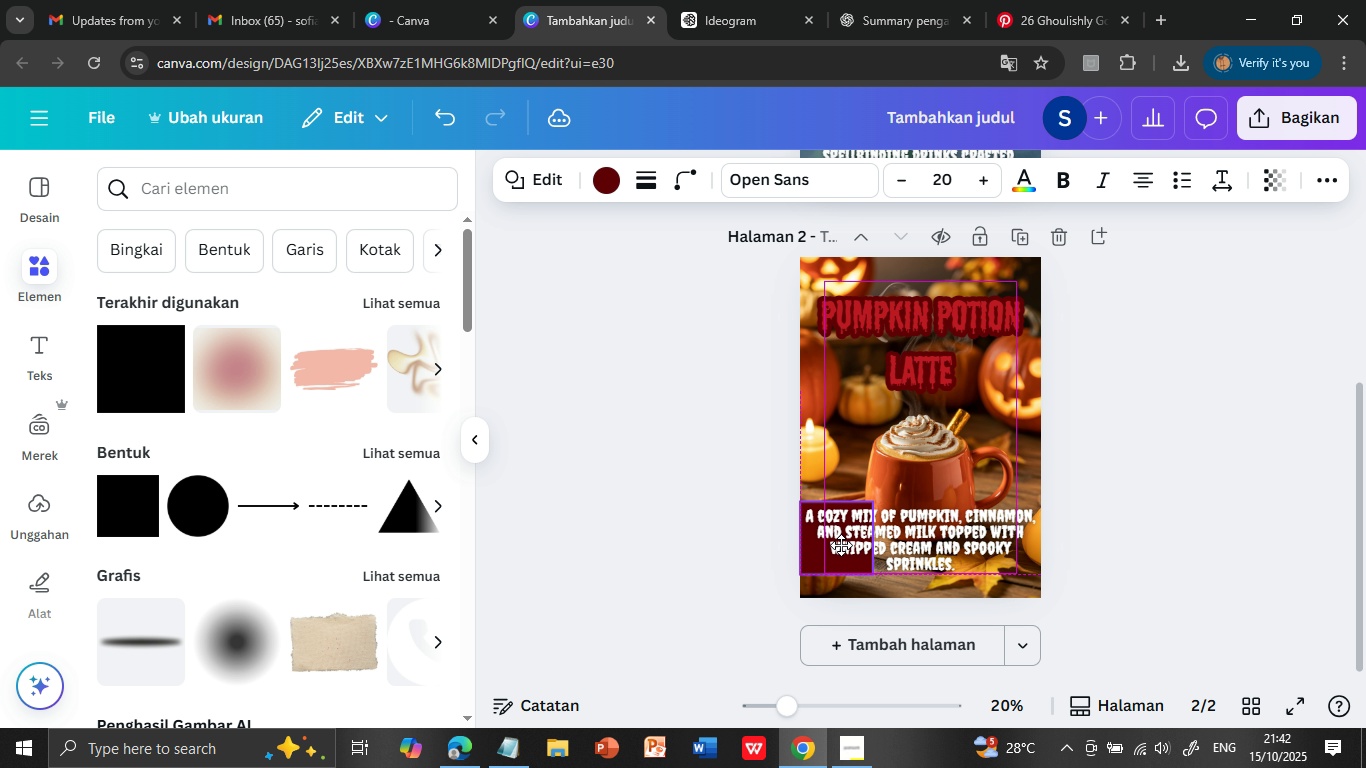 
left_click_drag(start_coordinate=[924, 440], to_coordinate=[845, 543])
 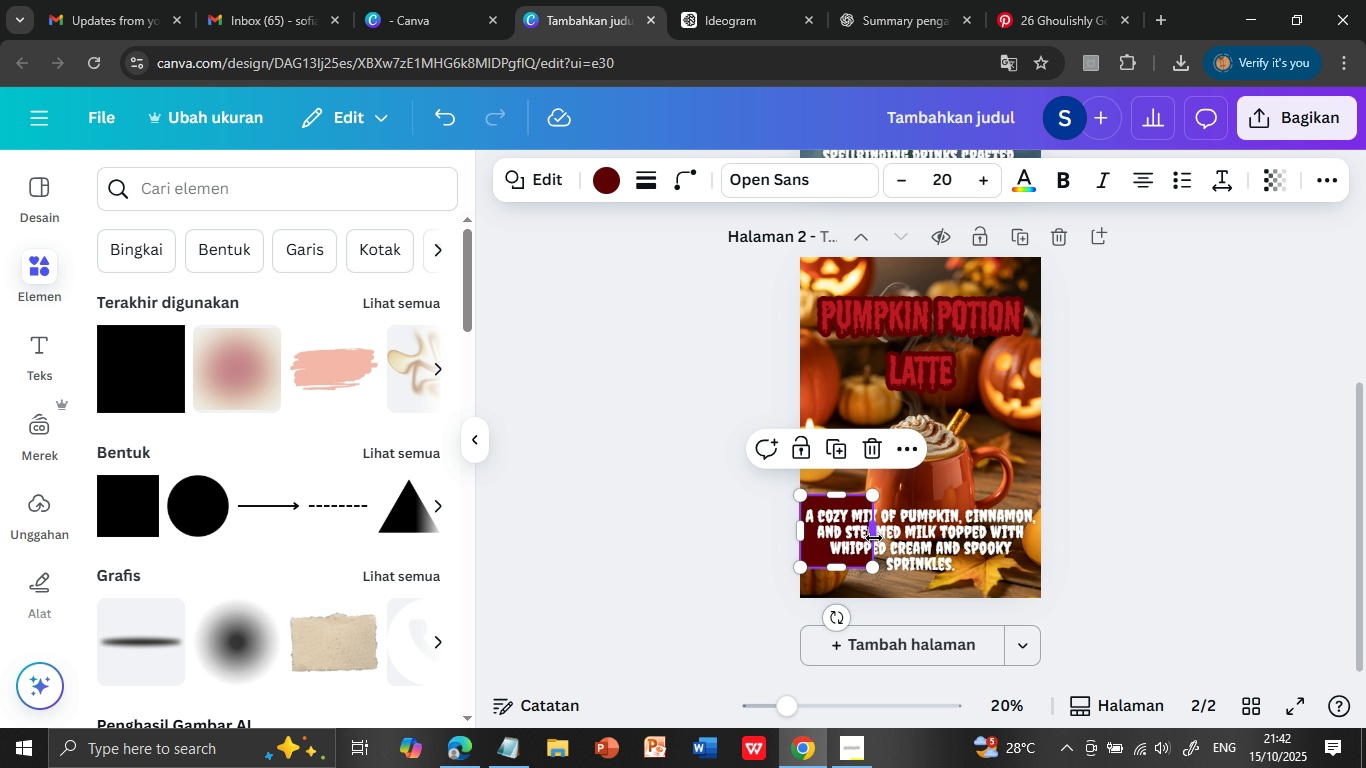 
left_click_drag(start_coordinate=[874, 538], to_coordinate=[1042, 536])
 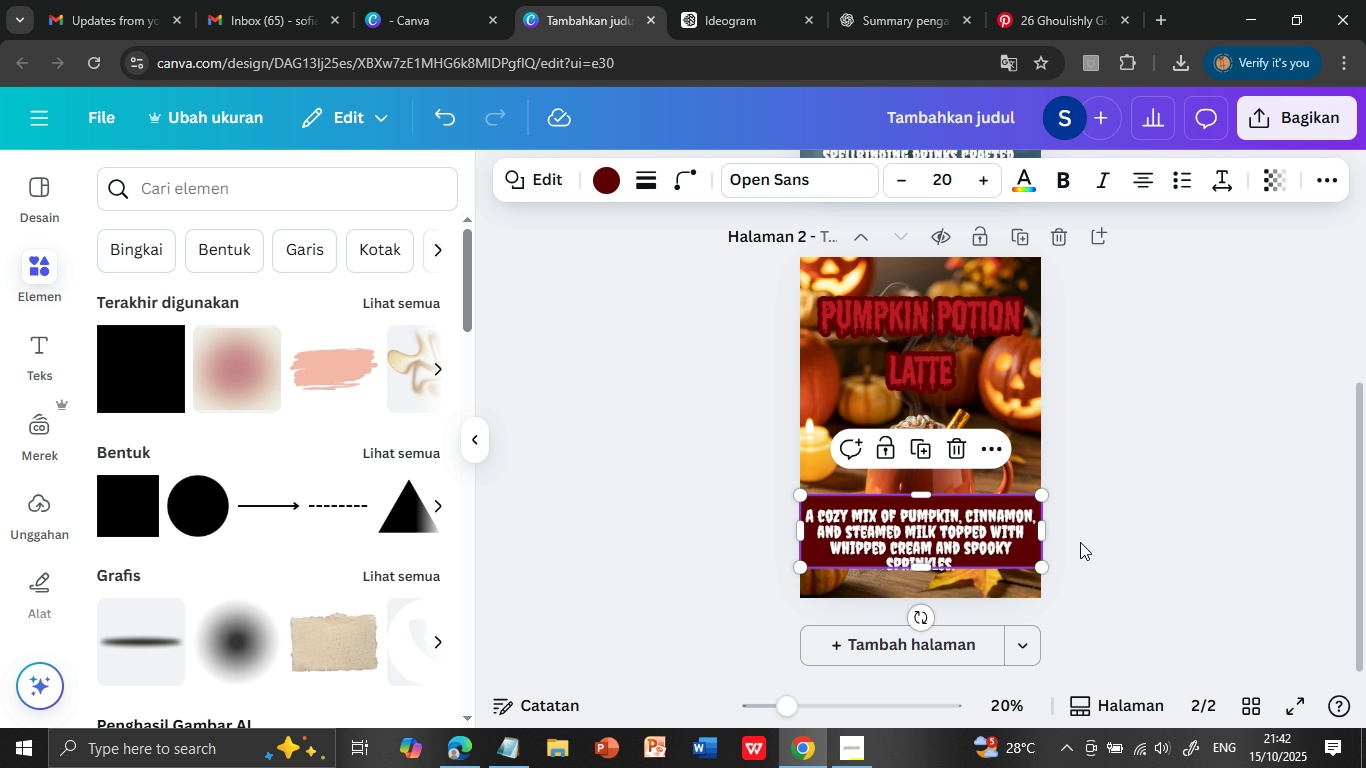 
left_click([1080, 542])
 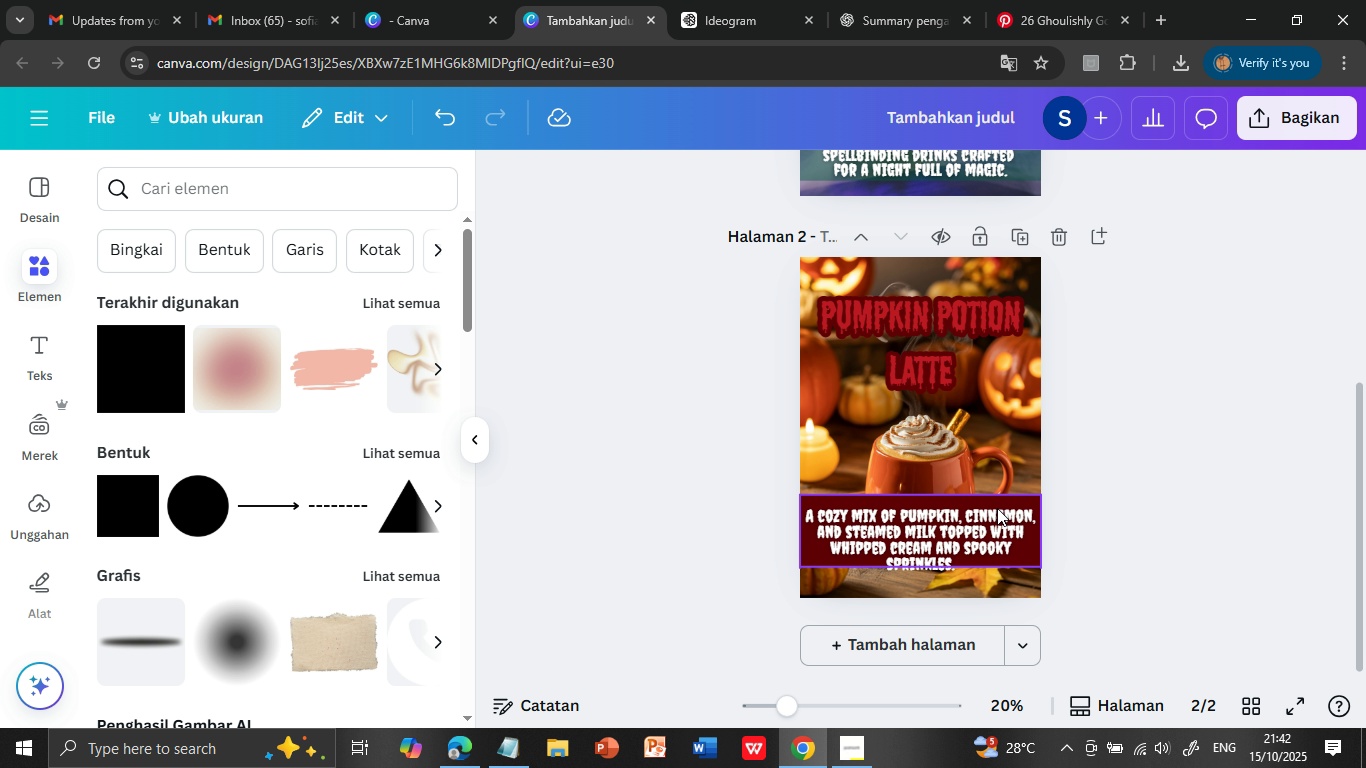 
left_click_drag(start_coordinate=[997, 498], to_coordinate=[996, 514])
 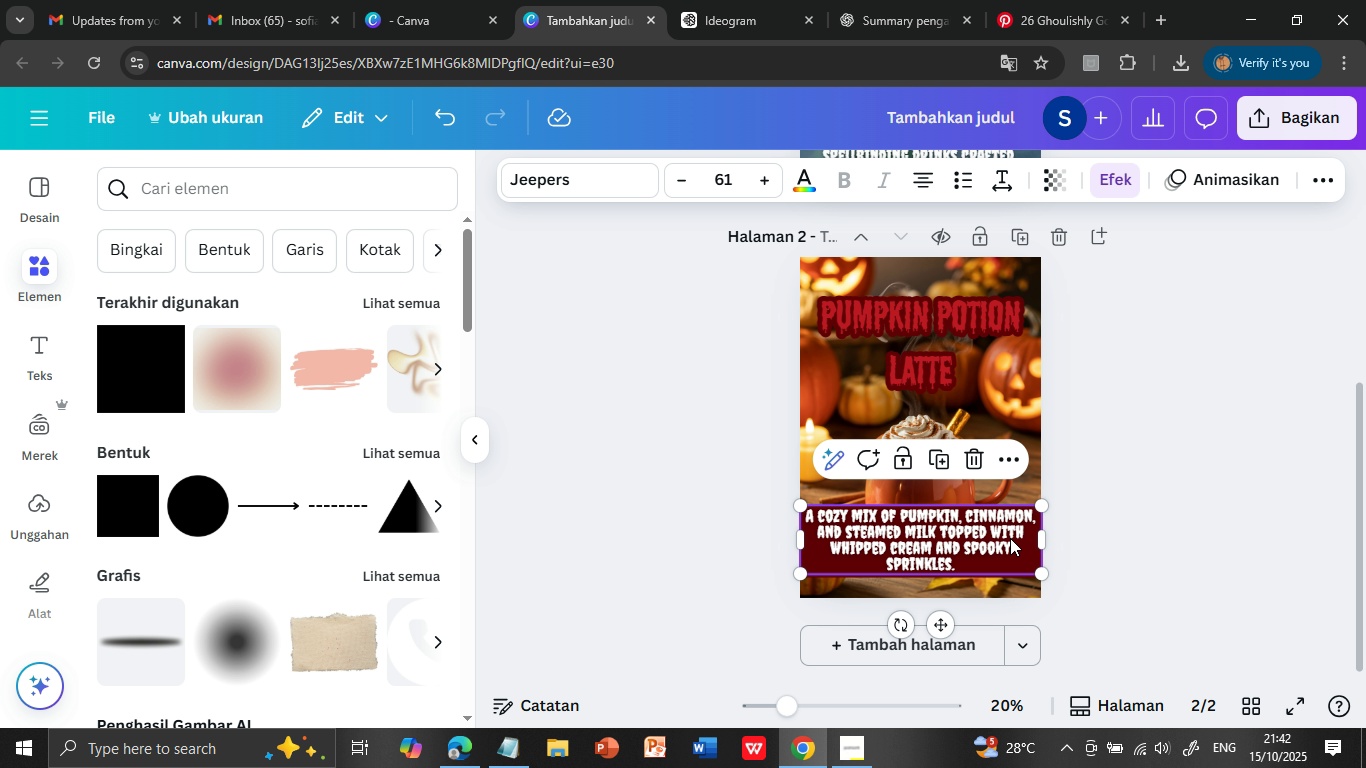 
left_click_drag(start_coordinate=[1004, 528], to_coordinate=[1002, 516])
 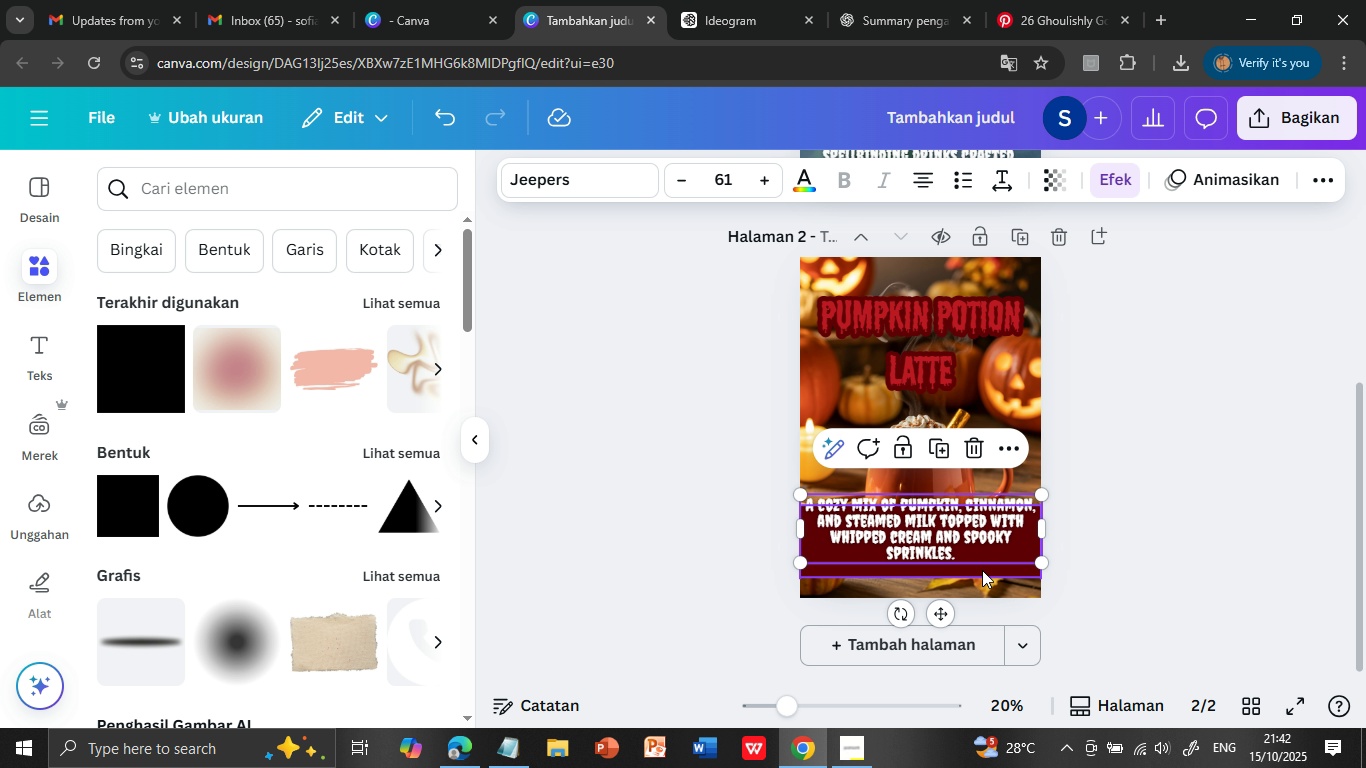 
left_click_drag(start_coordinate=[982, 570], to_coordinate=[982, 576])
 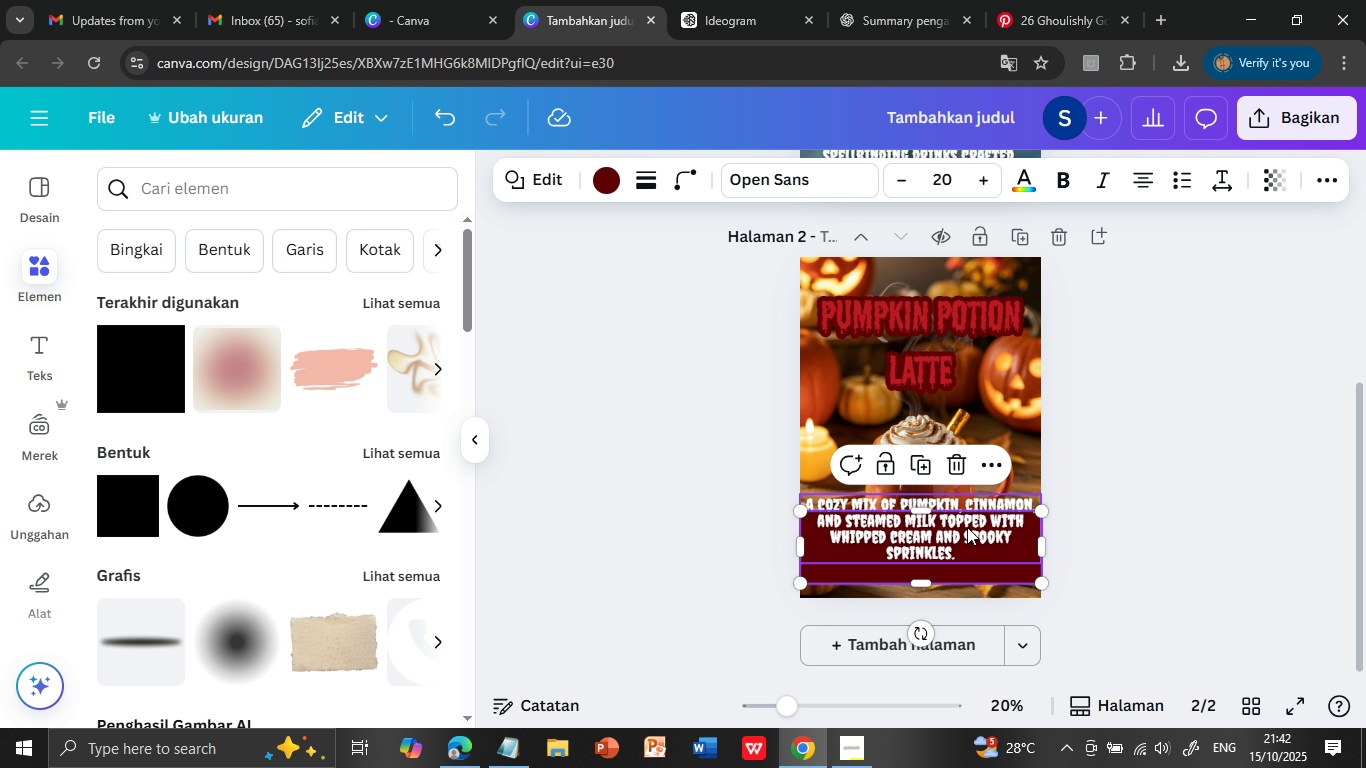 
left_click_drag(start_coordinate=[967, 527], to_coordinate=[966, 540])
 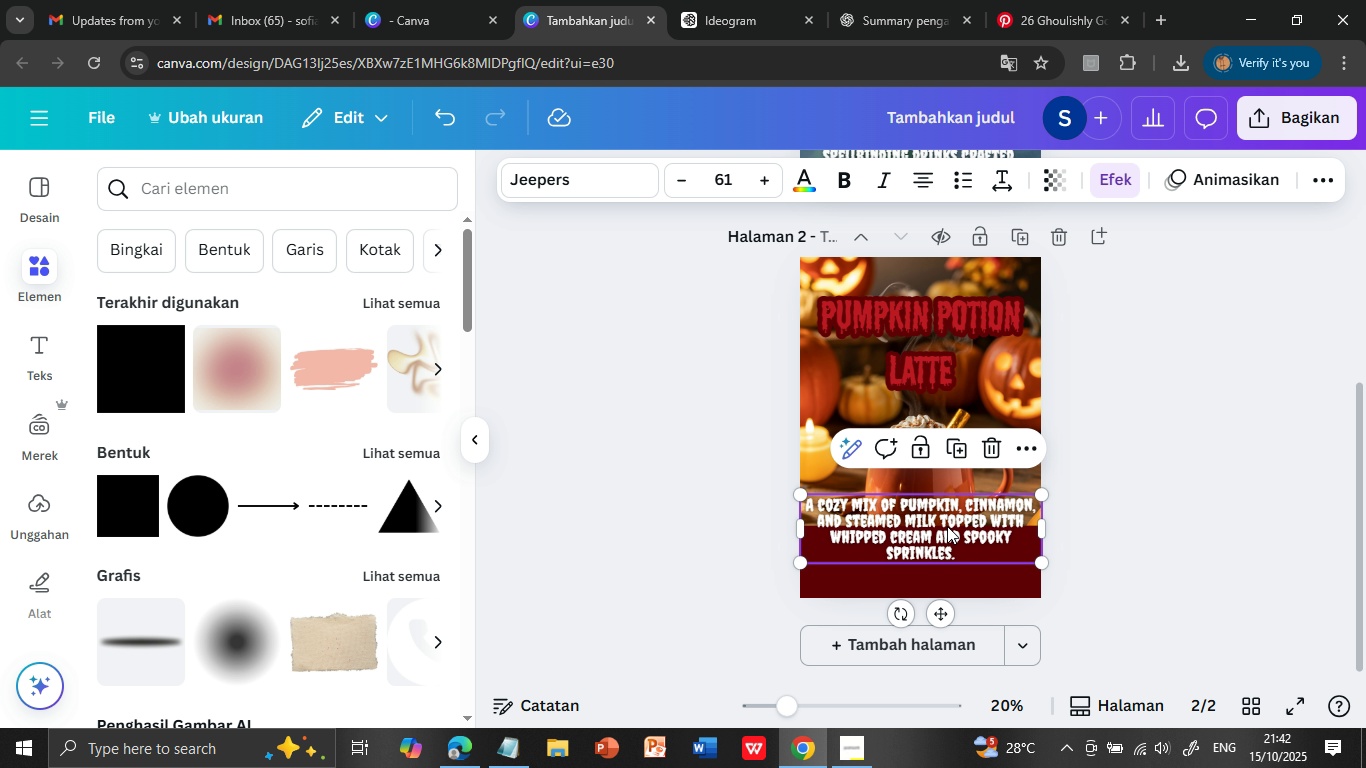 
left_click_drag(start_coordinate=[947, 513], to_coordinate=[947, 539])
 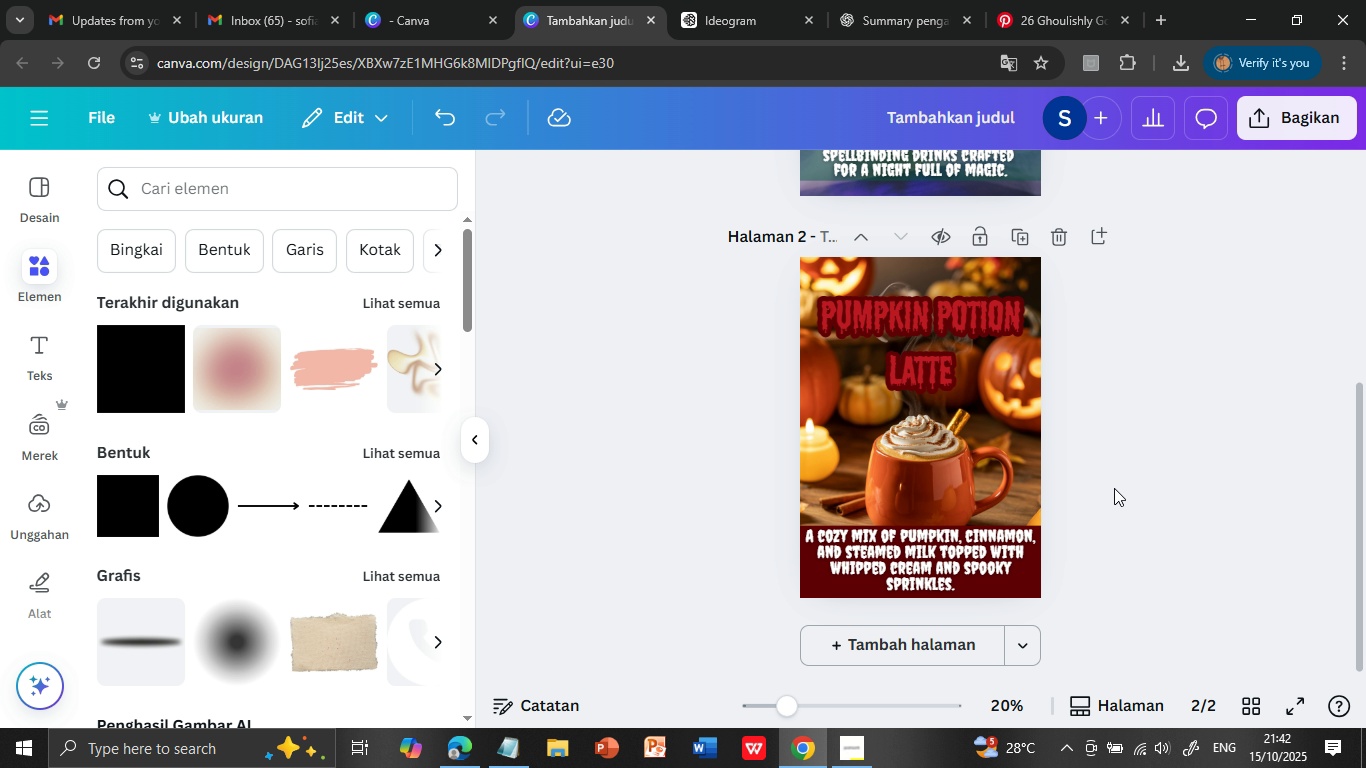 
left_click([1102, 491])
 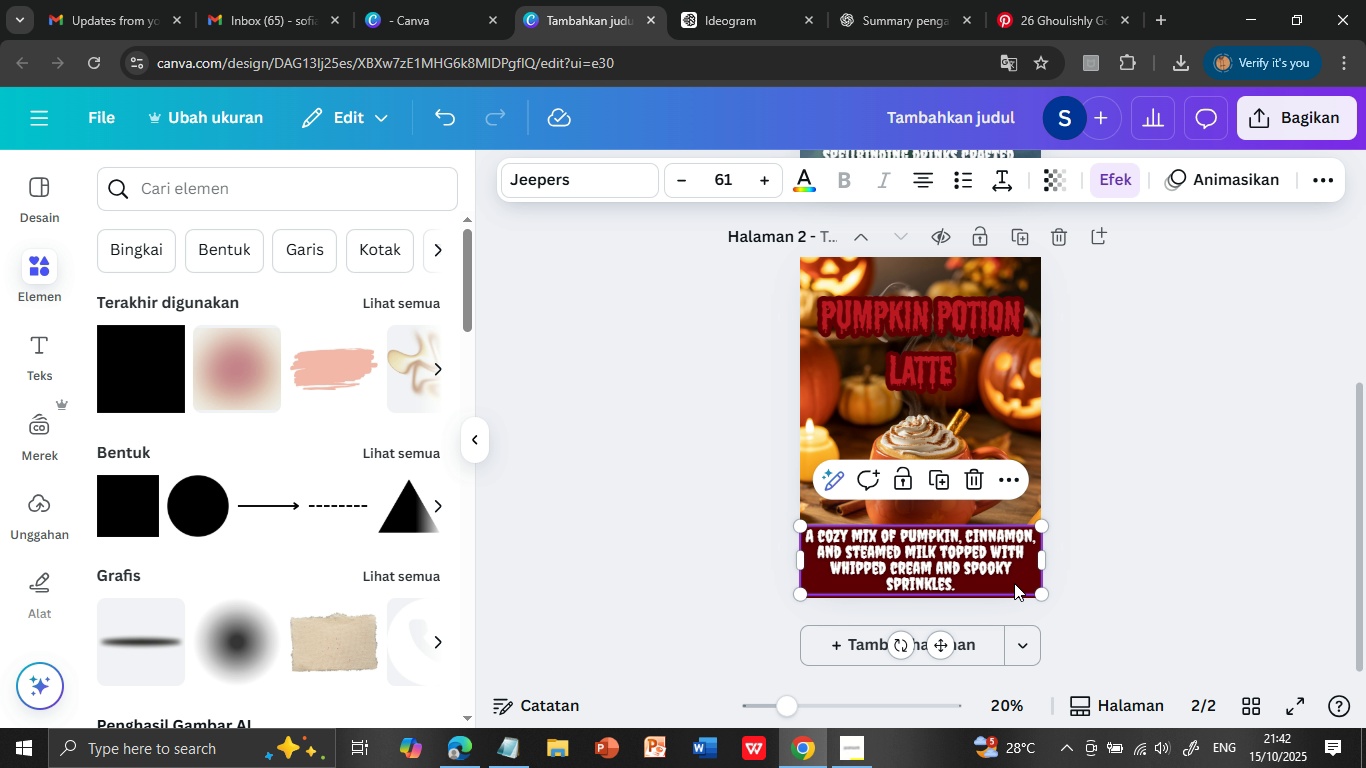 
left_click([1014, 583])
 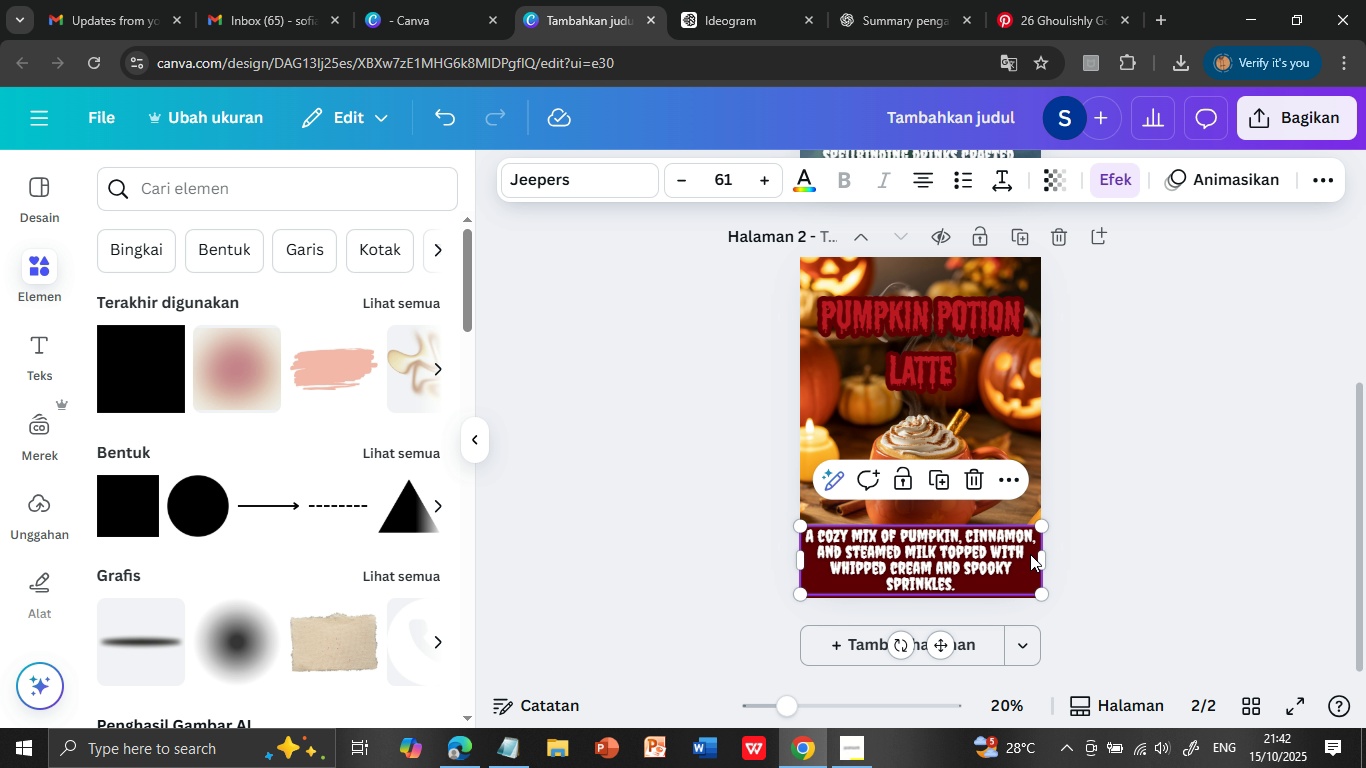 
left_click_drag(start_coordinate=[1006, 557], to_coordinate=[1005, 546])
 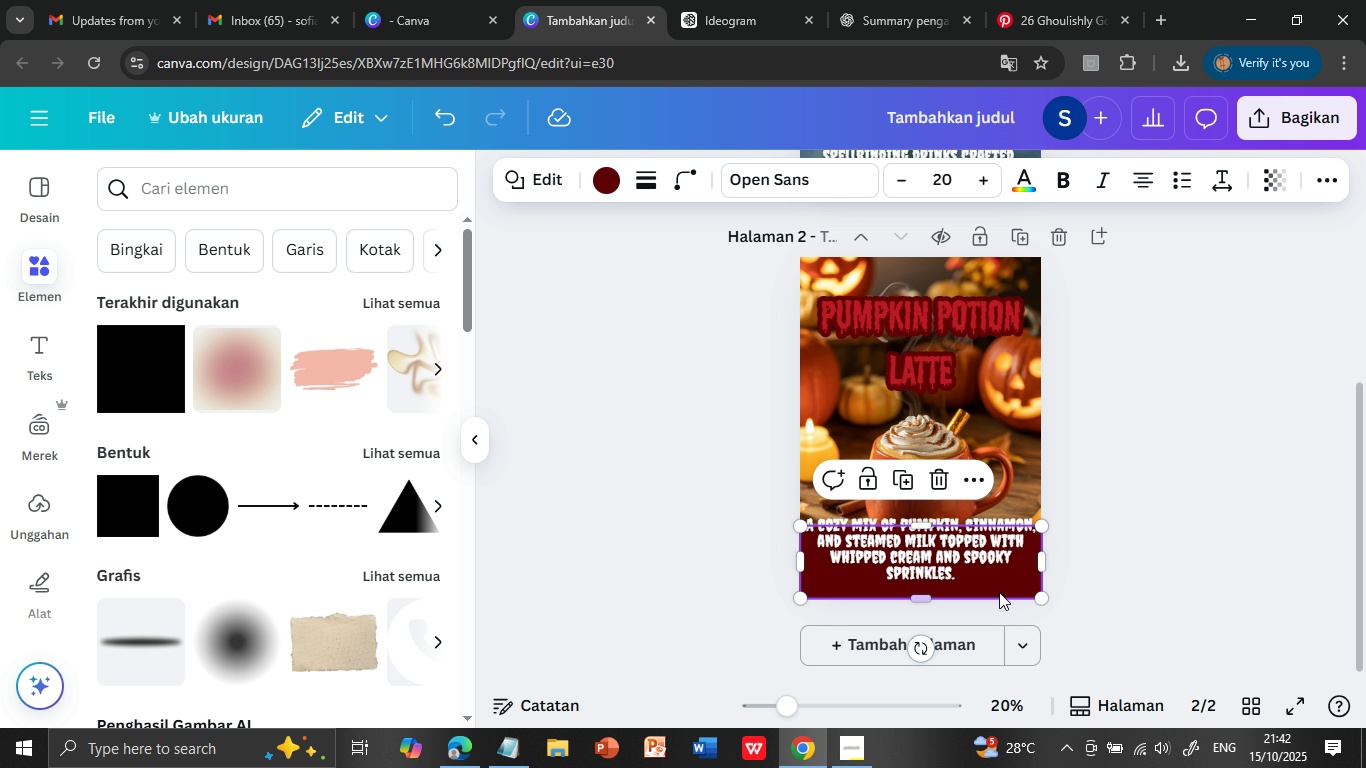 
left_click([999, 592])
 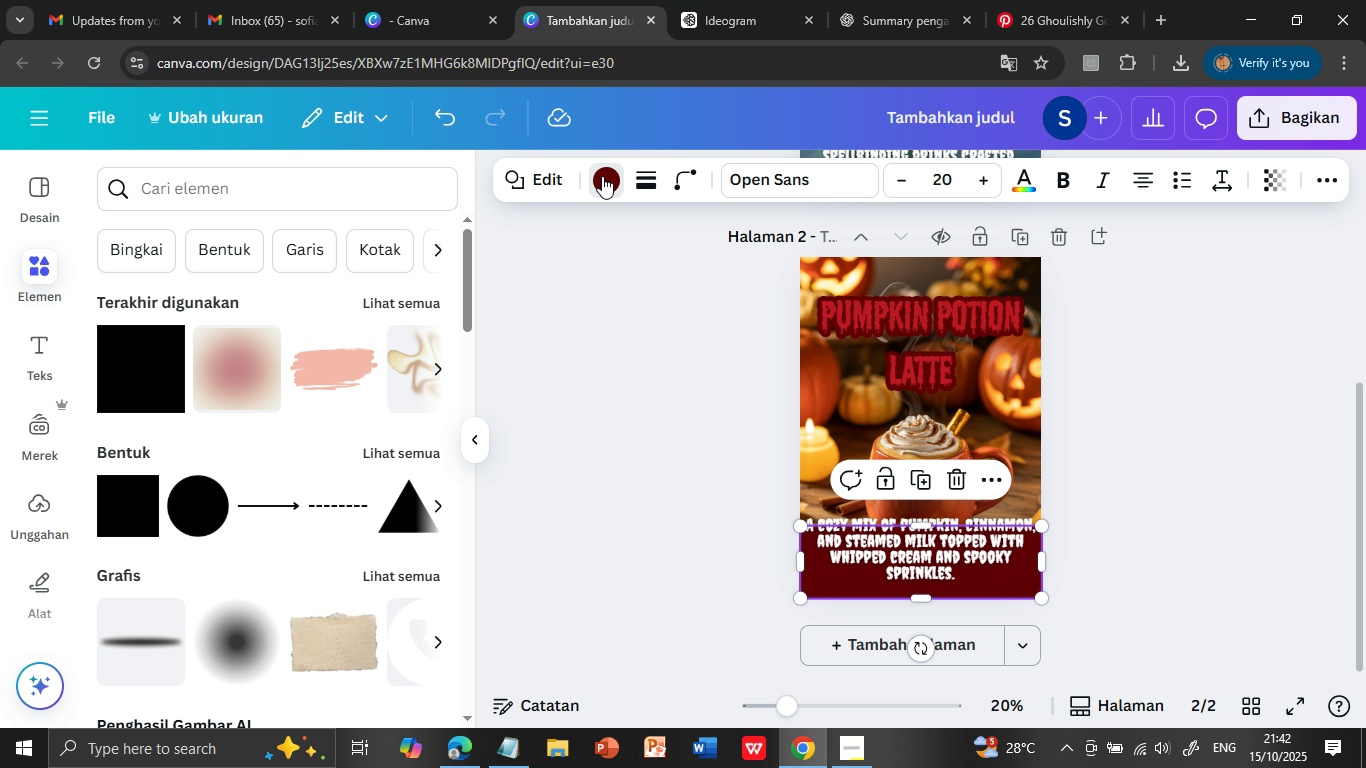 
left_click([602, 176])
 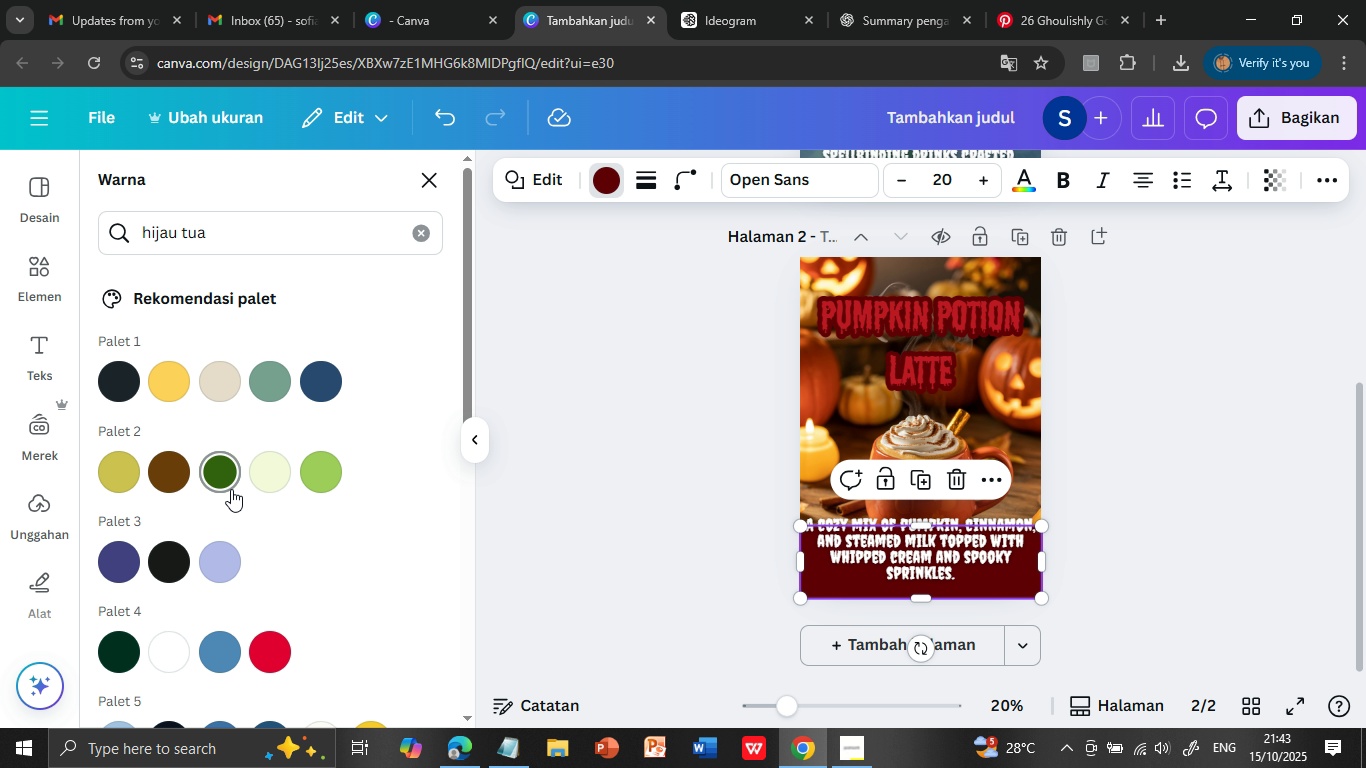 
left_click([226, 470])
 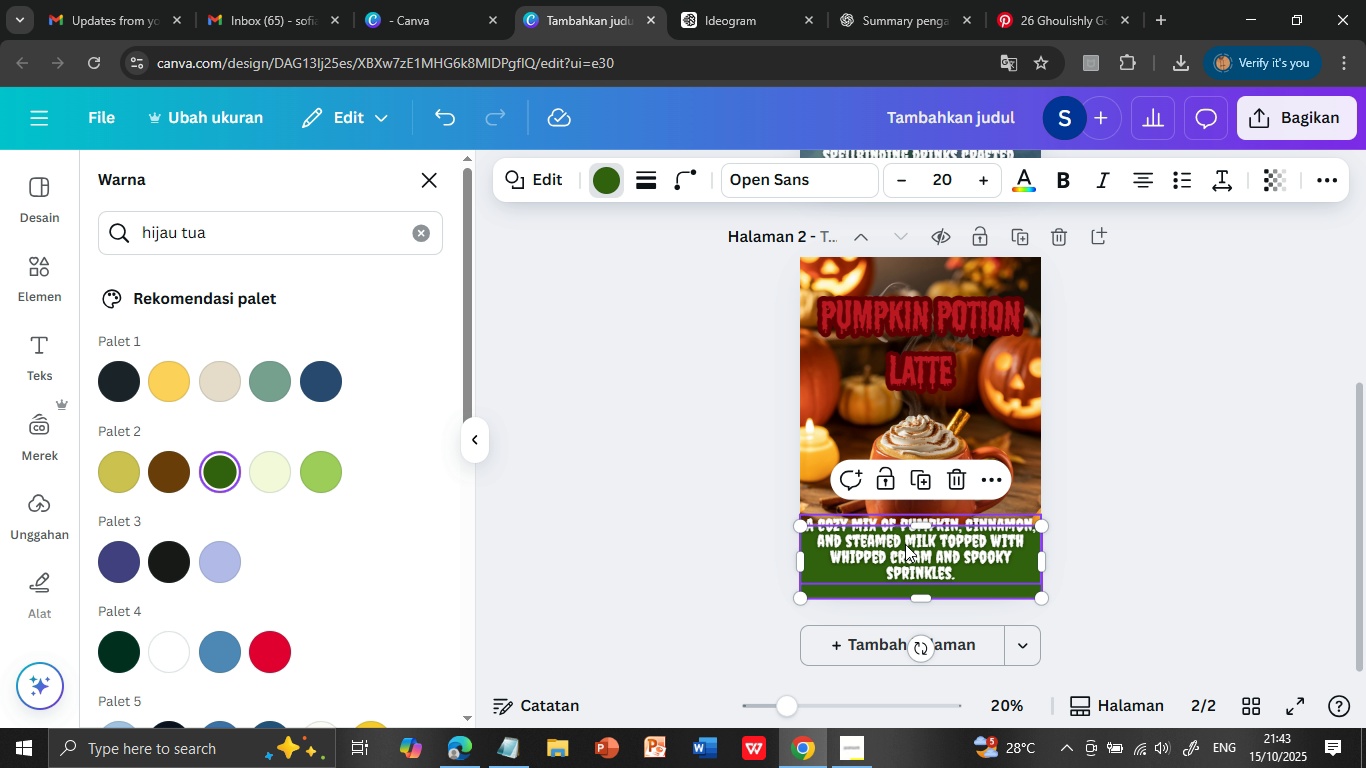 
left_click_drag(start_coordinate=[905, 544], to_coordinate=[905, 560])
 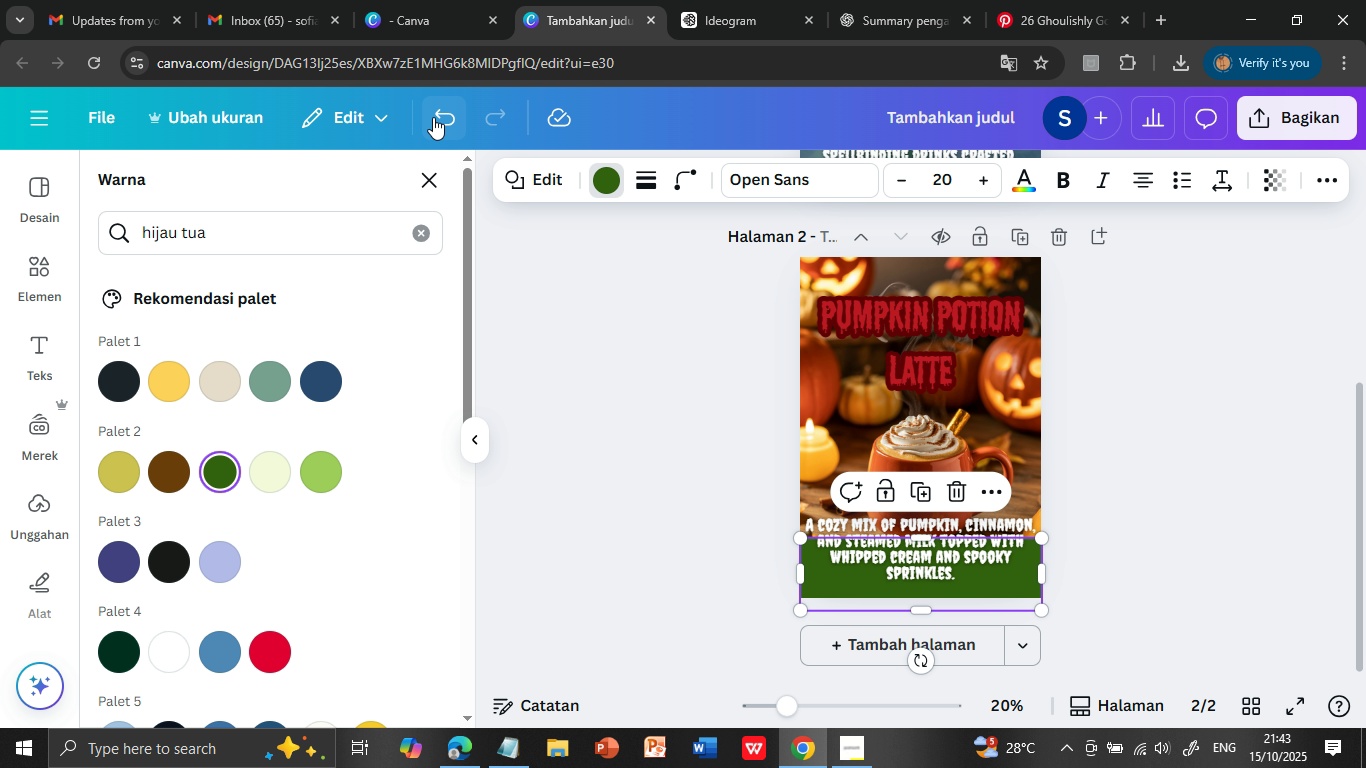 
left_click([433, 116])
 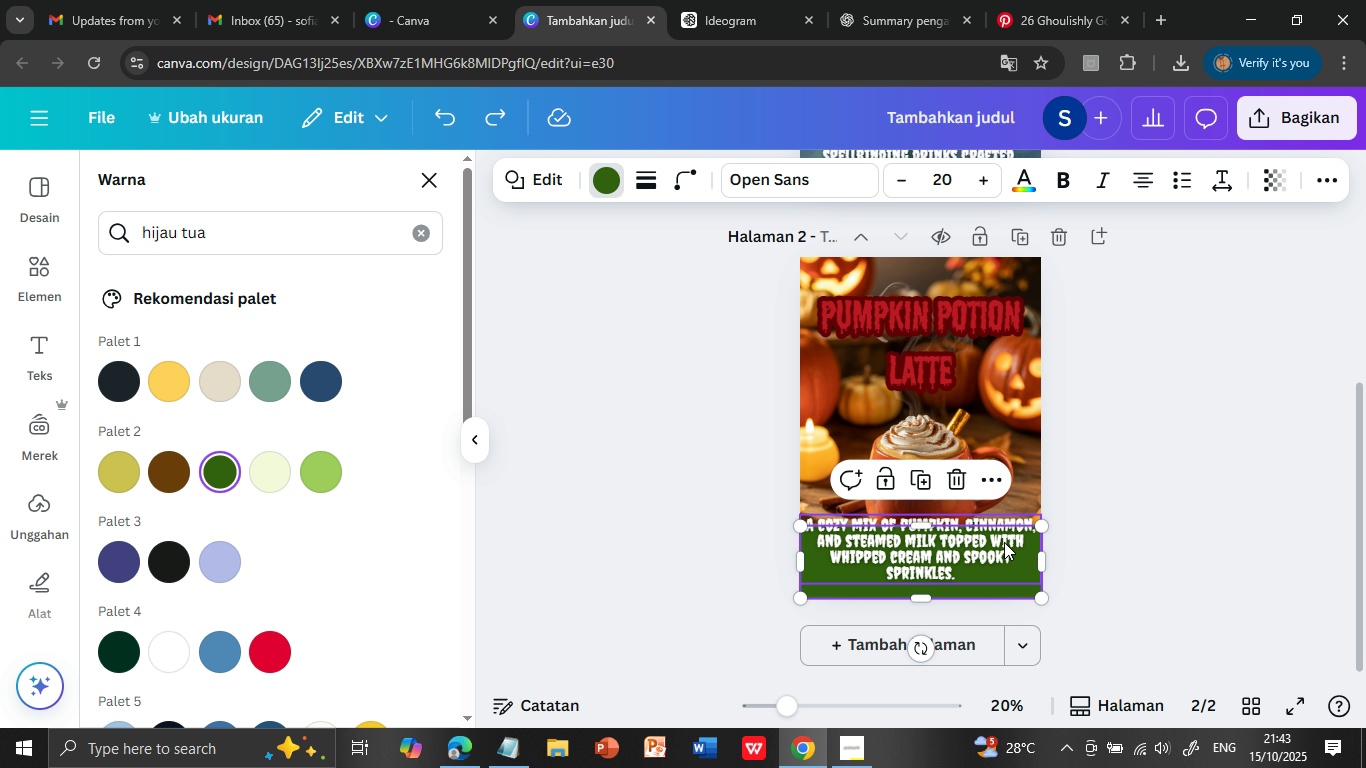 
left_click_drag(start_coordinate=[1004, 542], to_coordinate=[1004, 555])
 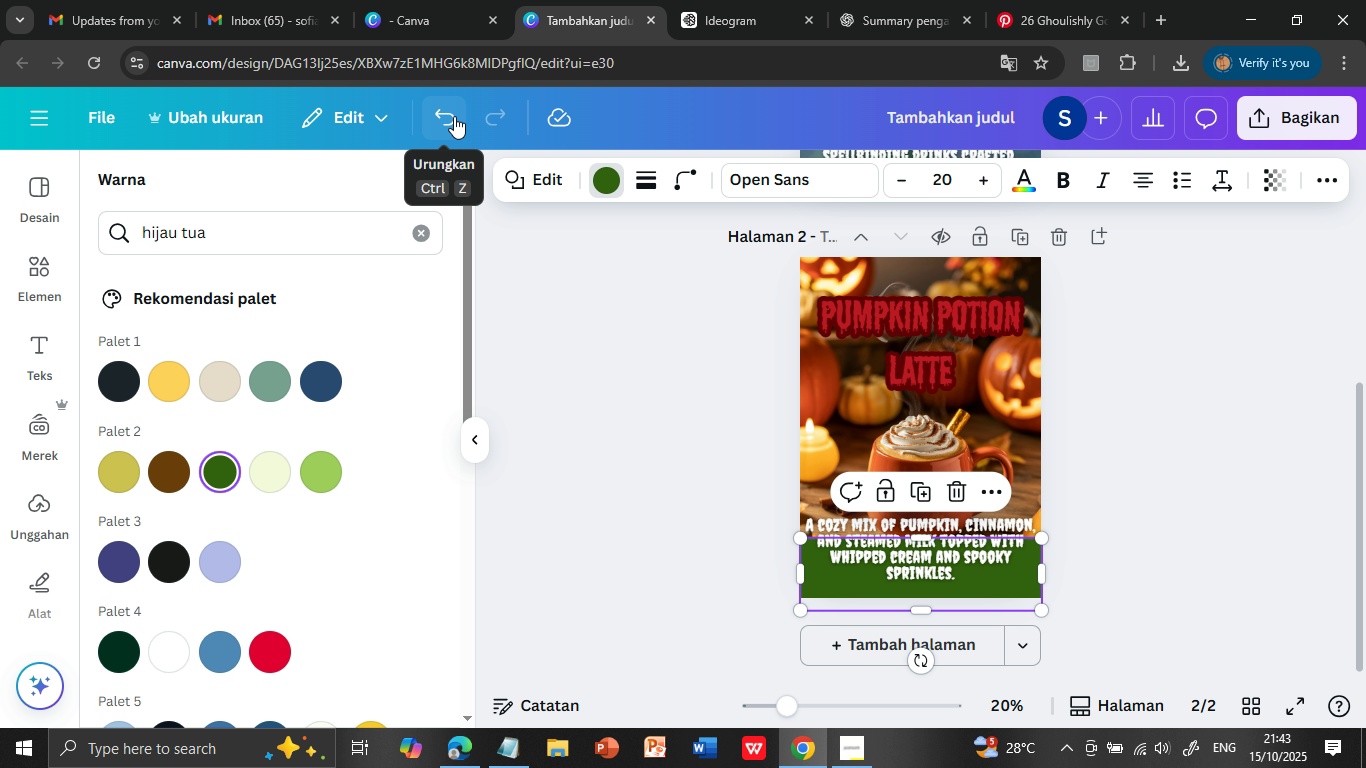 
left_click([454, 116])
 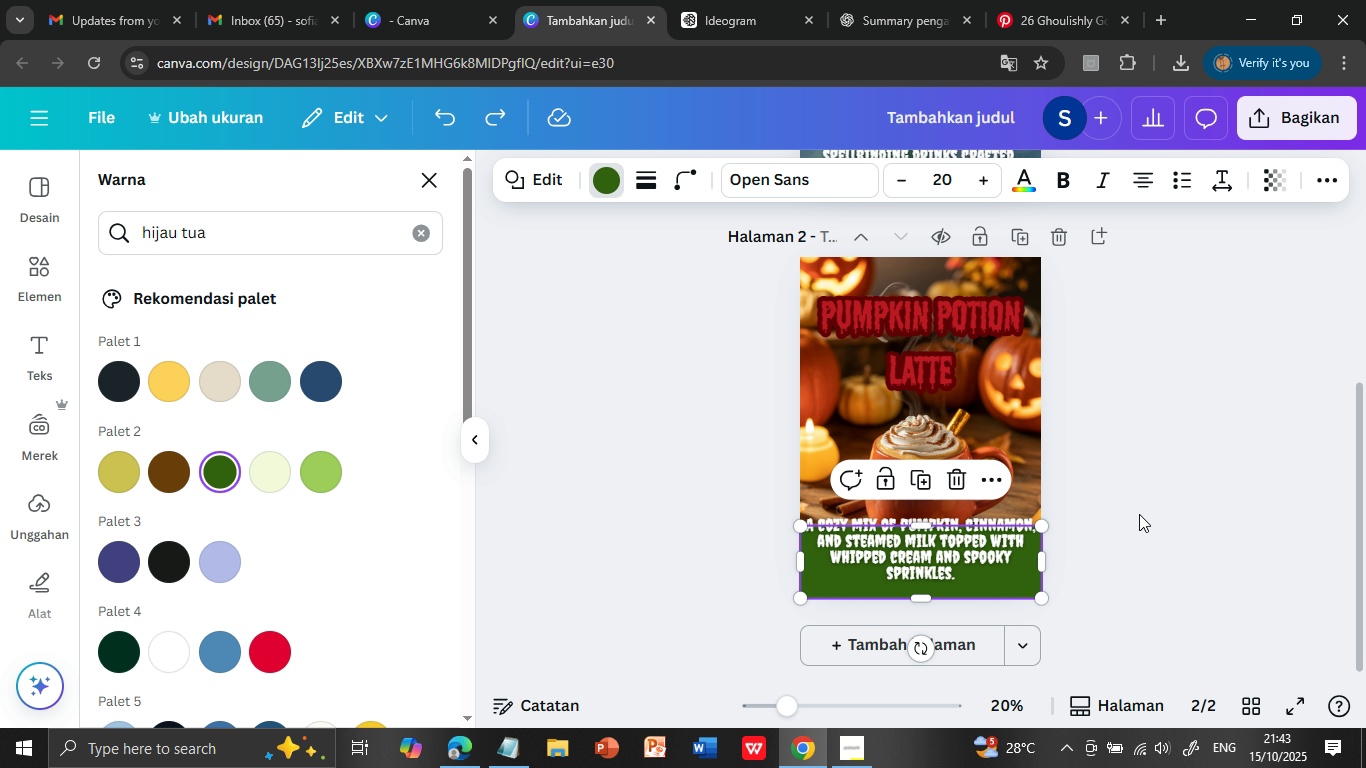 
left_click([1139, 514])
 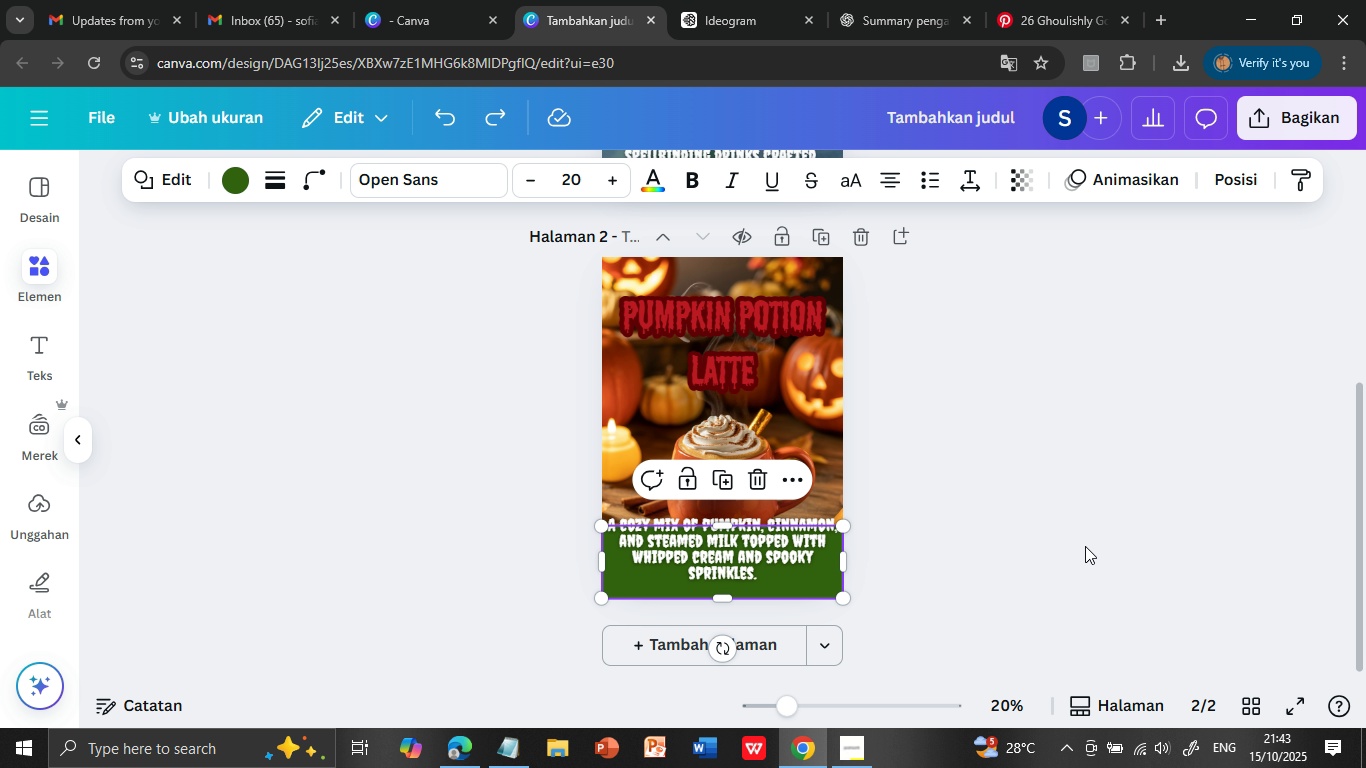 
left_click([1085, 546])
 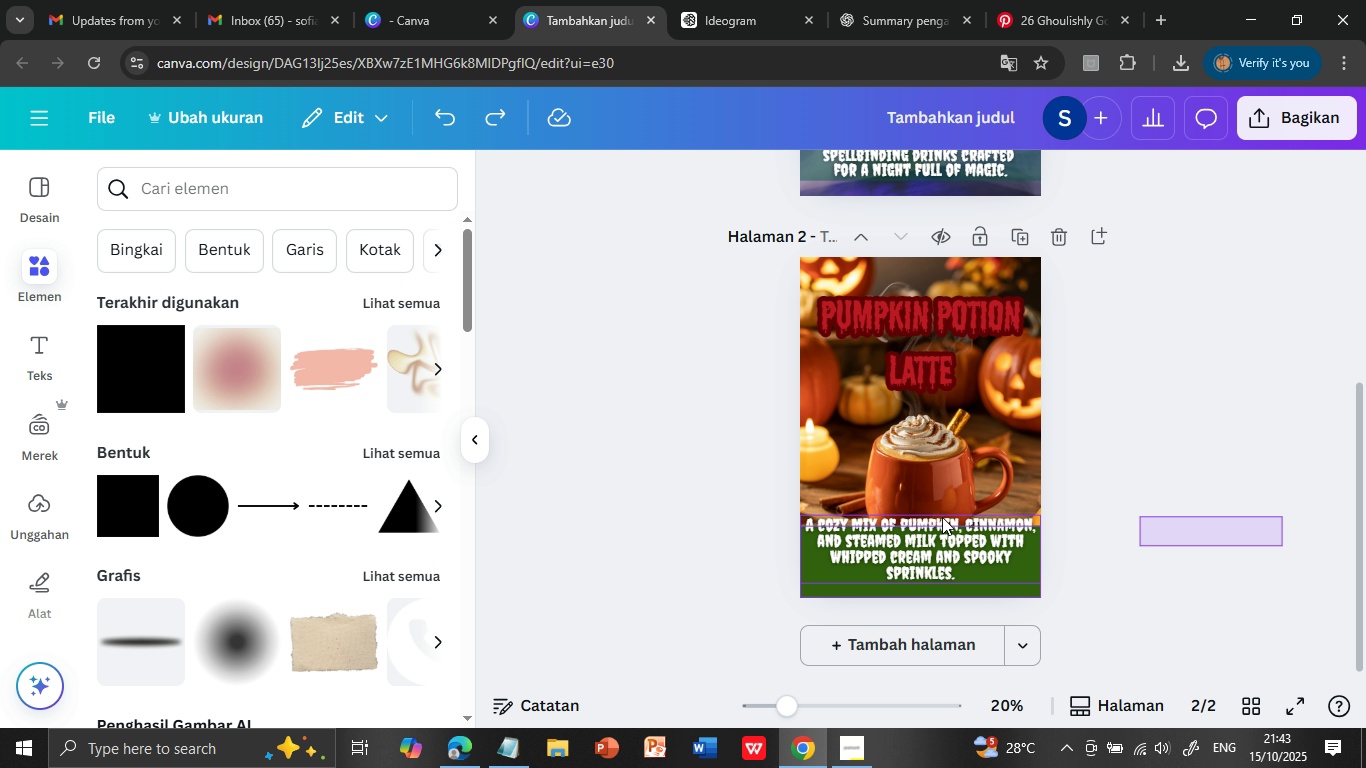 
left_click([1177, 557])
 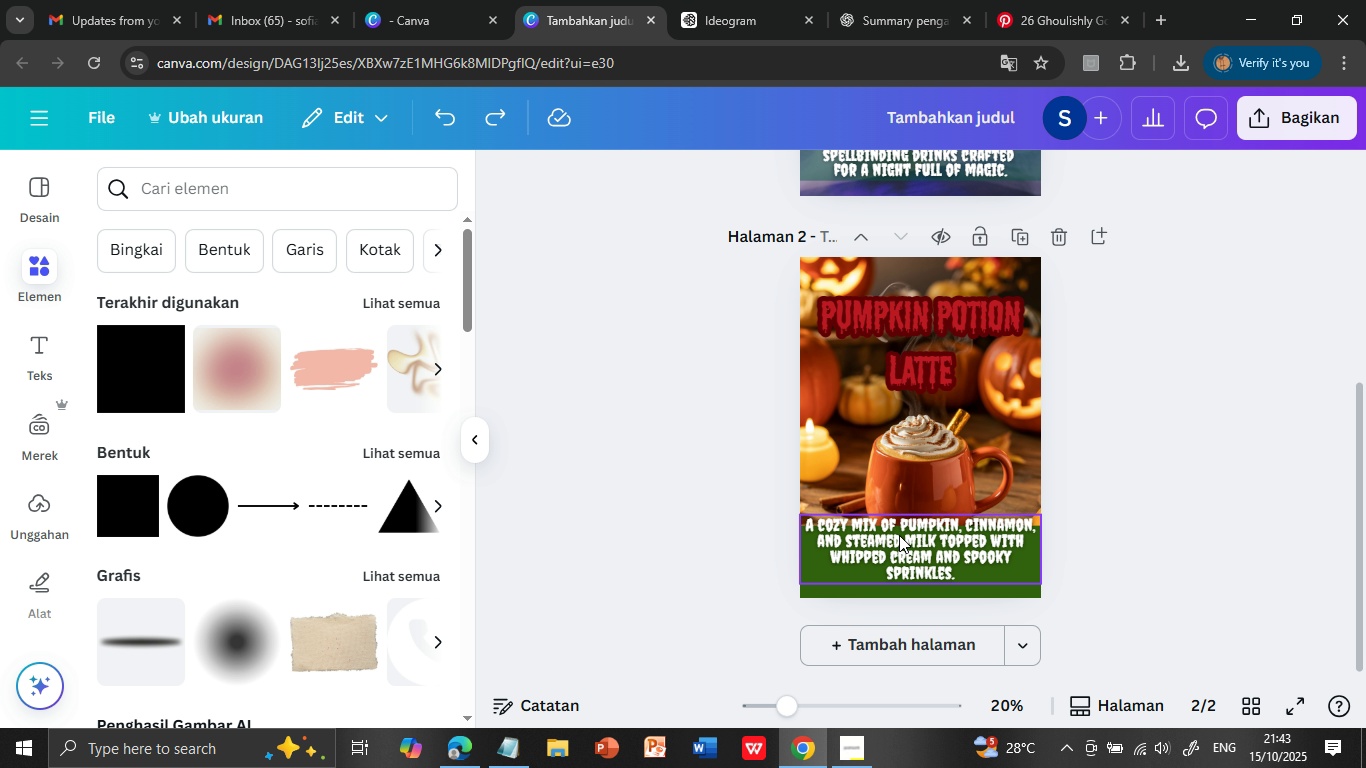 
left_click_drag(start_coordinate=[900, 520], to_coordinate=[899, 538])
 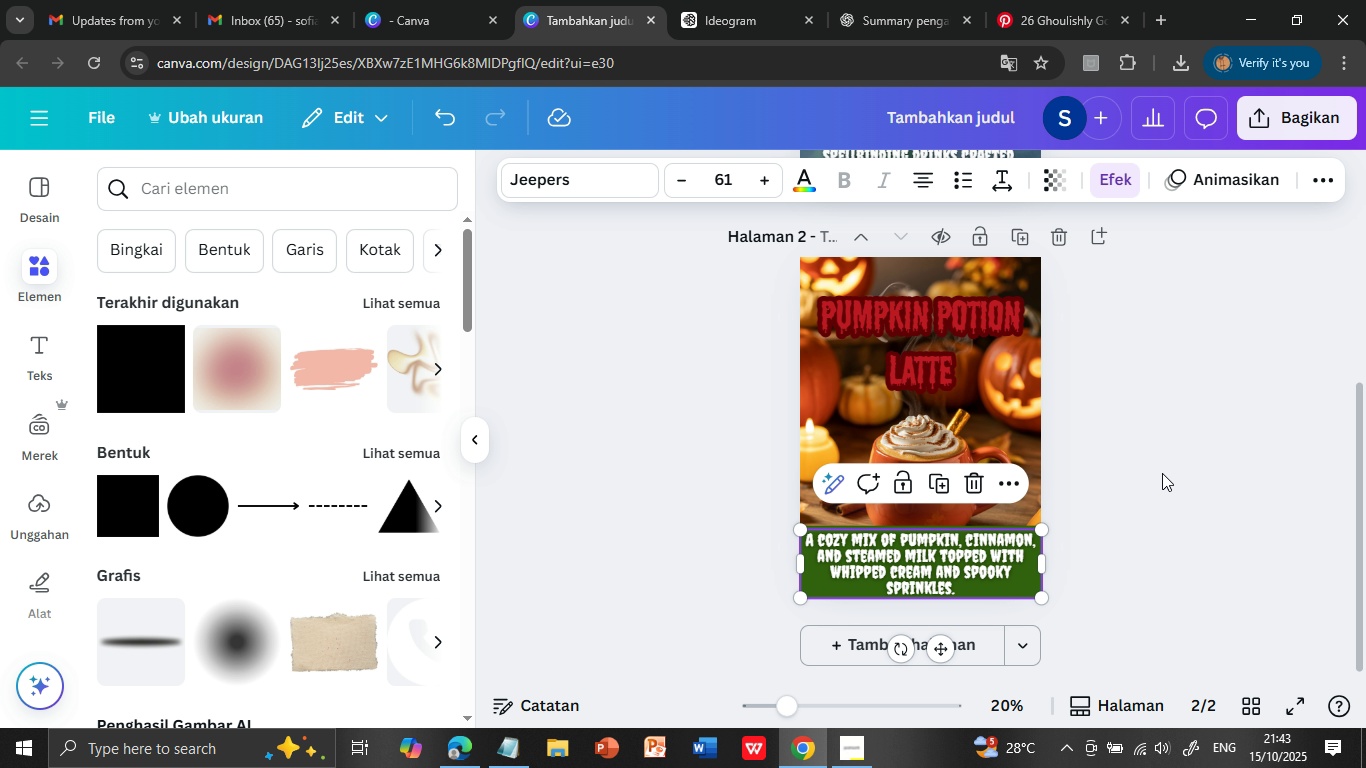 
scroll: coordinate [1162, 473], scroll_direction: up, amount: 2.0
 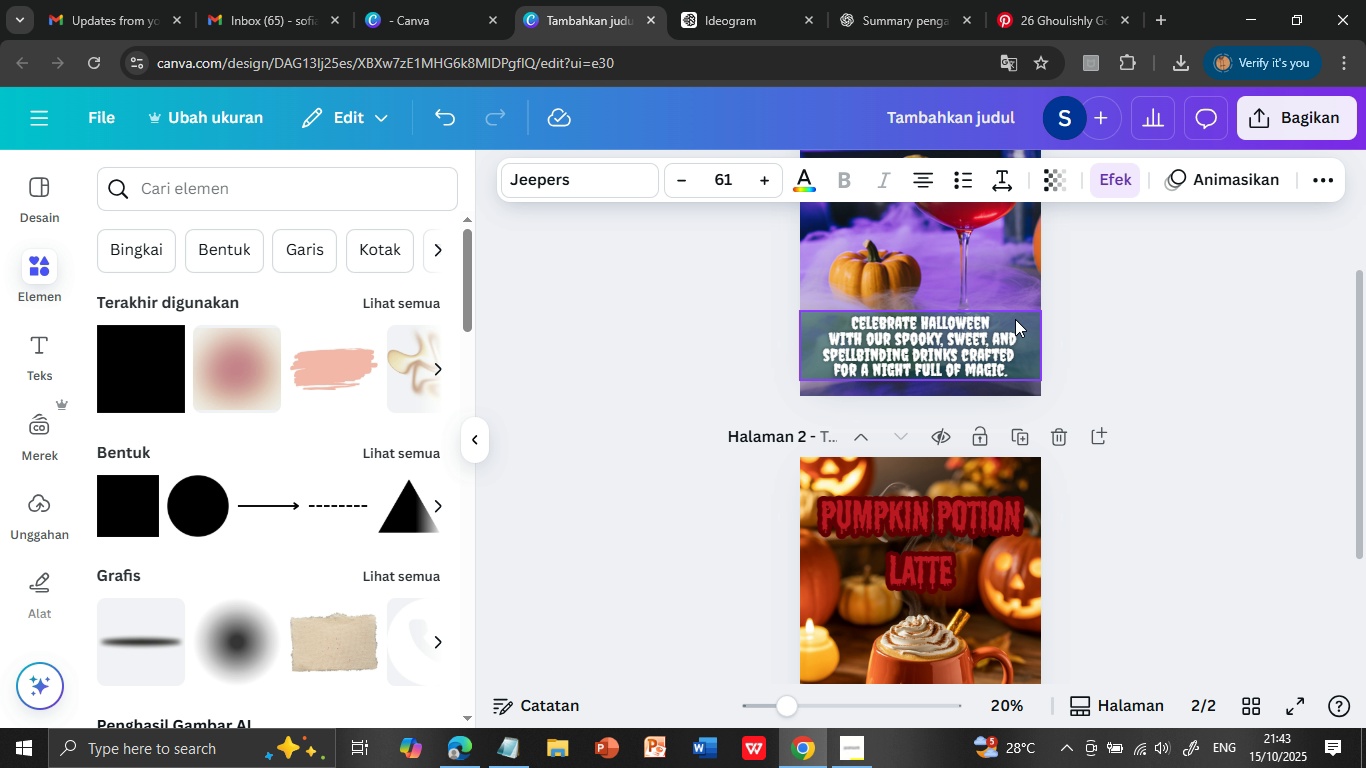 
left_click([1015, 319])
 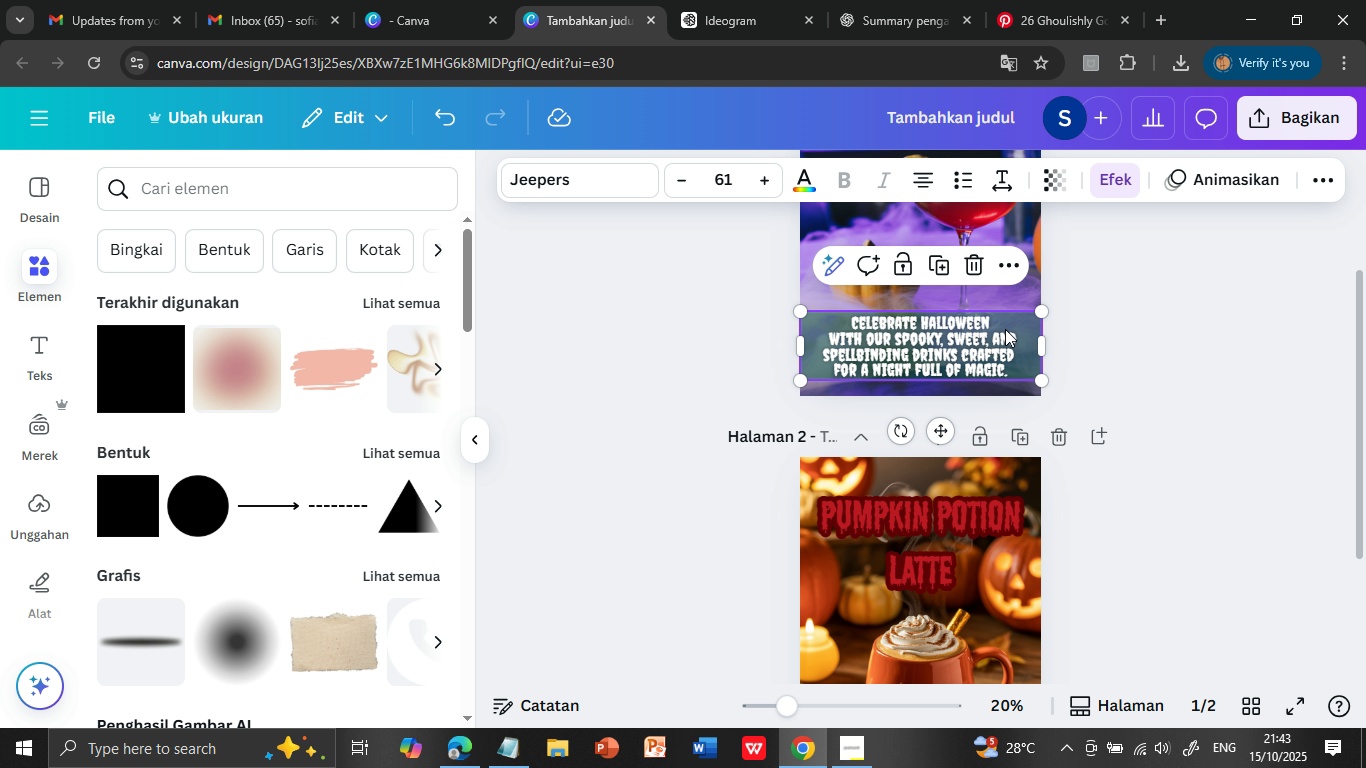 
left_click_drag(start_coordinate=[1005, 334], to_coordinate=[1005, 320])
 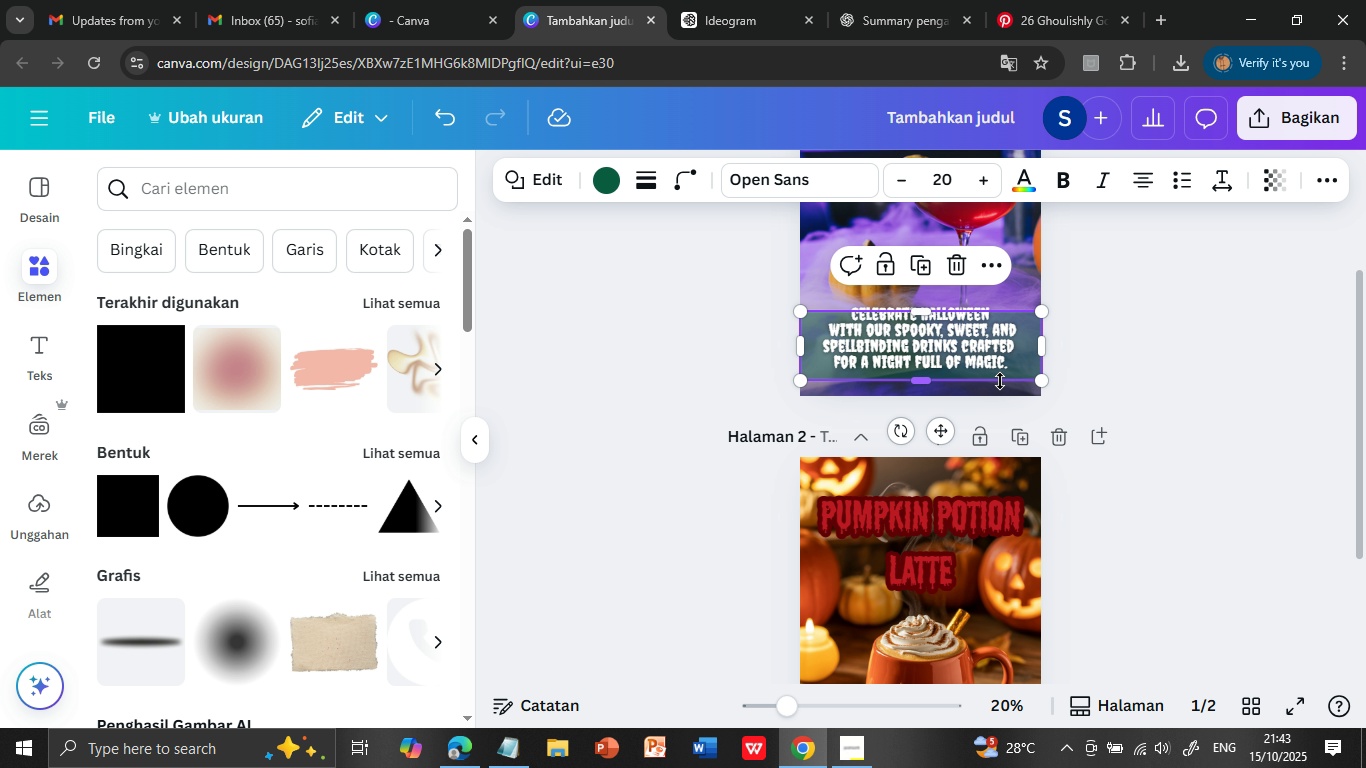 
left_click_drag(start_coordinate=[999, 376], to_coordinate=[1001, 386])
 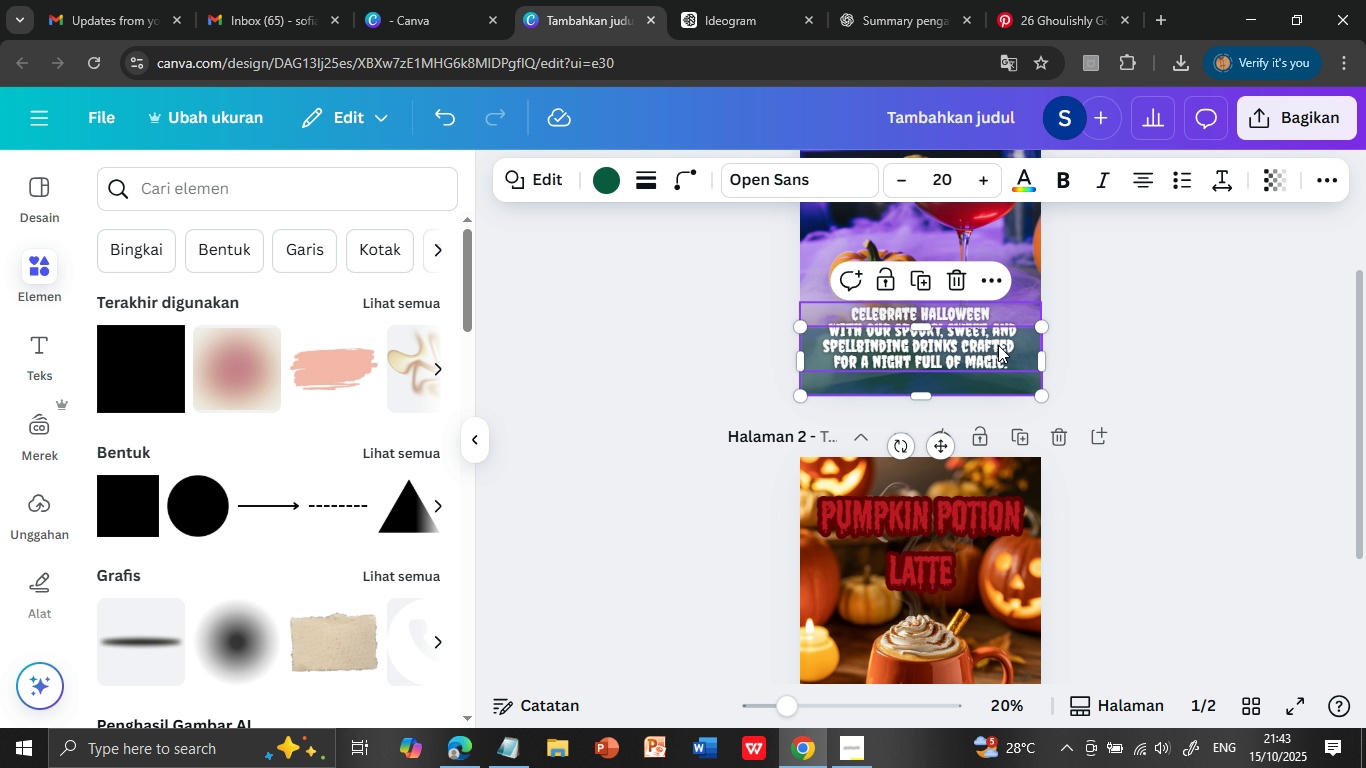 
left_click_drag(start_coordinate=[998, 348], to_coordinate=[998, 364])
 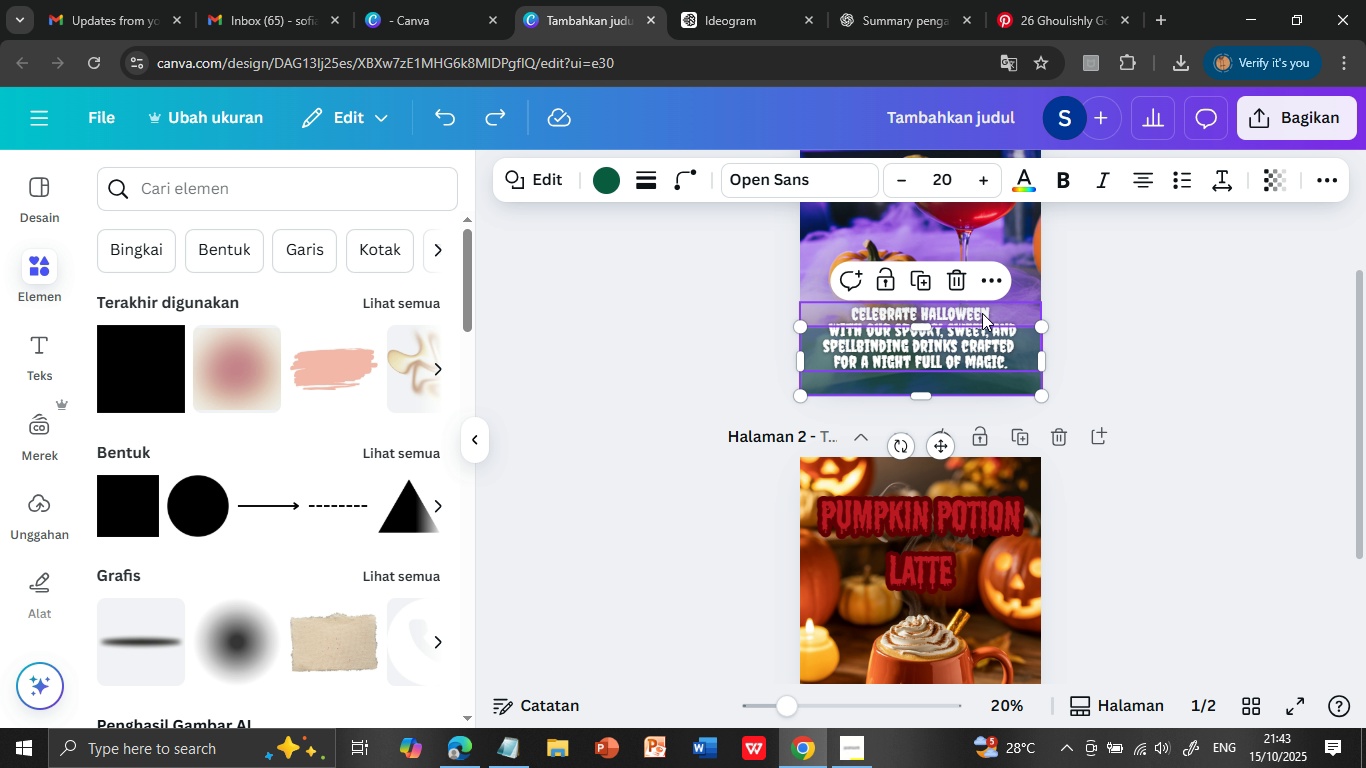 
left_click_drag(start_coordinate=[983, 306], to_coordinate=[985, 328])
 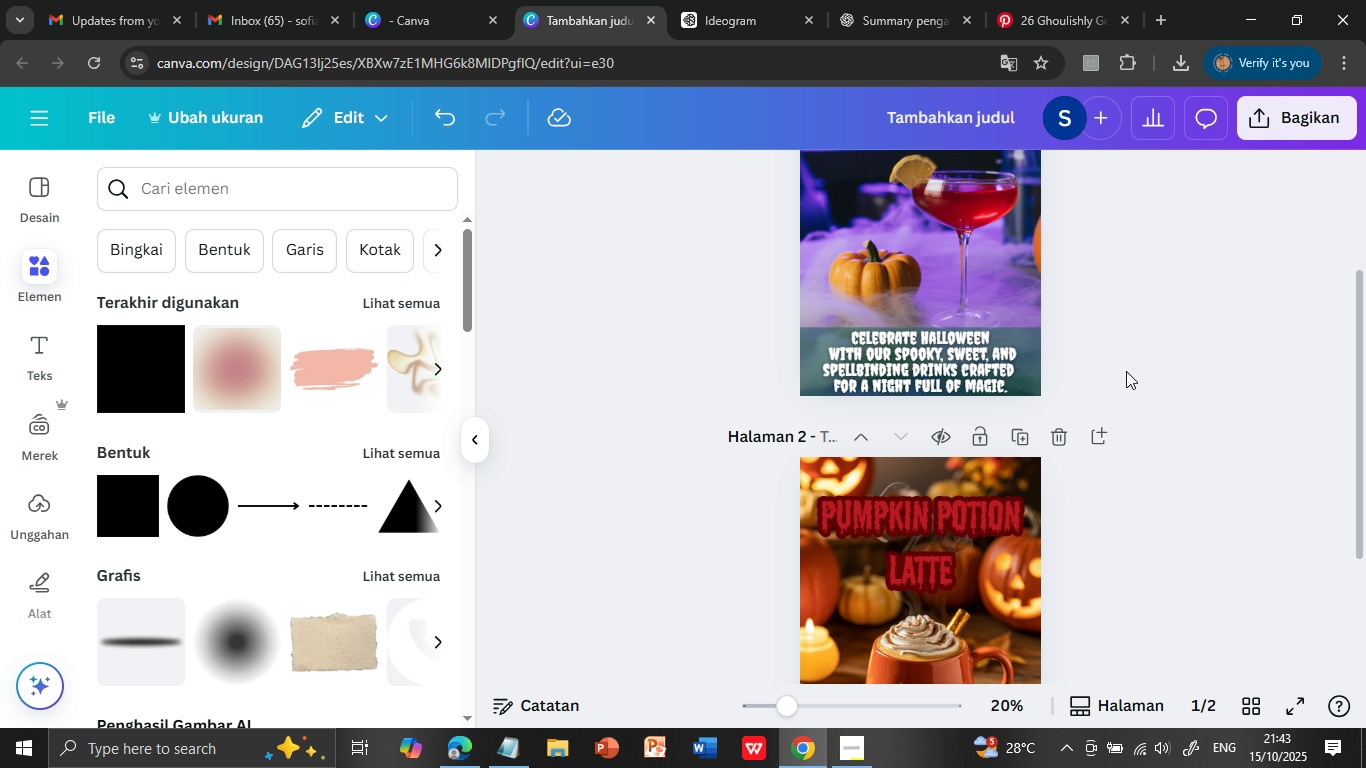 
left_click([1126, 371])
 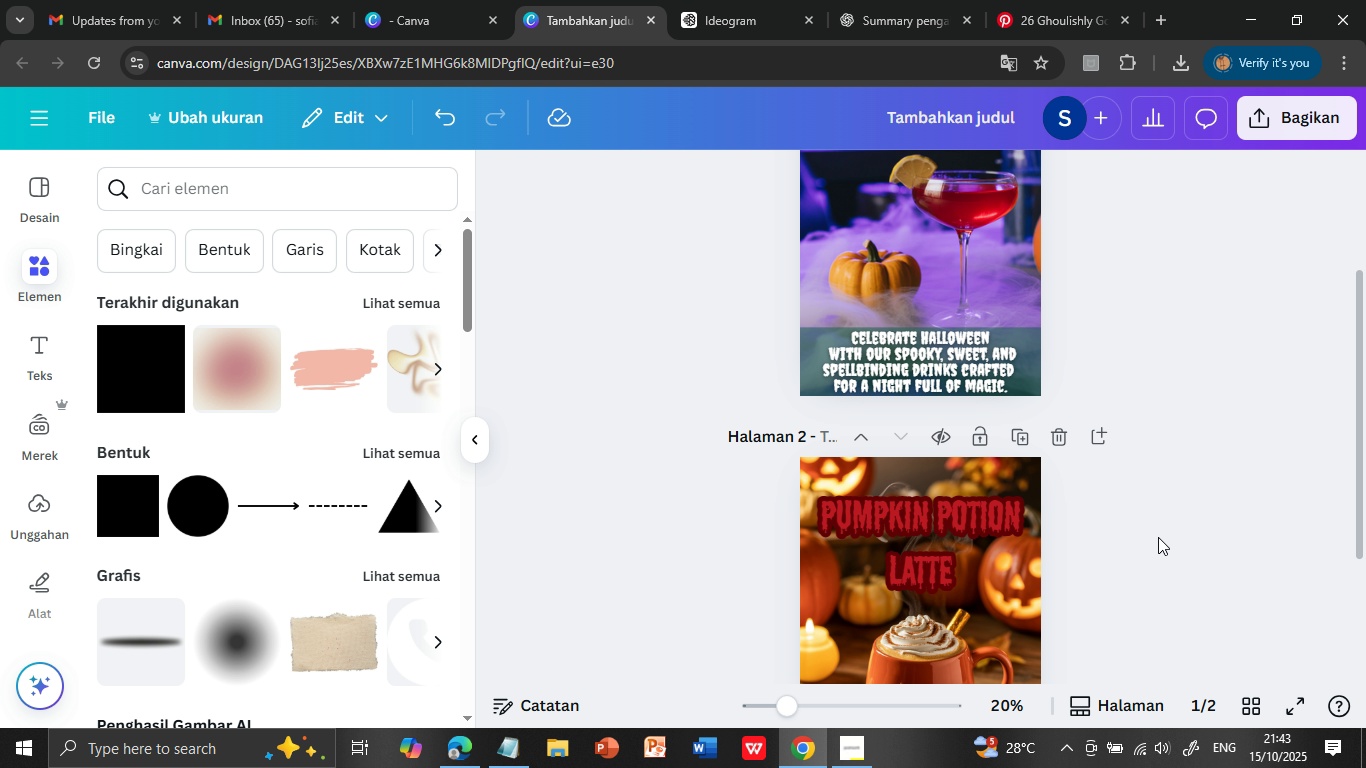 
scroll: coordinate [1158, 537], scroll_direction: up, amount: 1.0
 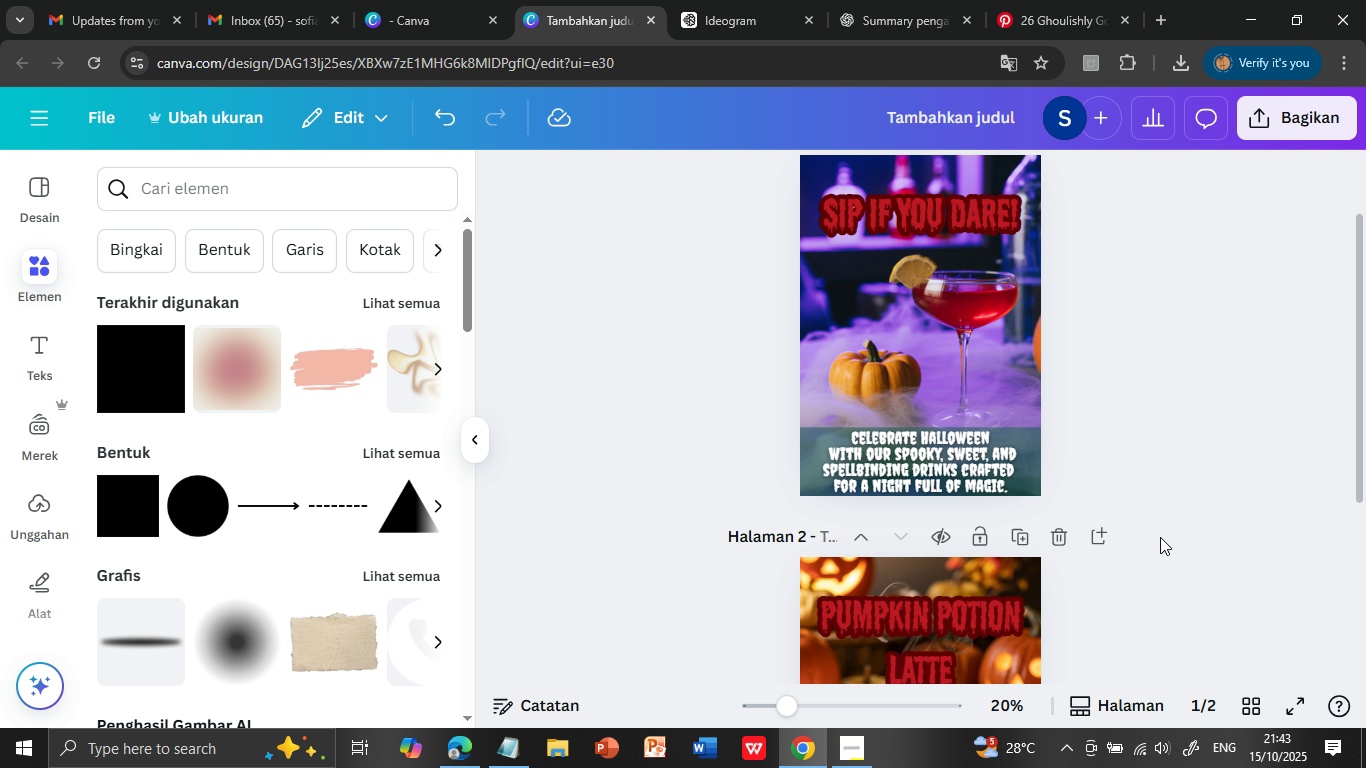 
scroll: coordinate [1160, 537], scroll_direction: down, amount: 1.0
 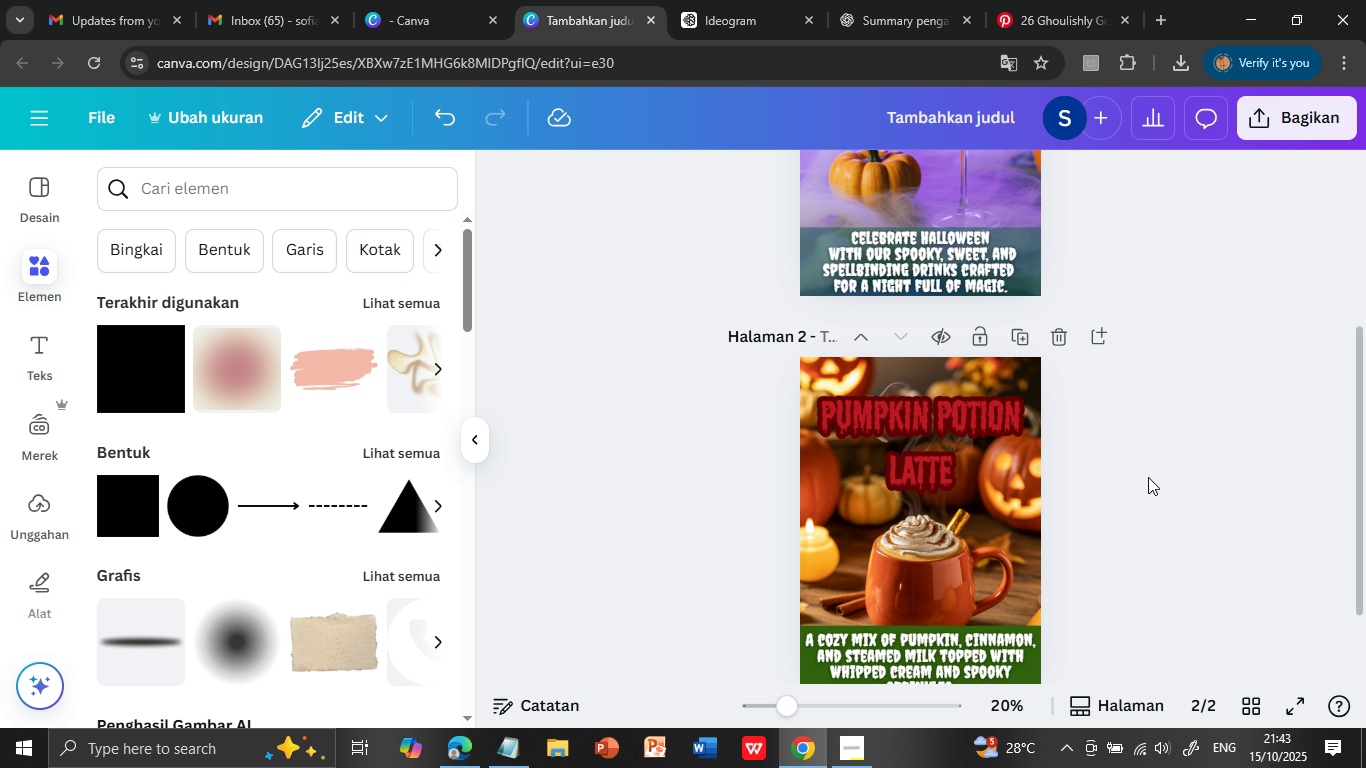 
scroll: coordinate [1160, 530], scroll_direction: up, amount: 1.0
 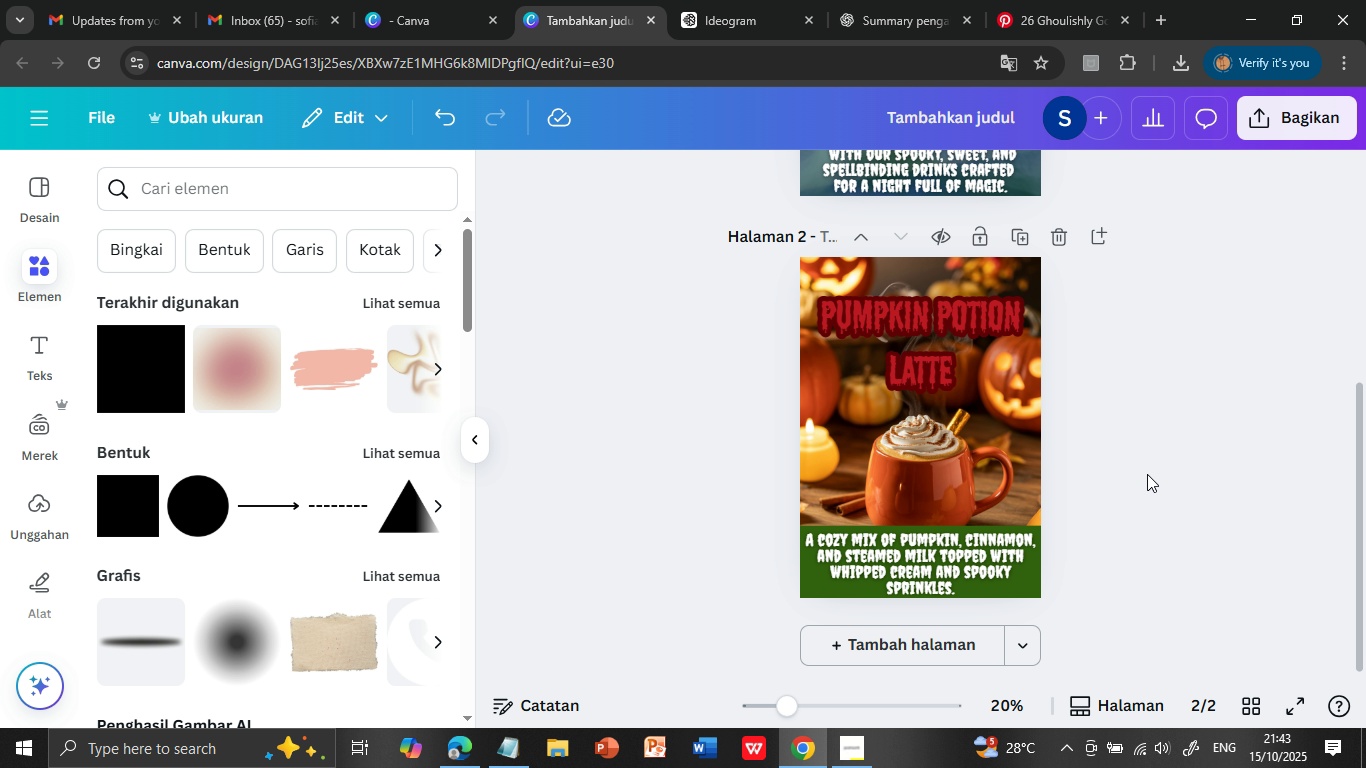 
scroll: coordinate [1147, 474], scroll_direction: down, amount: 1.0
 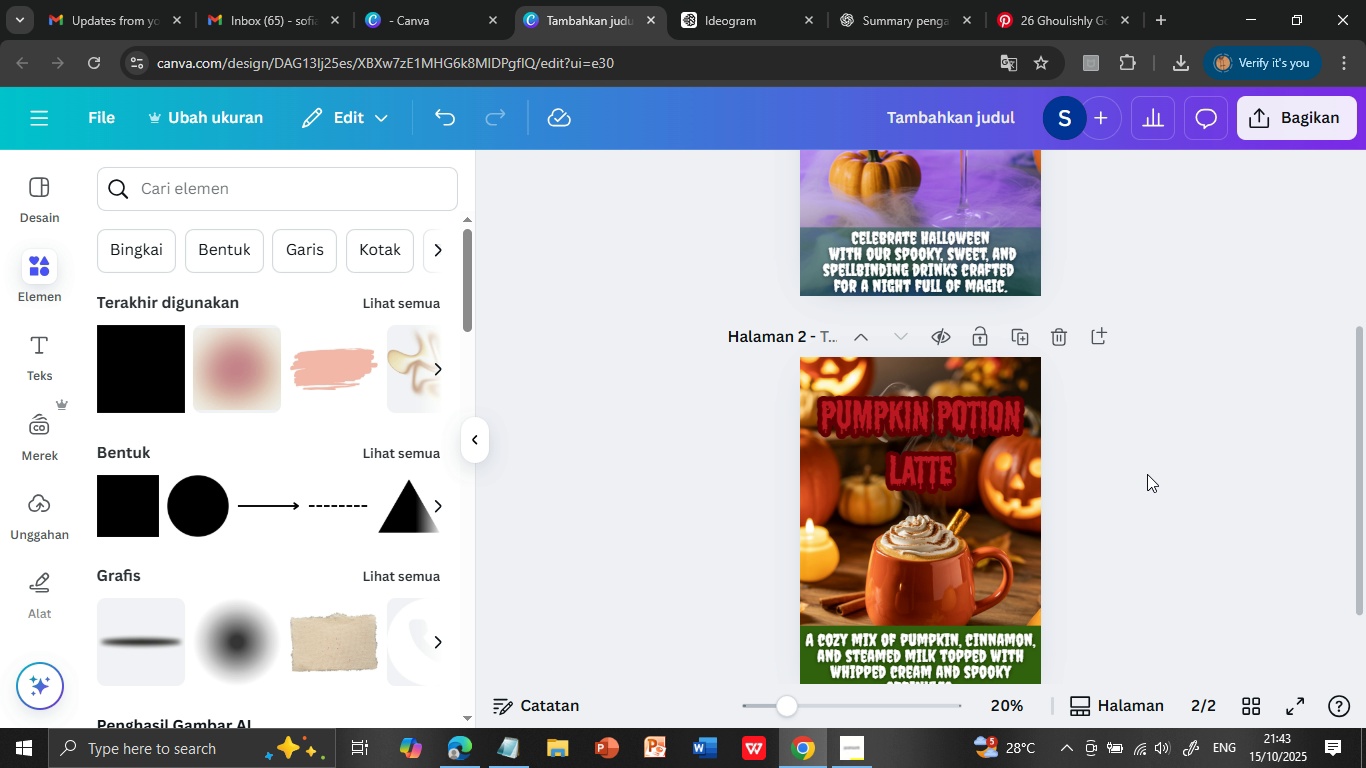 
scroll: coordinate [1147, 474], scroll_direction: up, amount: 2.0
 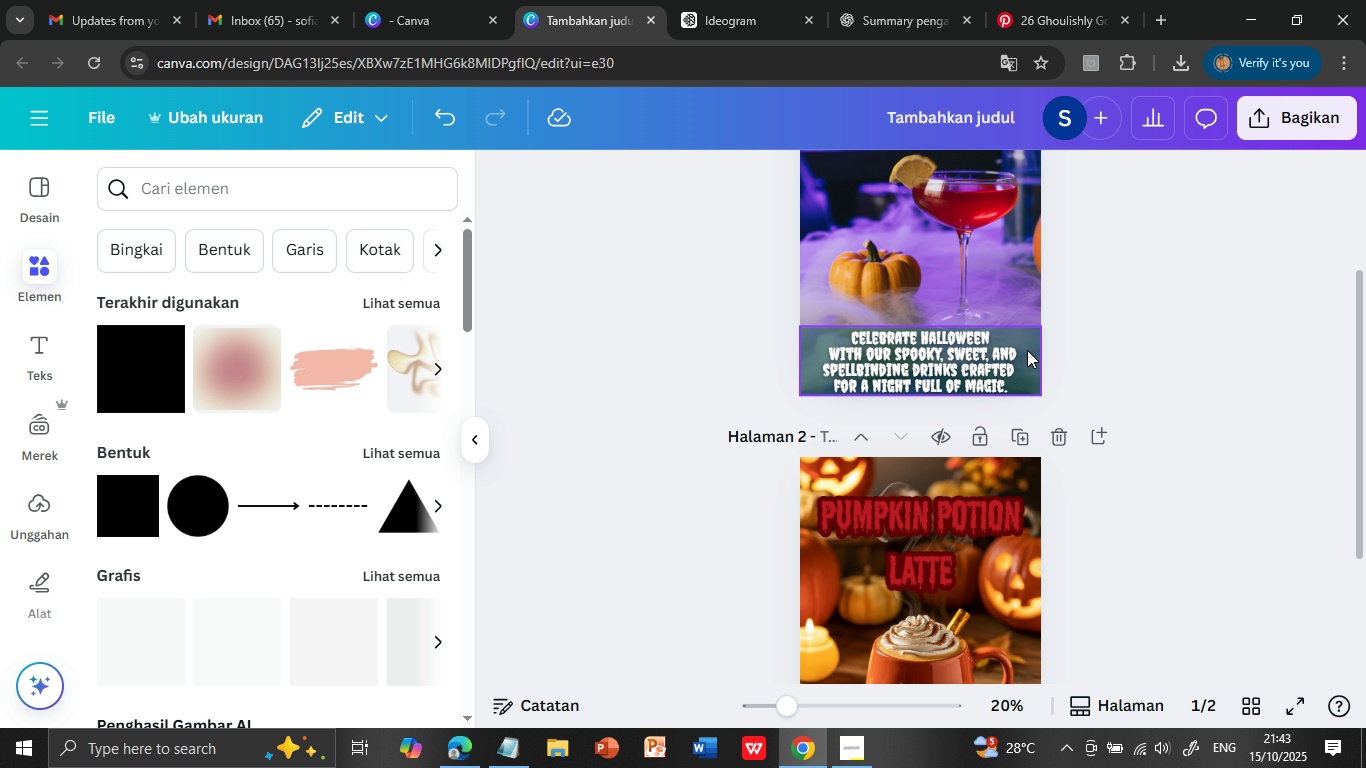 
left_click([1027, 350])
 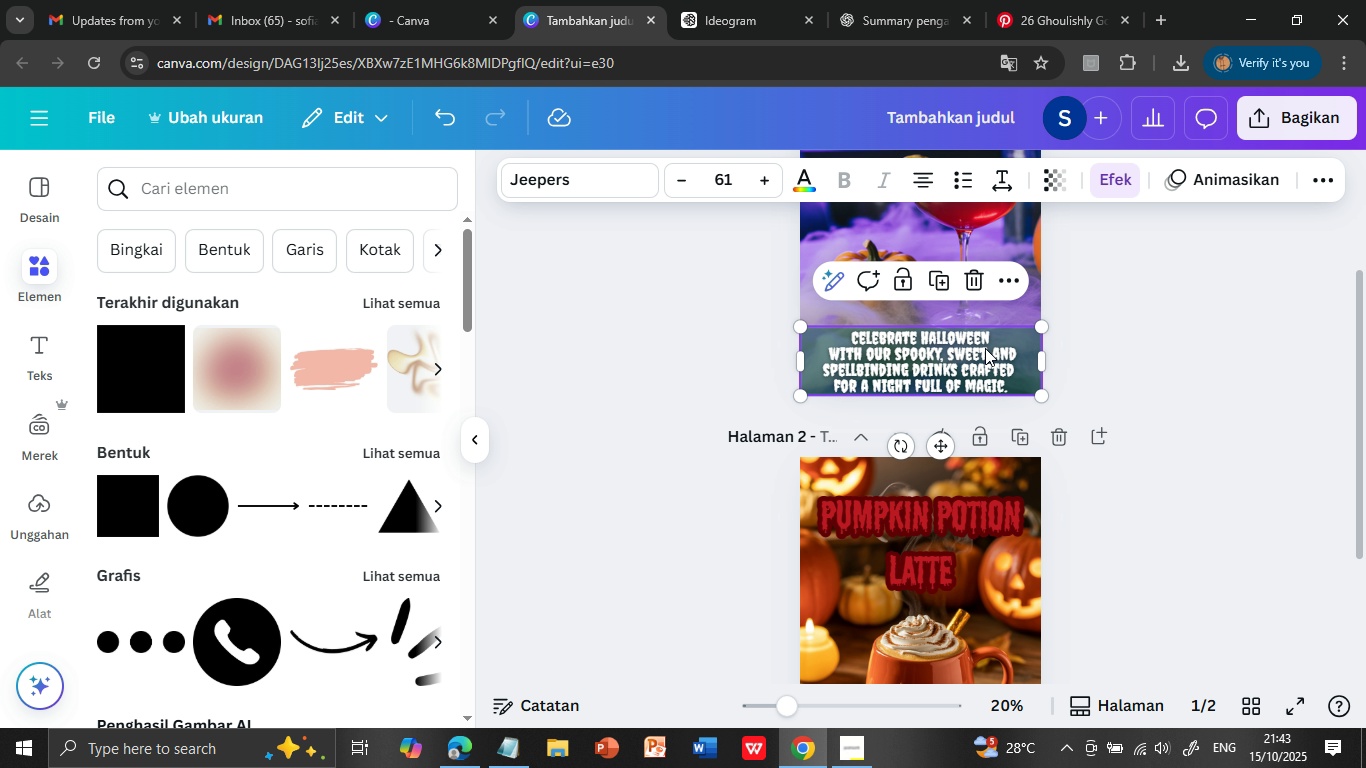 
left_click_drag(start_coordinate=[985, 352], to_coordinate=[985, 336])
 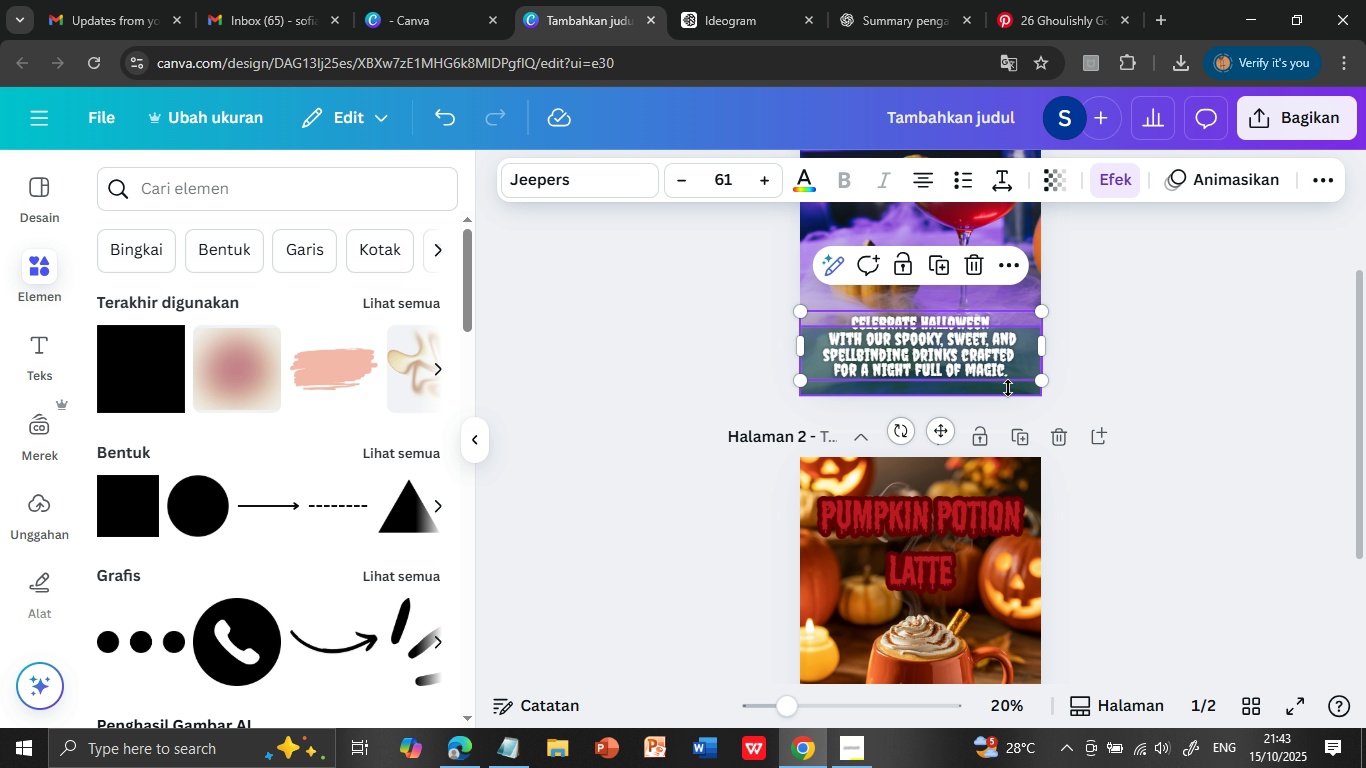 
left_click([1008, 388])
 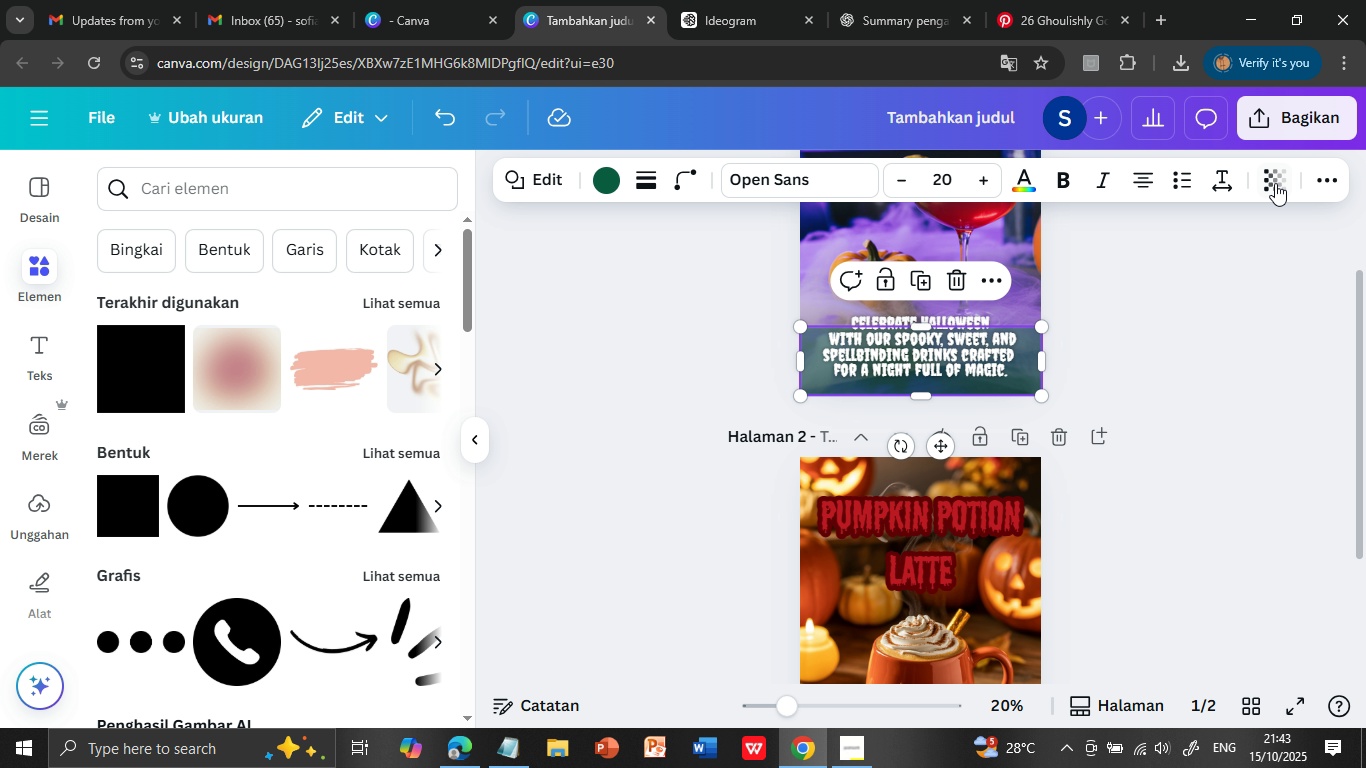 
left_click([1281, 178])
 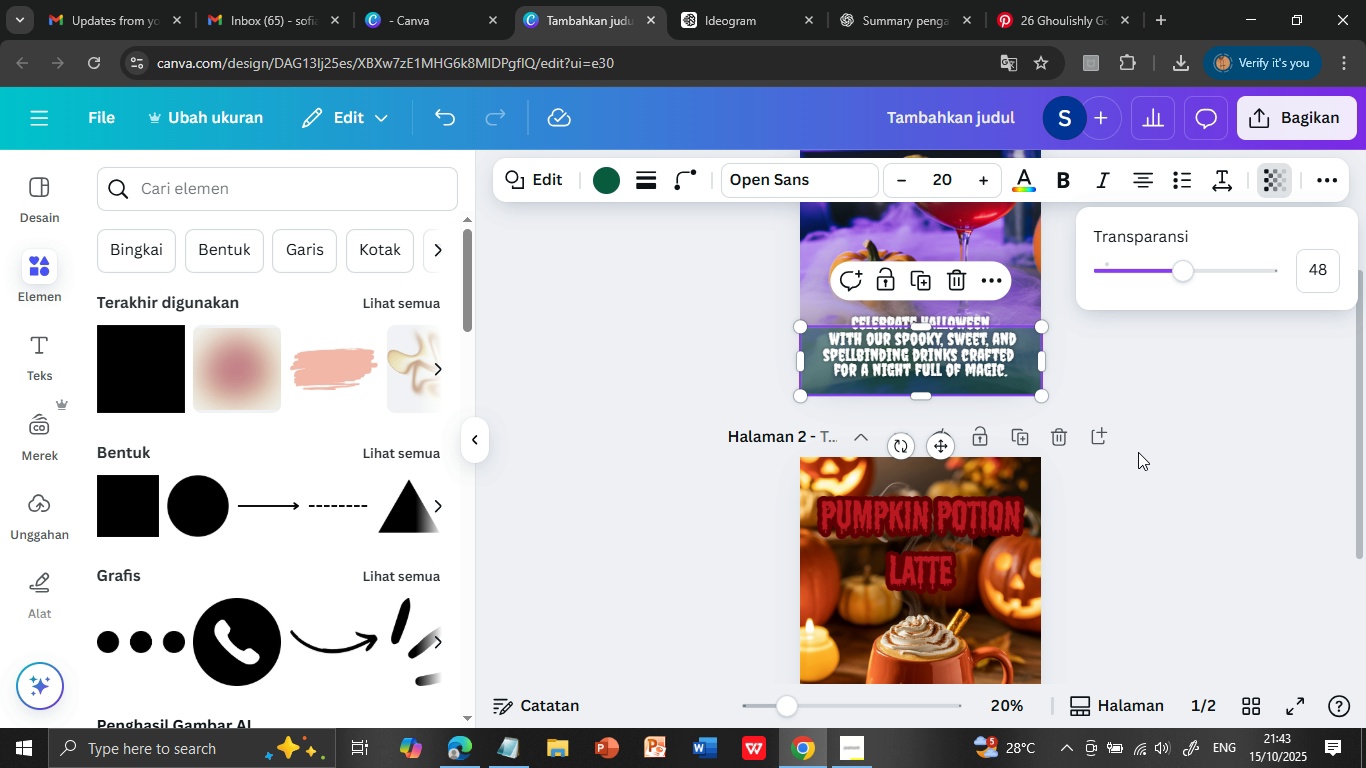 
left_click([1138, 452])
 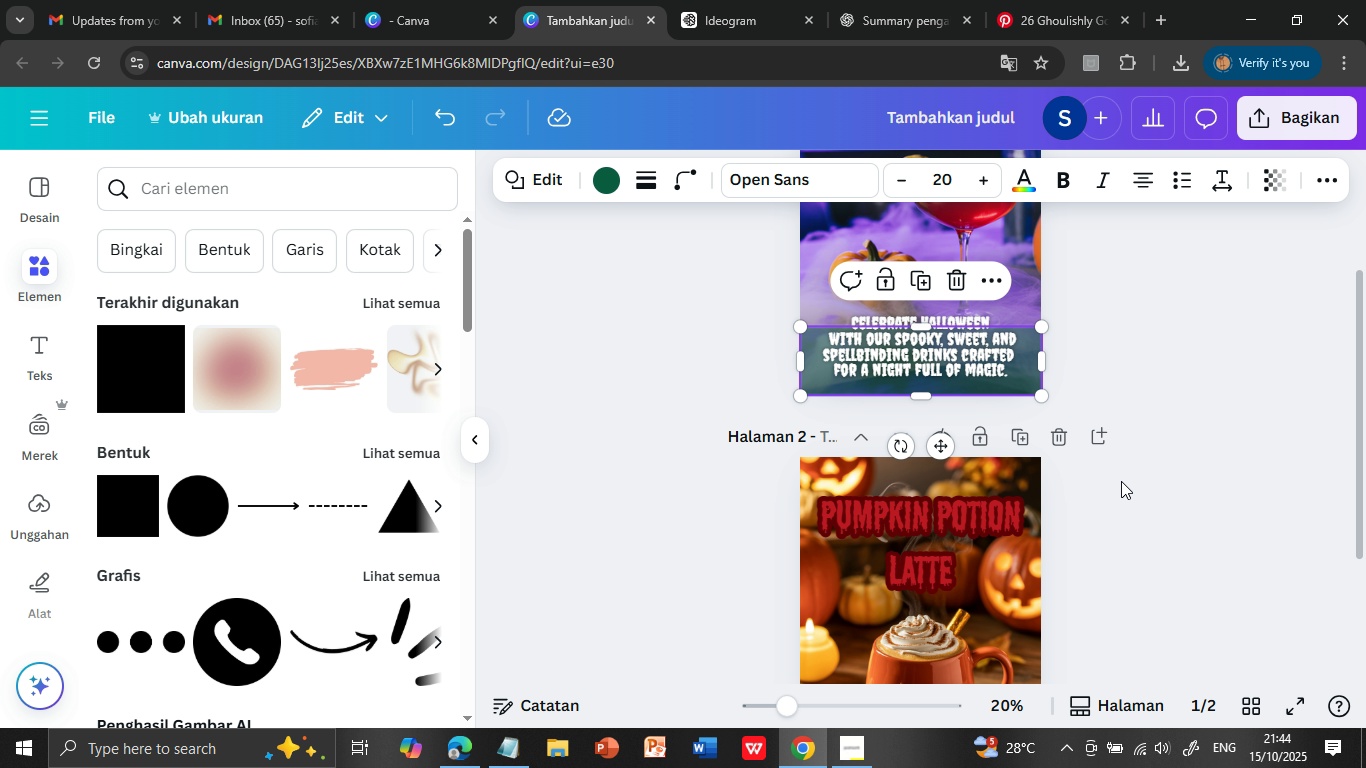 
scroll: coordinate [1122, 486], scroll_direction: down, amount: 2.0
 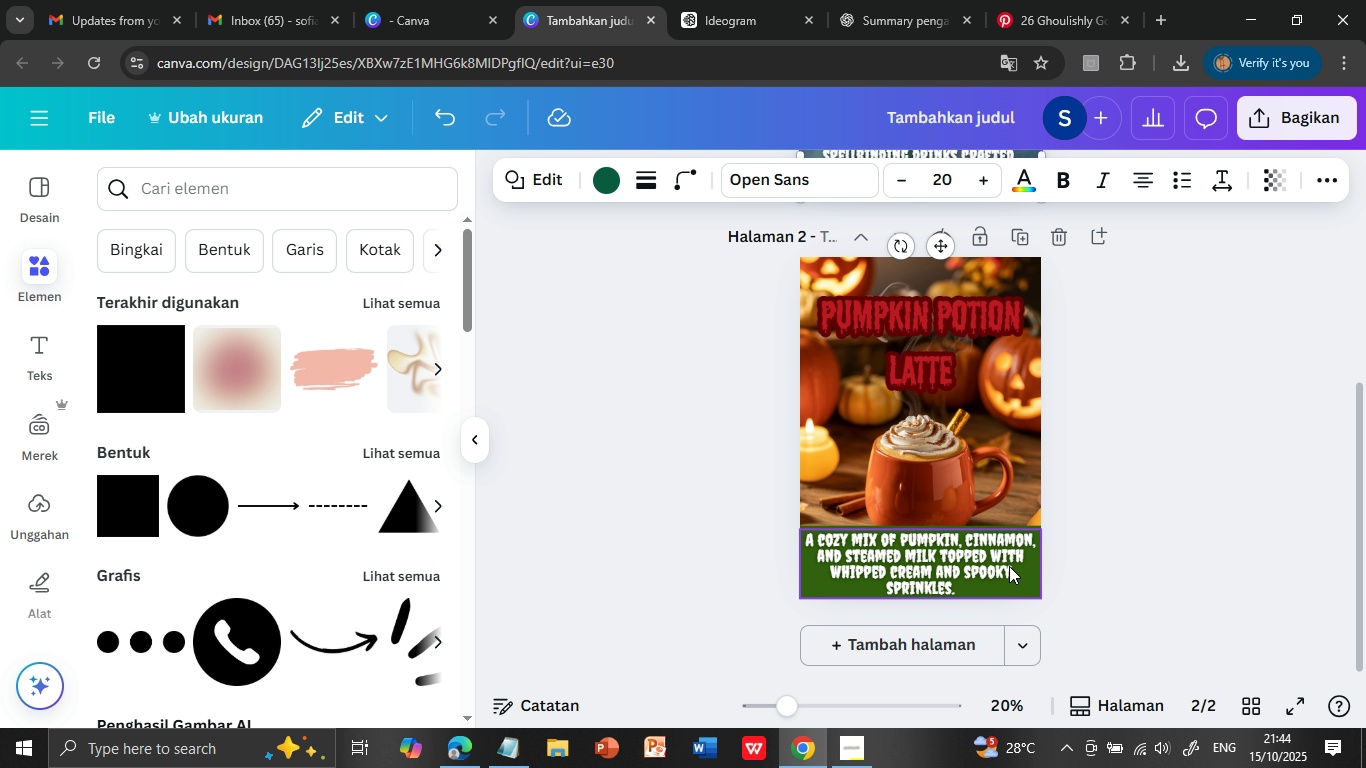 
left_click([1009, 566])
 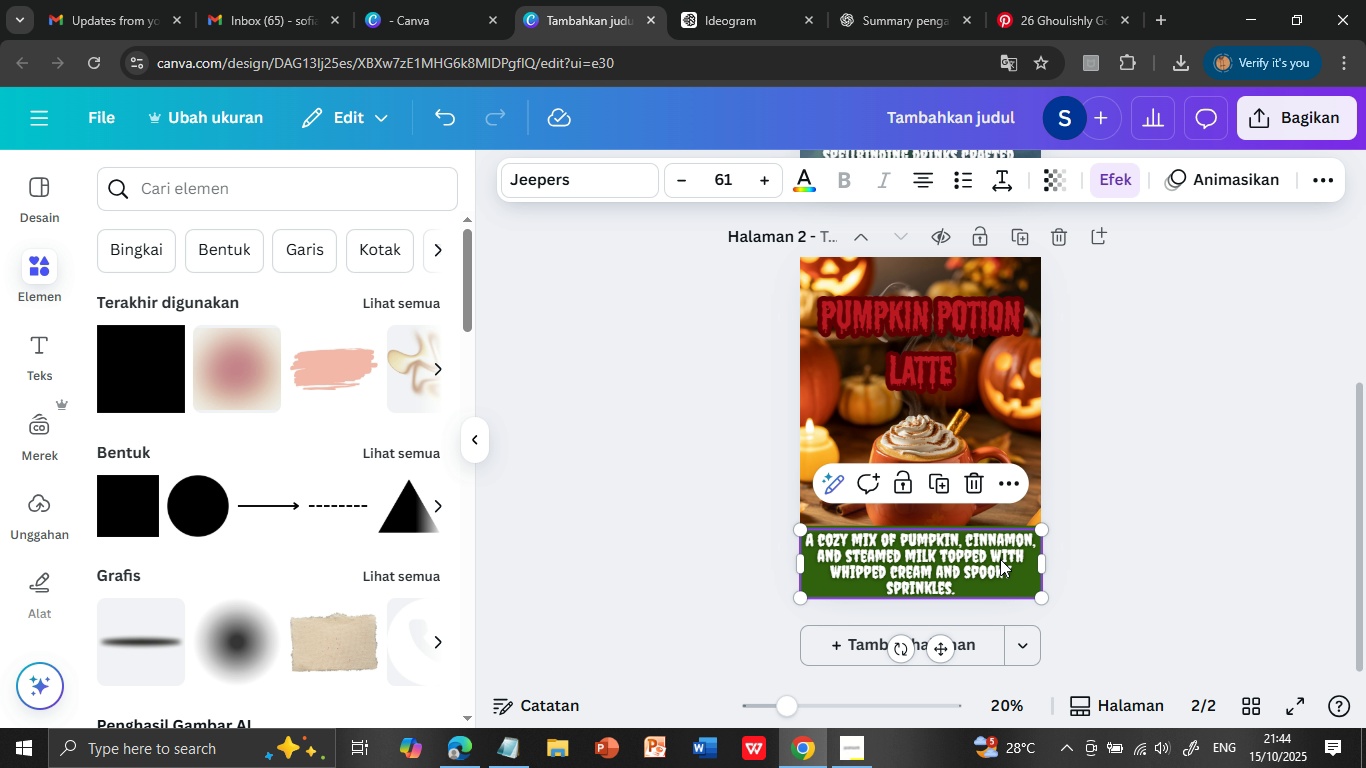 
left_click_drag(start_coordinate=[1000, 559], to_coordinate=[1004, 539])
 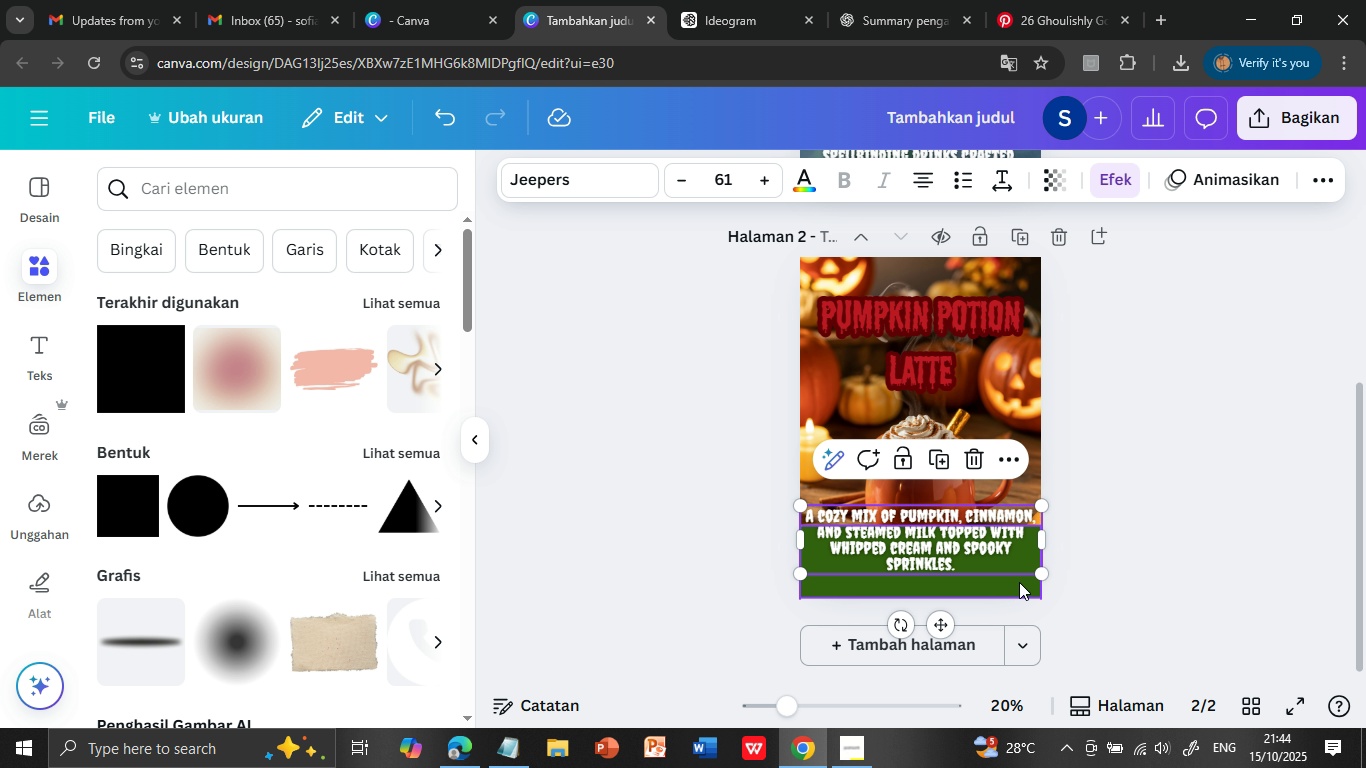 
left_click([1019, 582])
 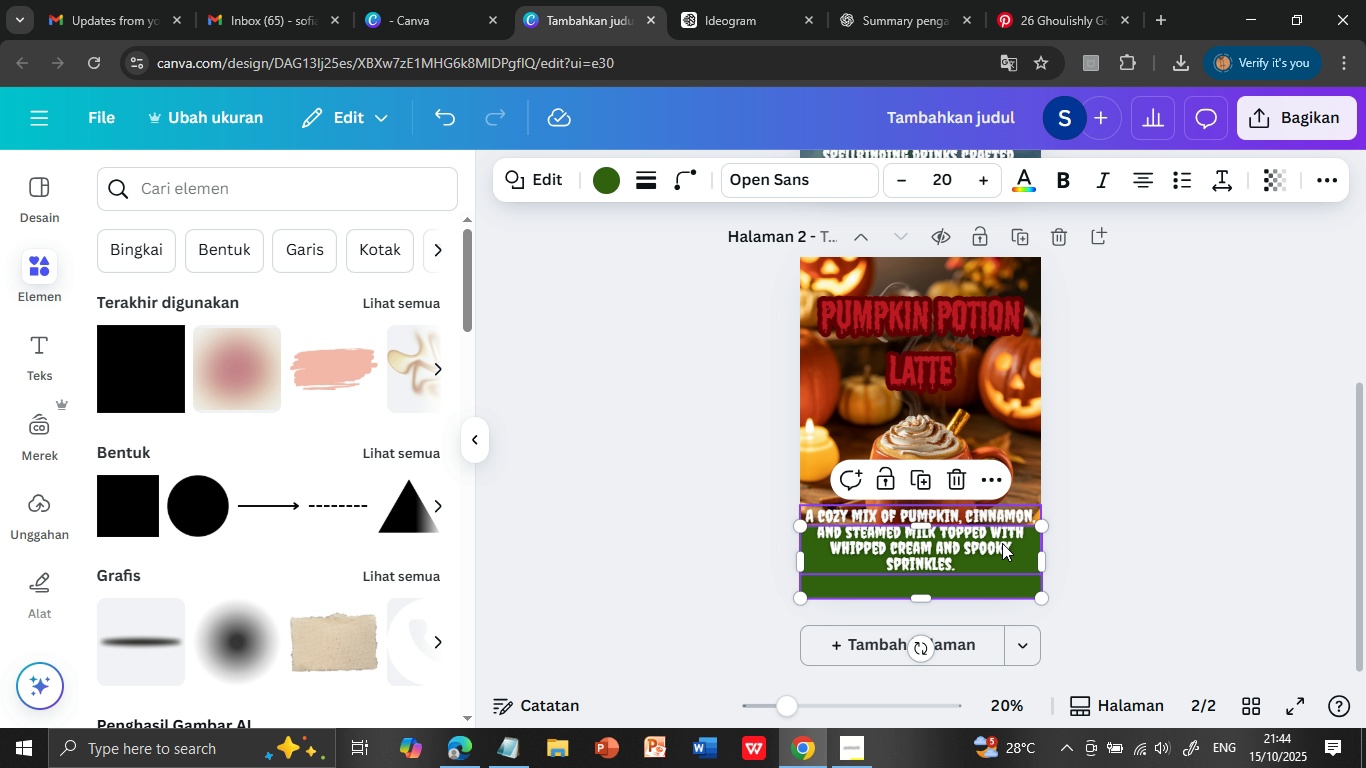 
left_click_drag(start_coordinate=[1001, 541], to_coordinate=[999, 569])
 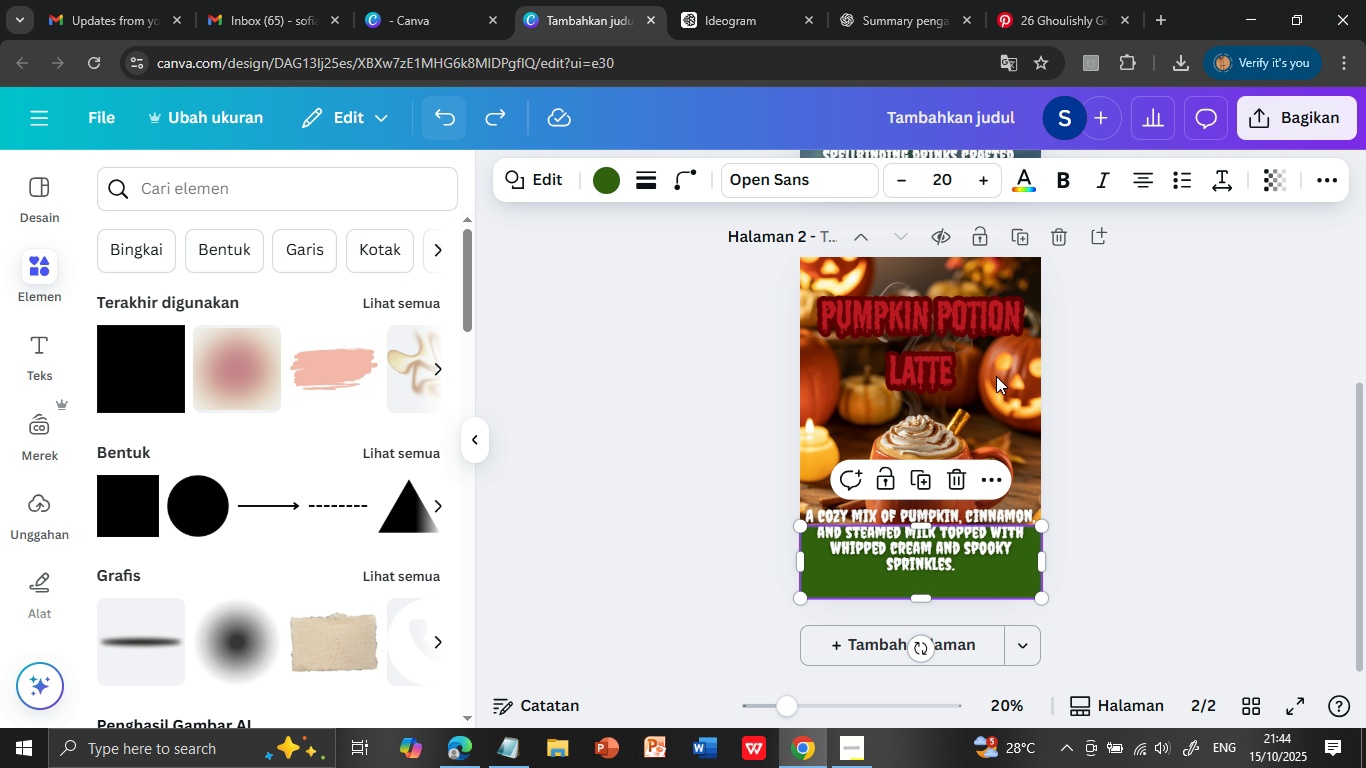 
left_click([444, 121])
 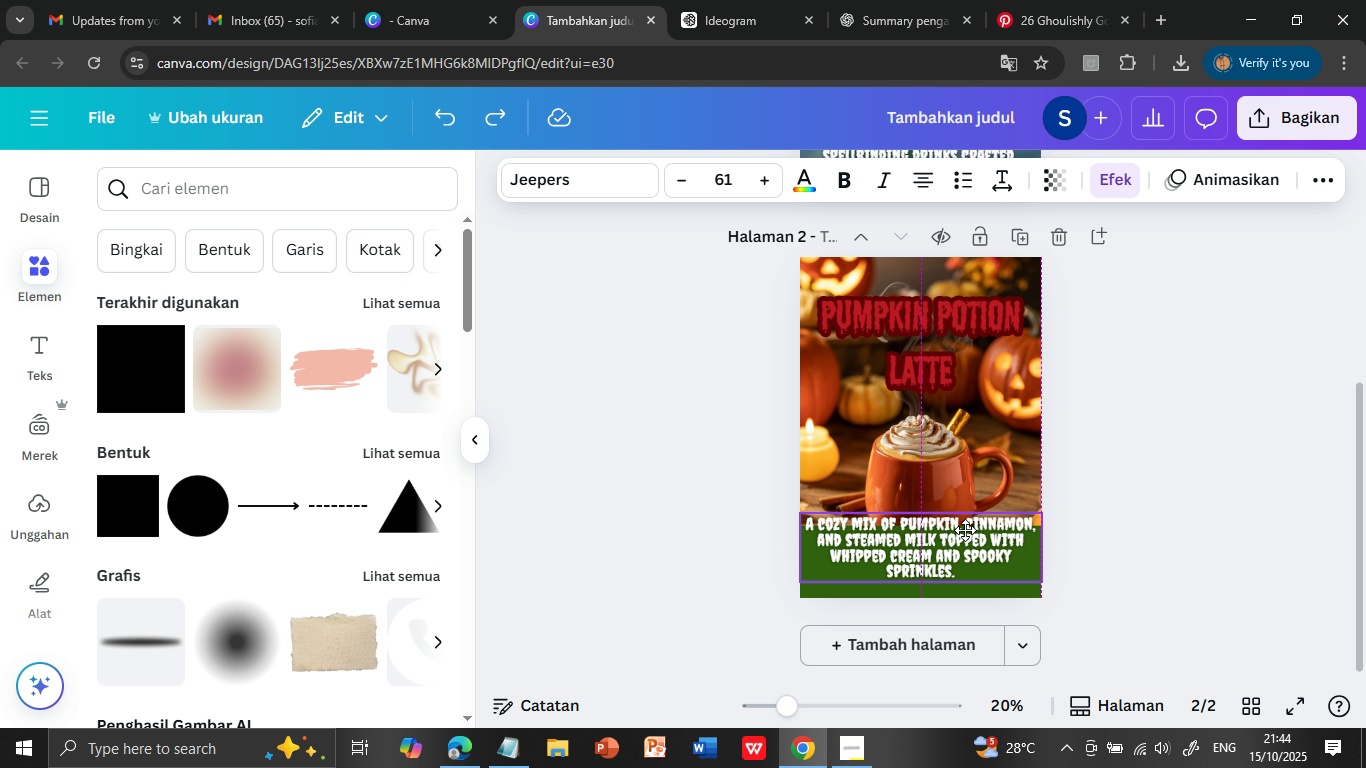 
left_click_drag(start_coordinate=[965, 515], to_coordinate=[965, 533])
 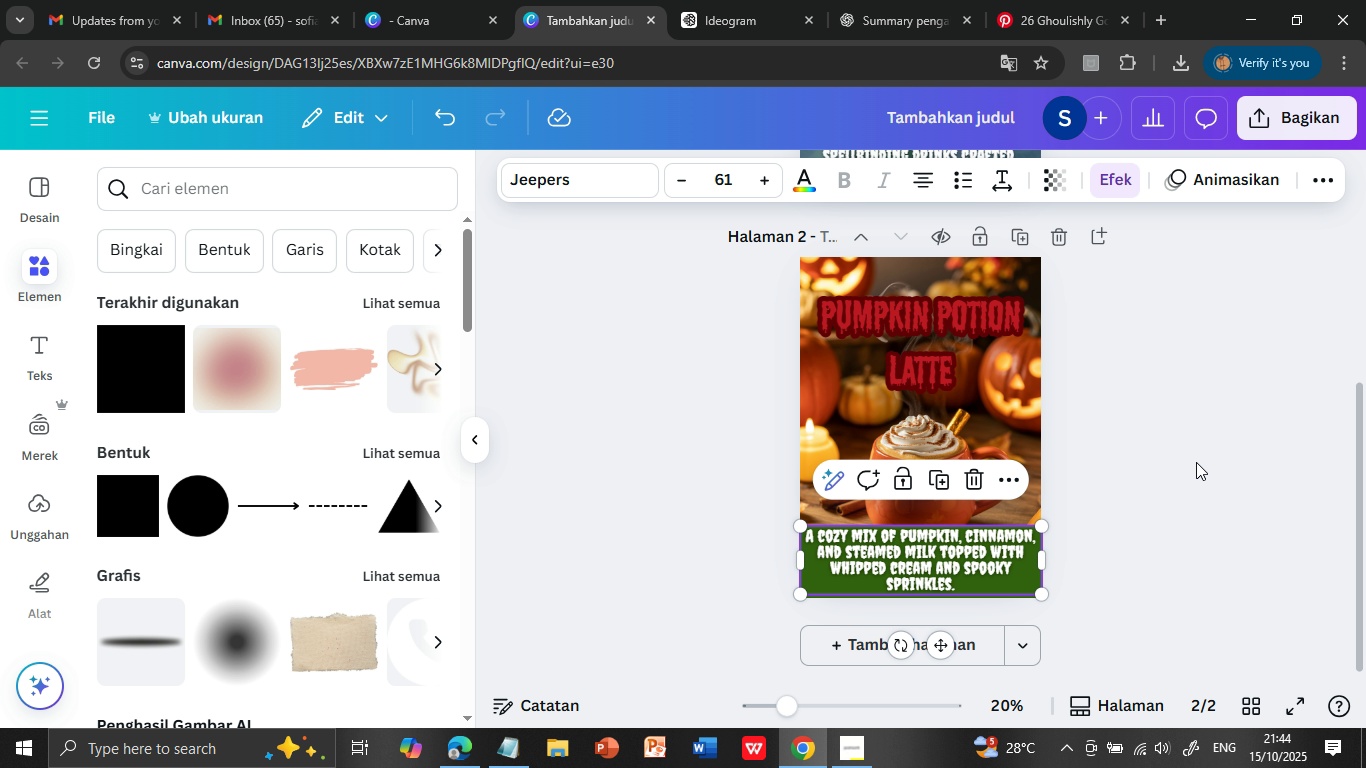 
left_click([1196, 462])
 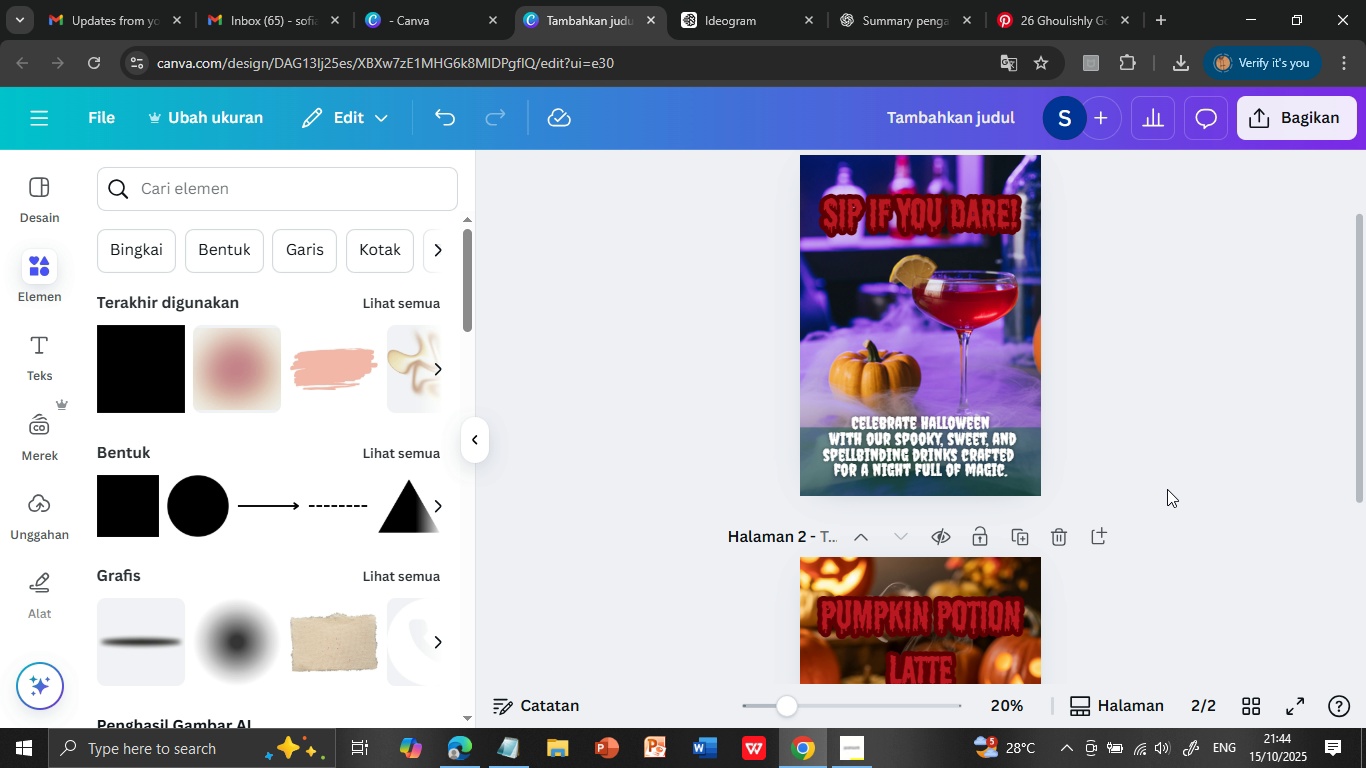 
scroll: coordinate [1167, 489], scroll_direction: up, amount: 3.0
 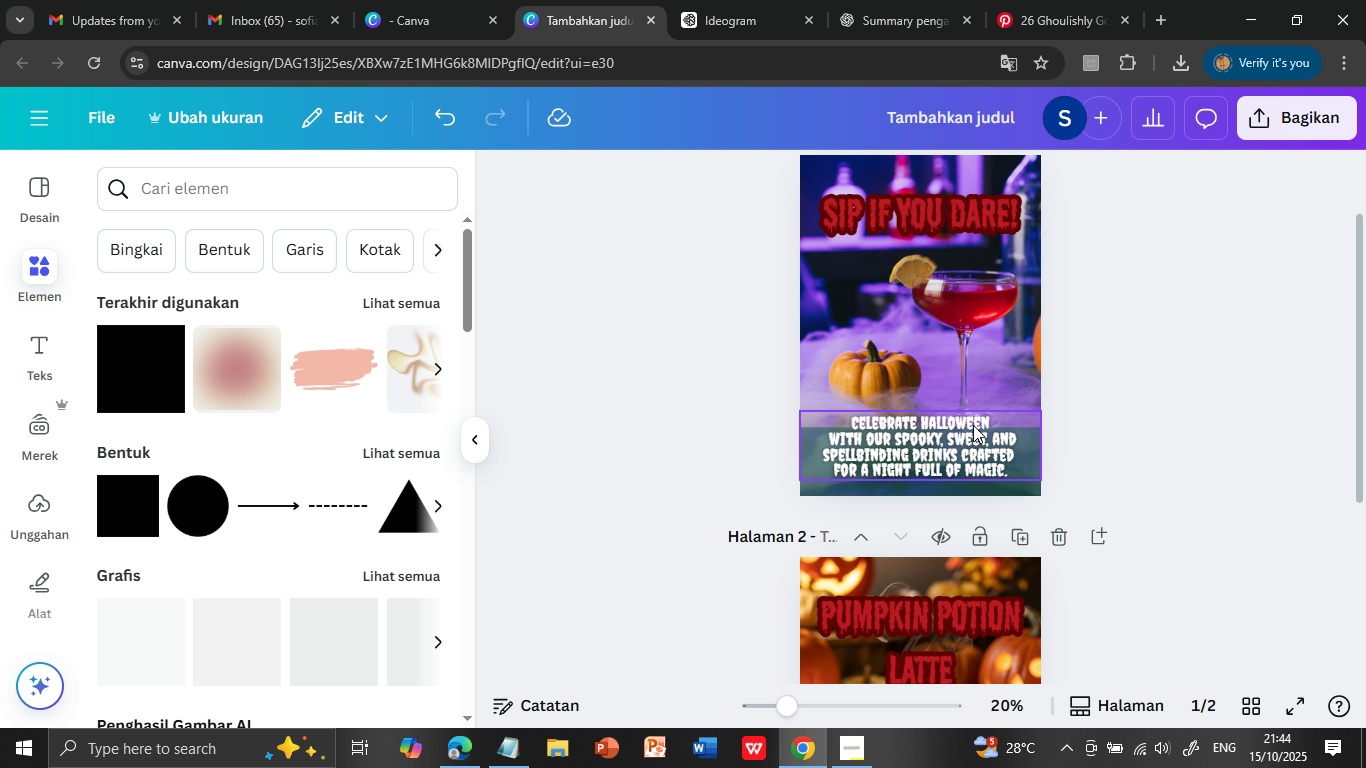 
left_click_drag(start_coordinate=[973, 425], to_coordinate=[973, 444])
 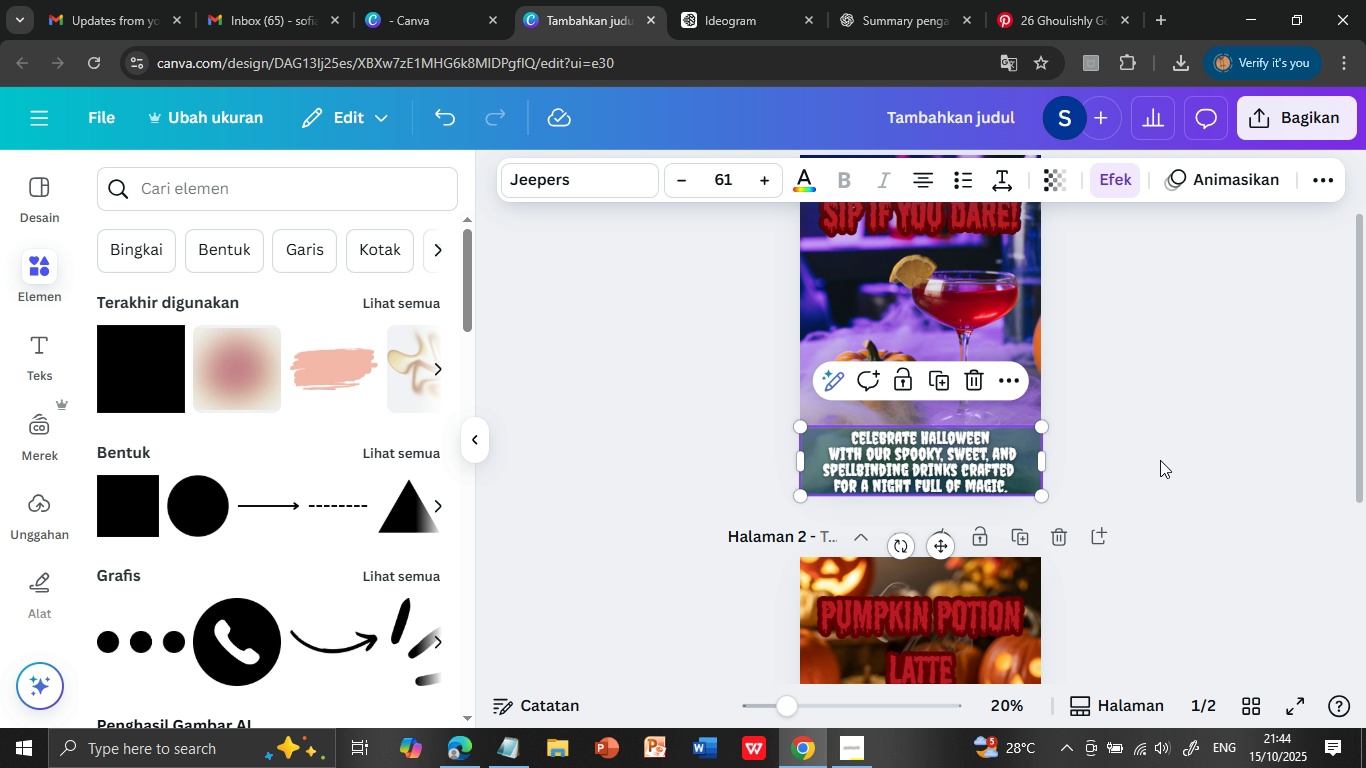 
left_click([1160, 460])
 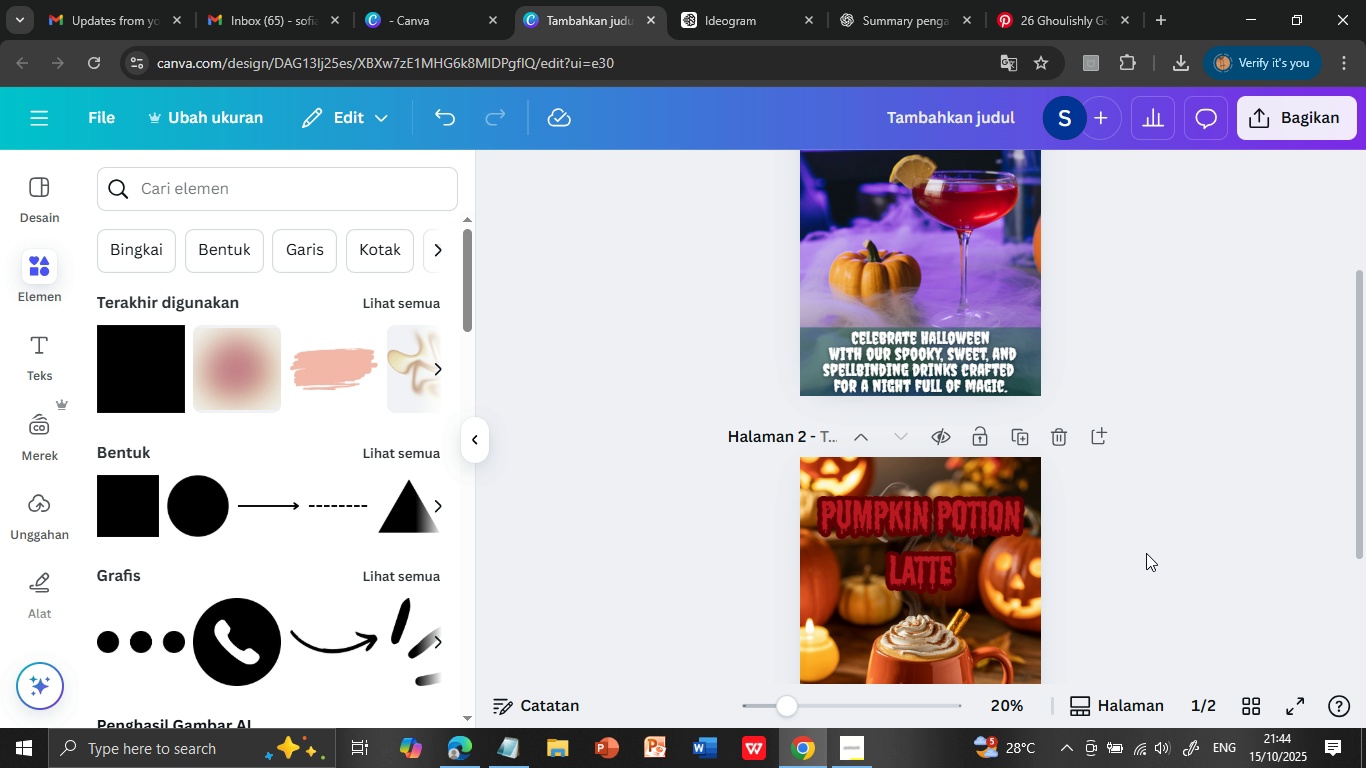 
scroll: coordinate [1110, 583], scroll_direction: down, amount: 2.0
 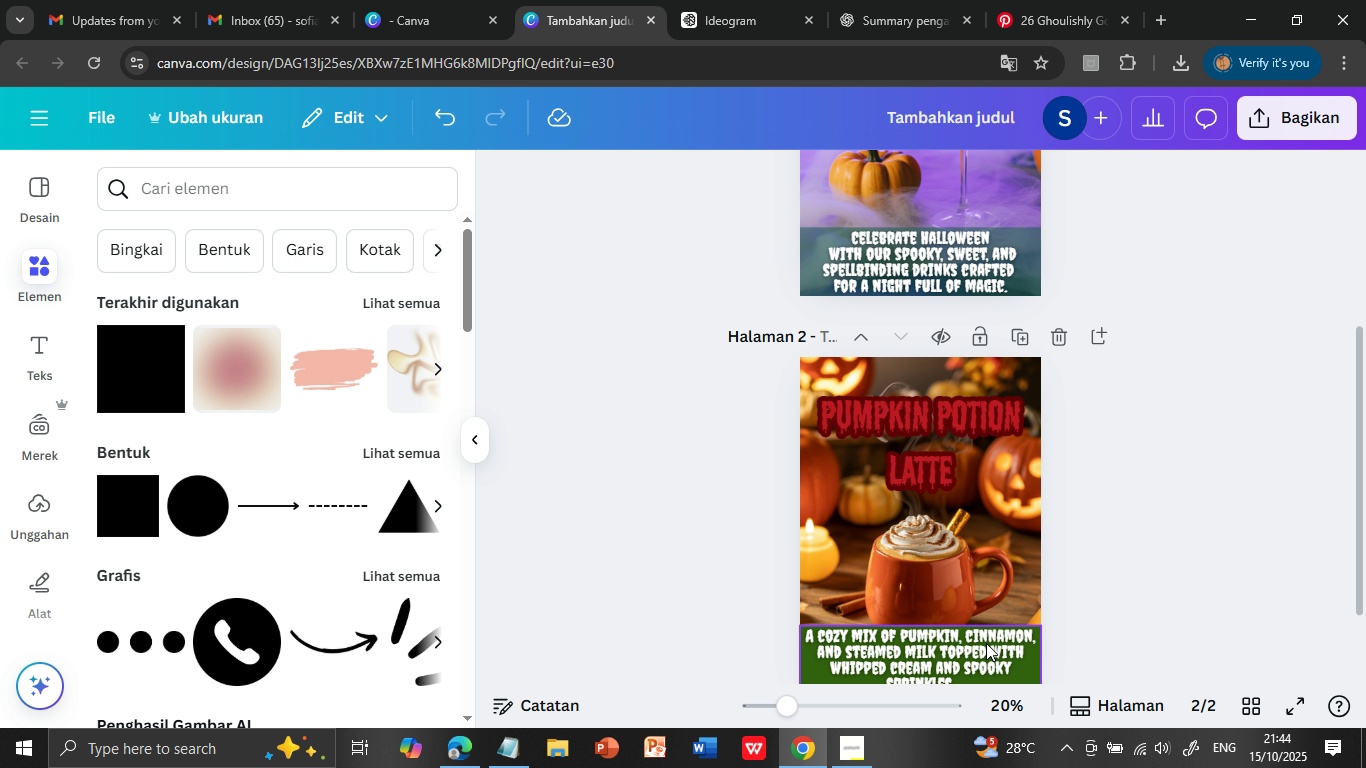 
left_click_drag(start_coordinate=[986, 643], to_coordinate=[986, 625])
 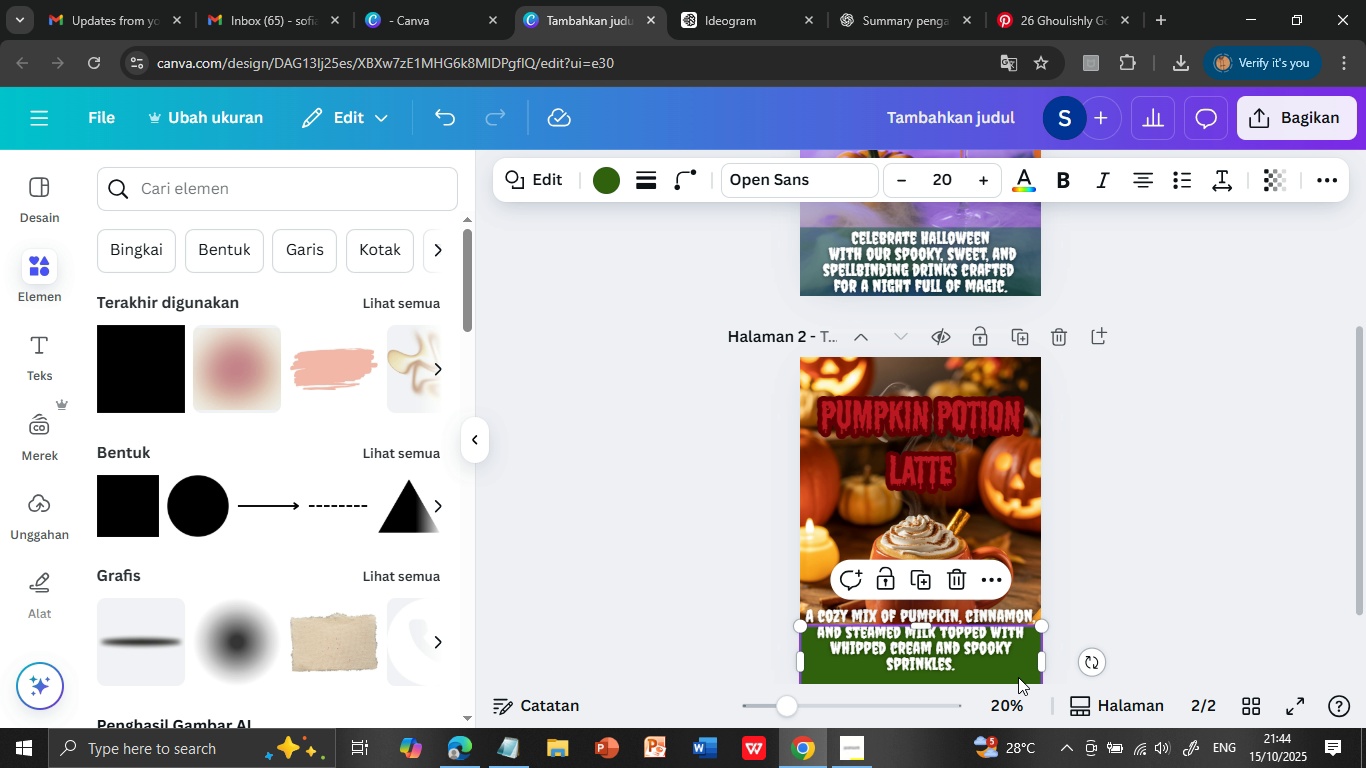 
left_click([1009, 681])
 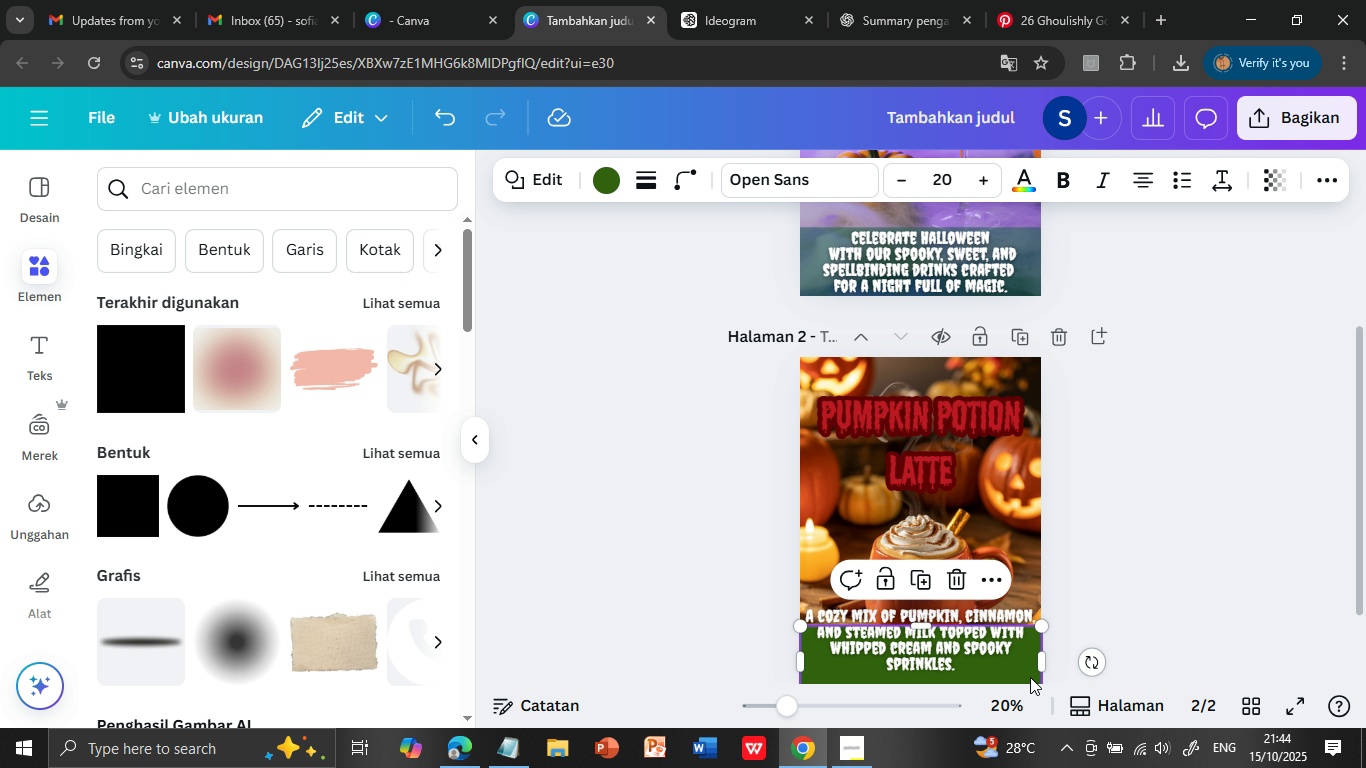 
left_click_drag(start_coordinate=[1001, 649], to_coordinate=[1001, 630])
 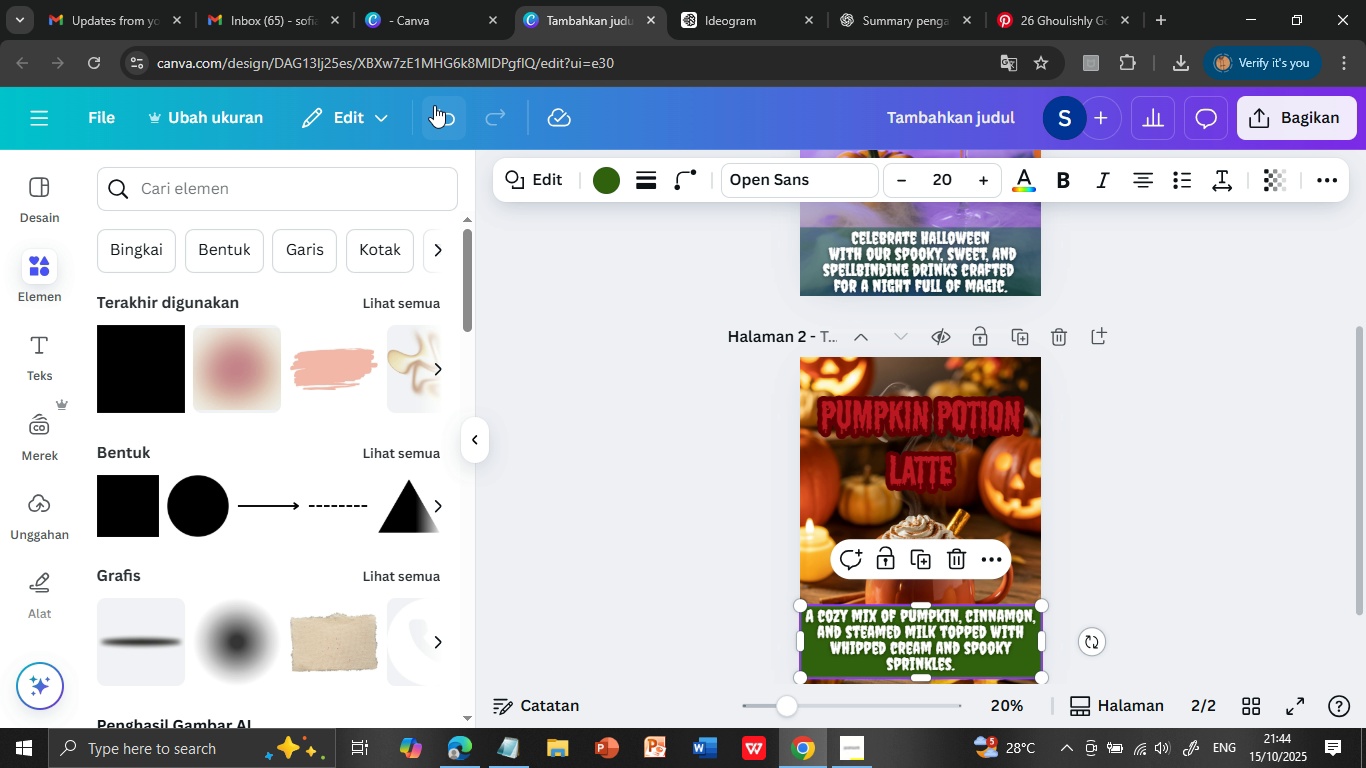 
left_click([435, 106])
 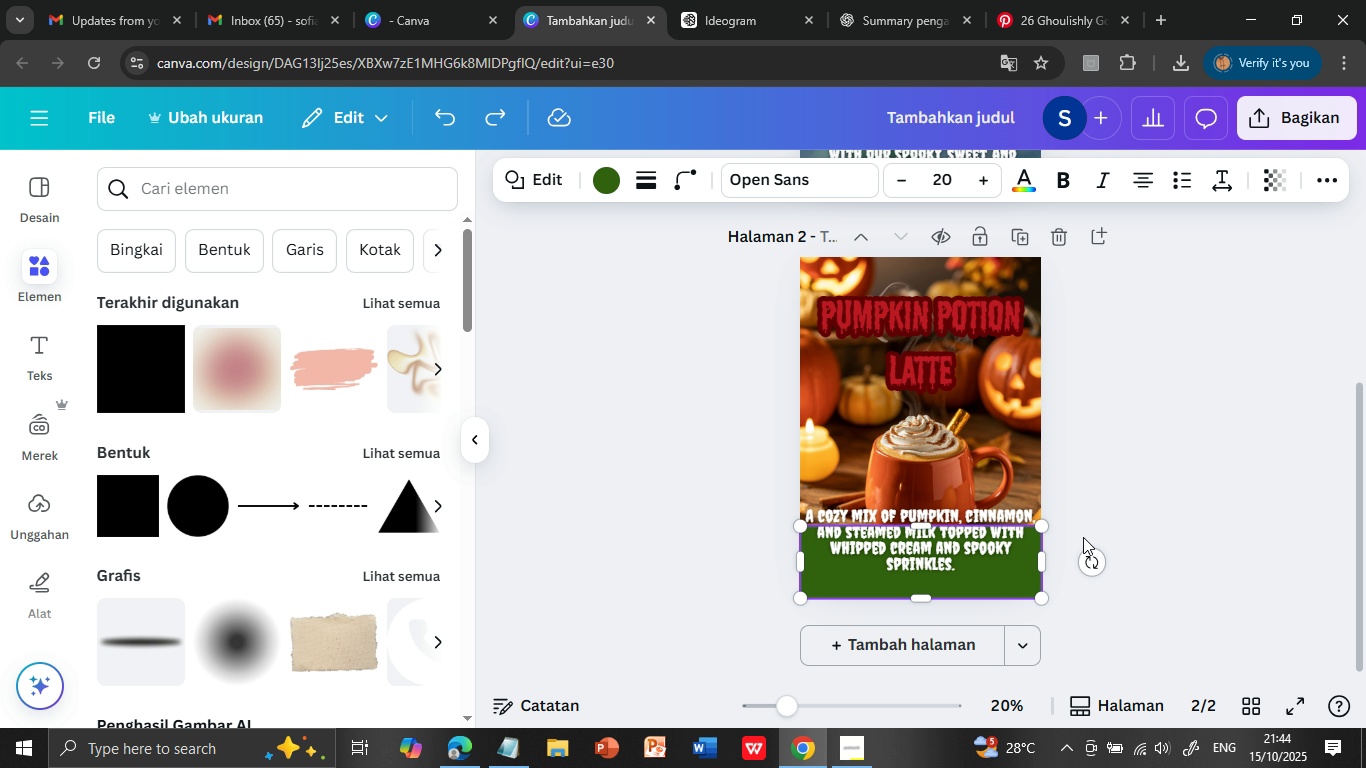 
scroll: coordinate [1083, 537], scroll_direction: down, amount: 2.0
 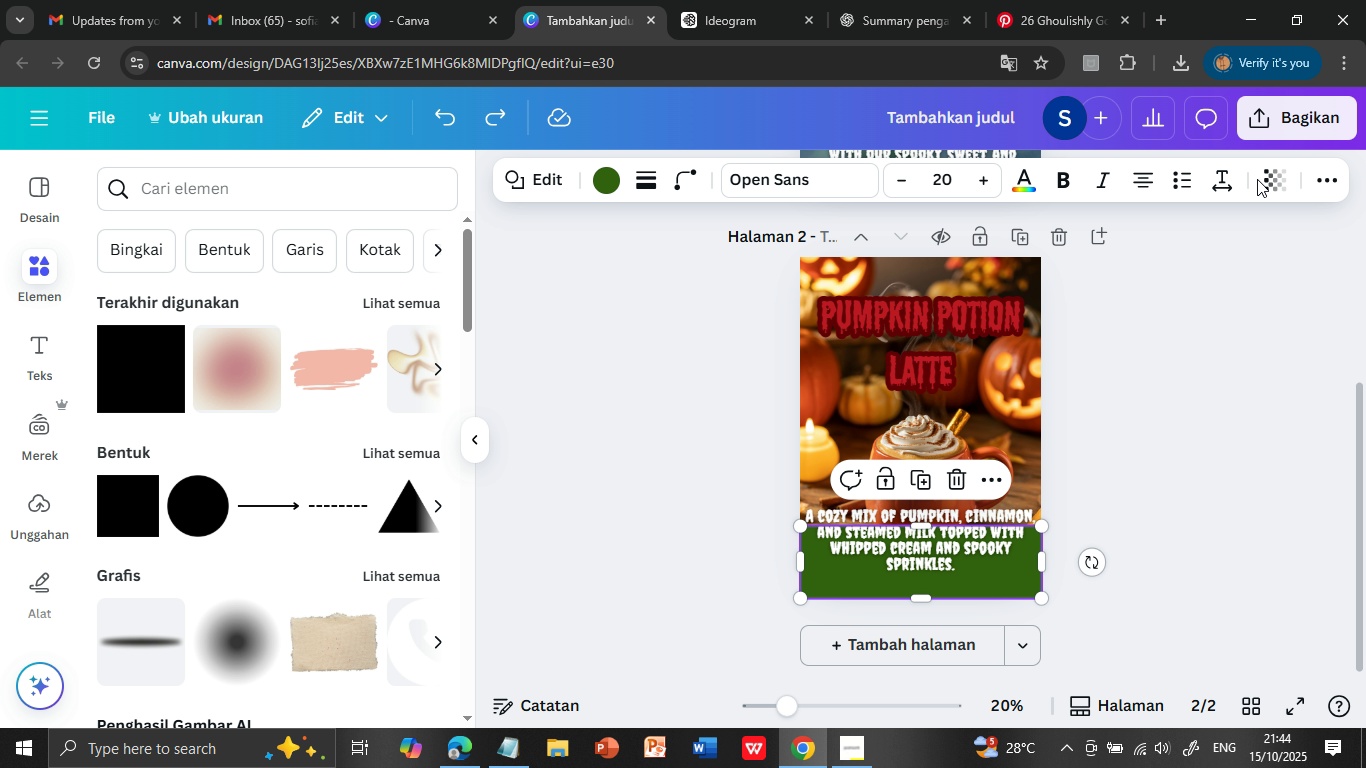 
left_click([1278, 179])
 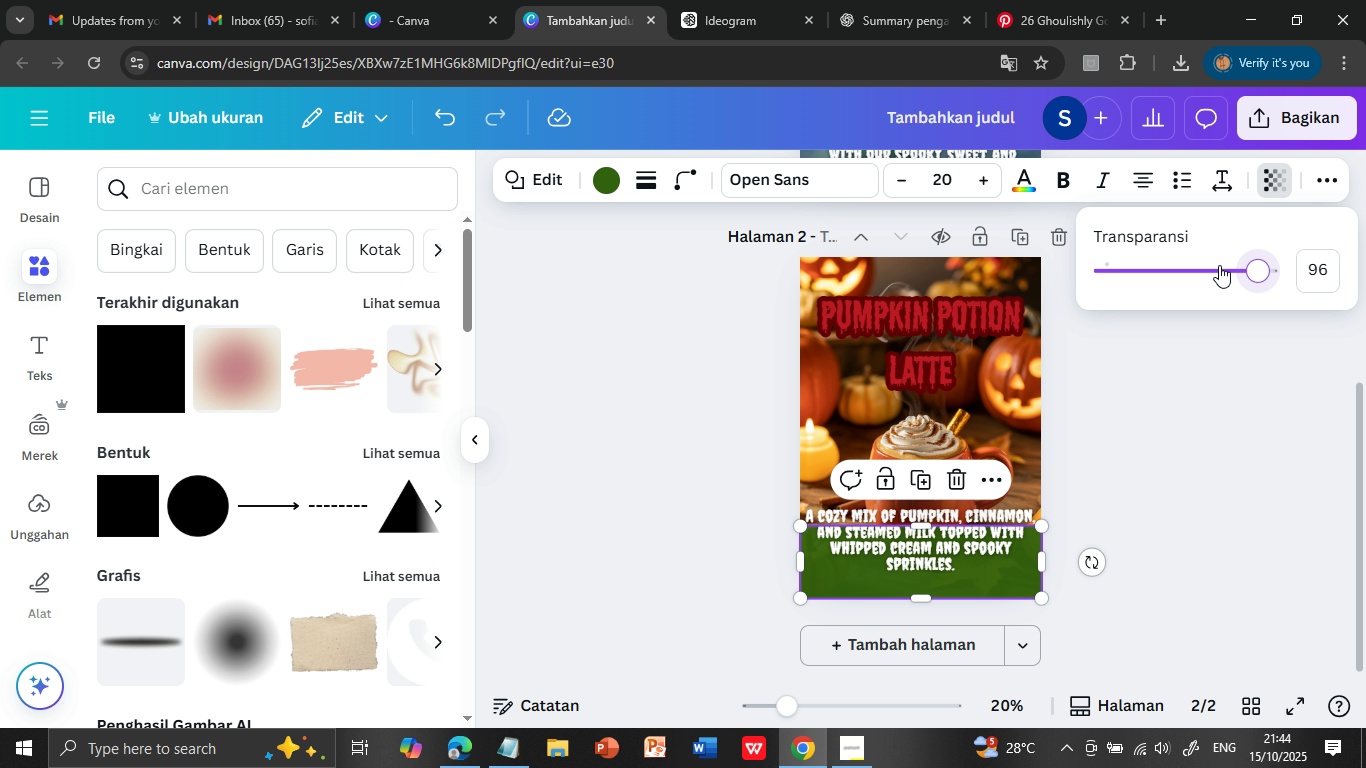 
left_click_drag(start_coordinate=[1263, 265], to_coordinate=[1182, 261])
 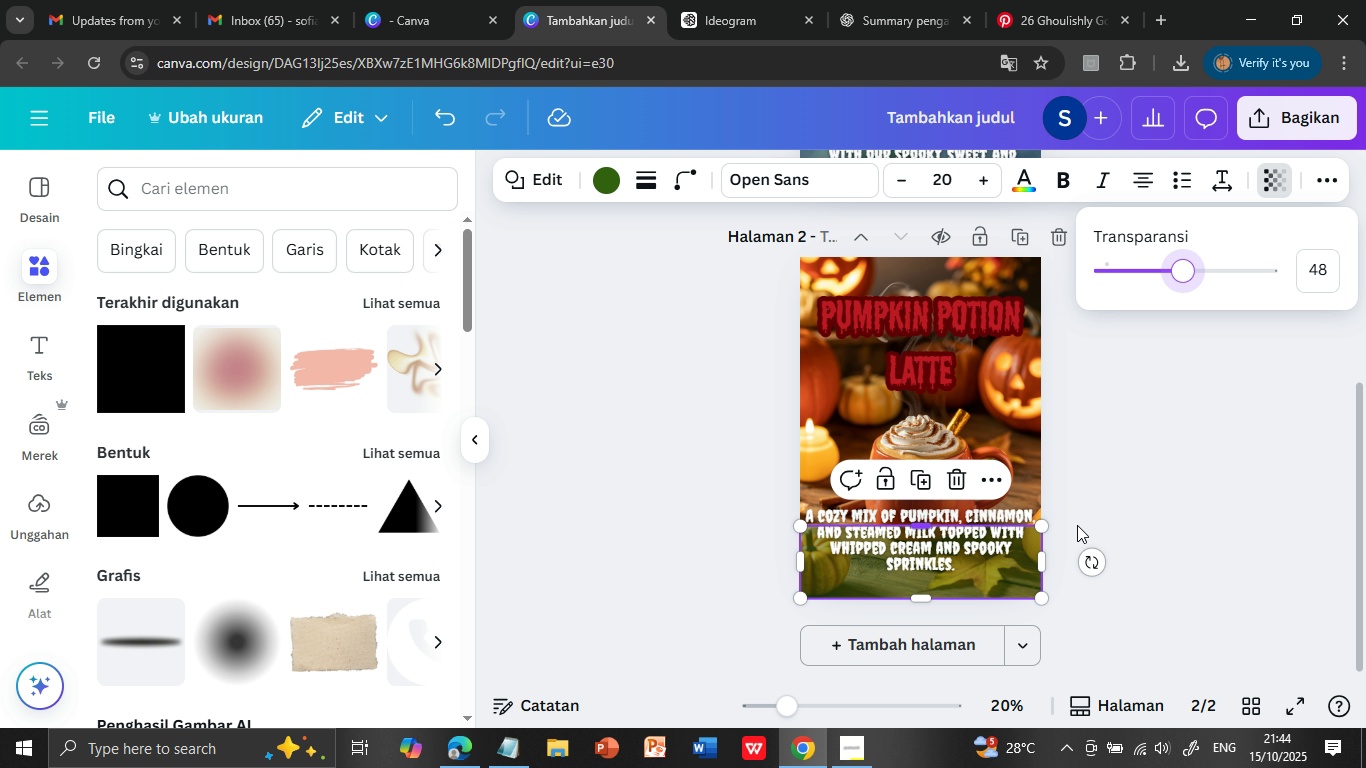 
left_click([1117, 514])
 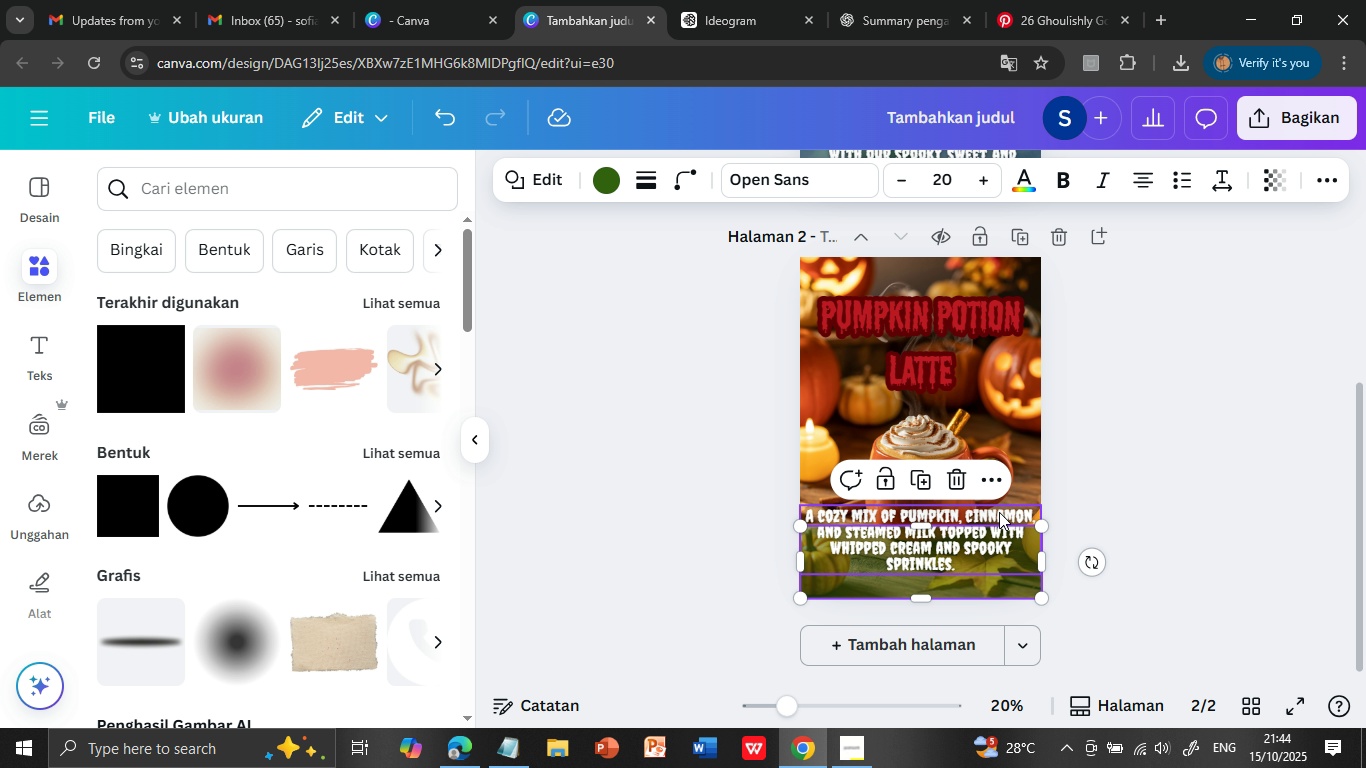 
left_click_drag(start_coordinate=[999, 512], to_coordinate=[998, 536])
 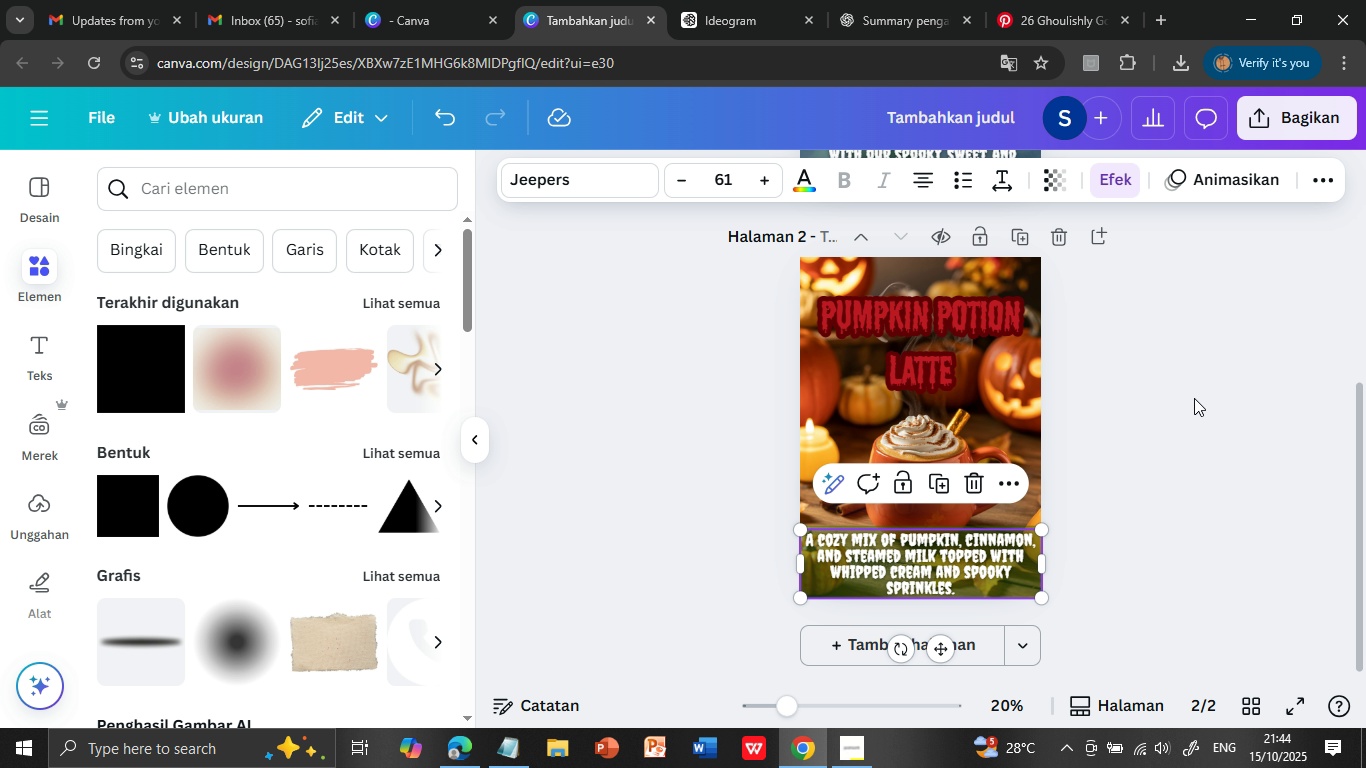 
left_click([1194, 398])
 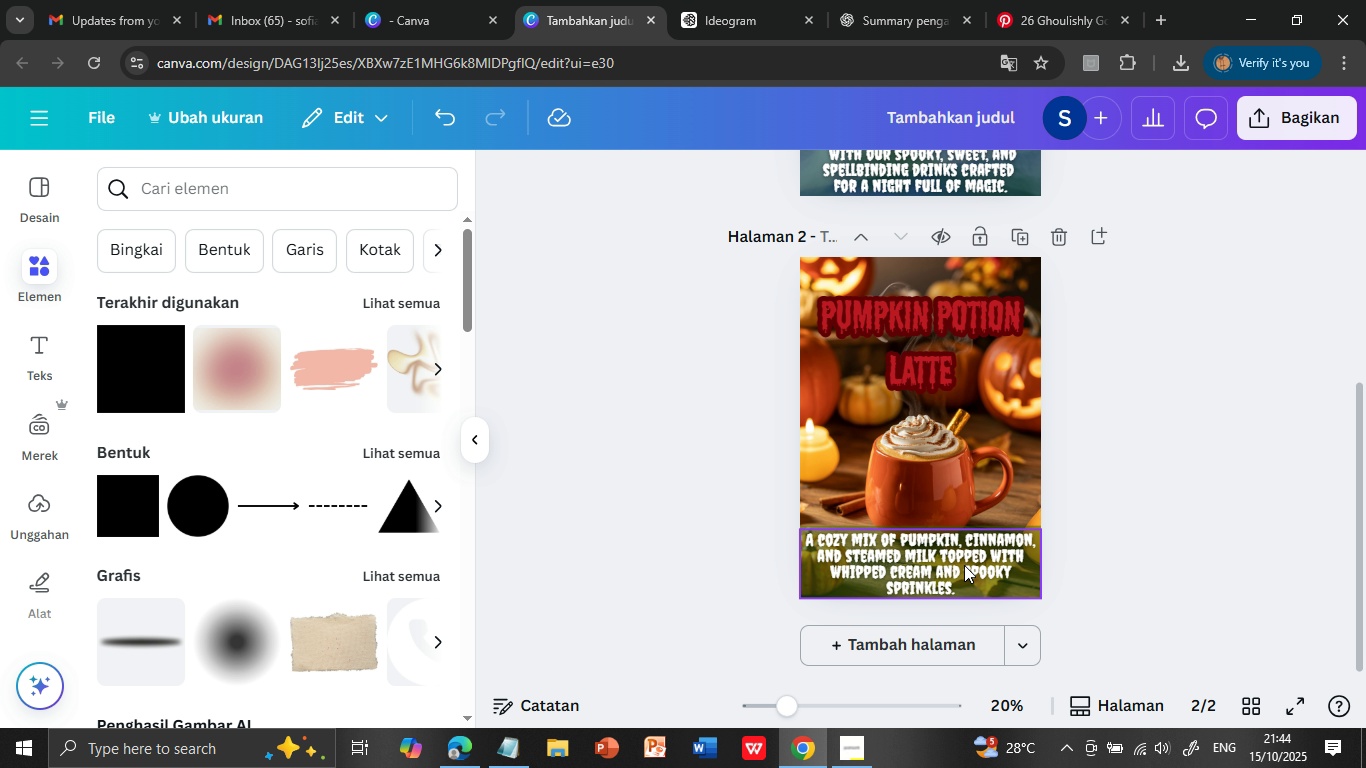 
left_click([964, 565])
 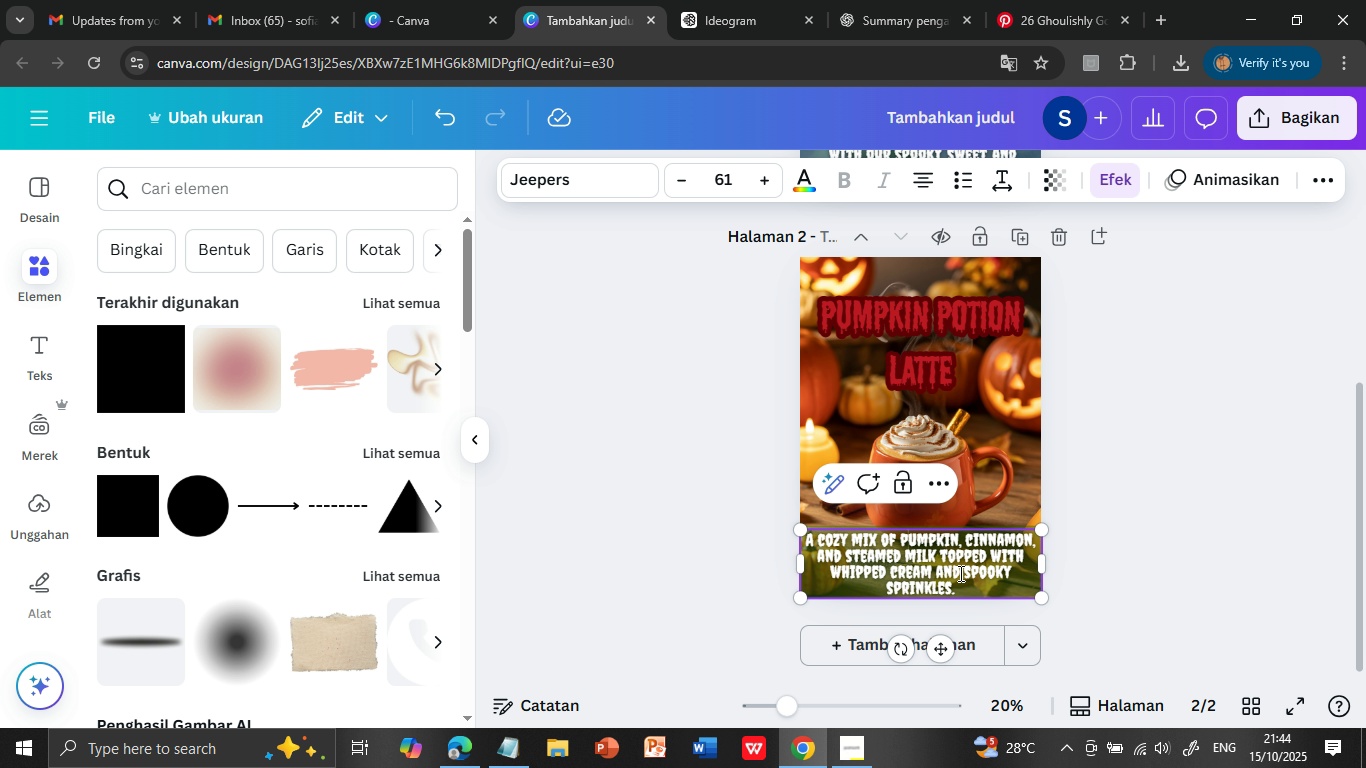 
left_click([946, 569])
 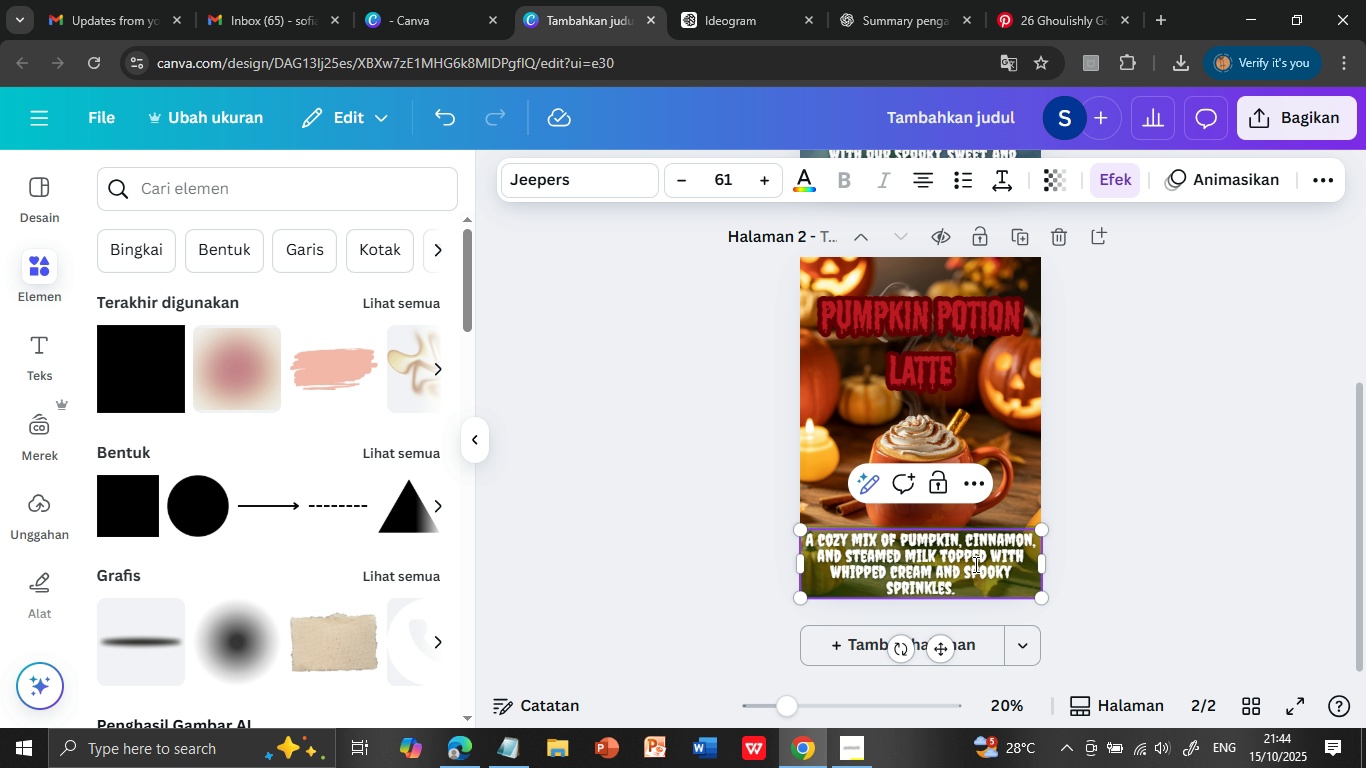 
left_click([935, 569])
 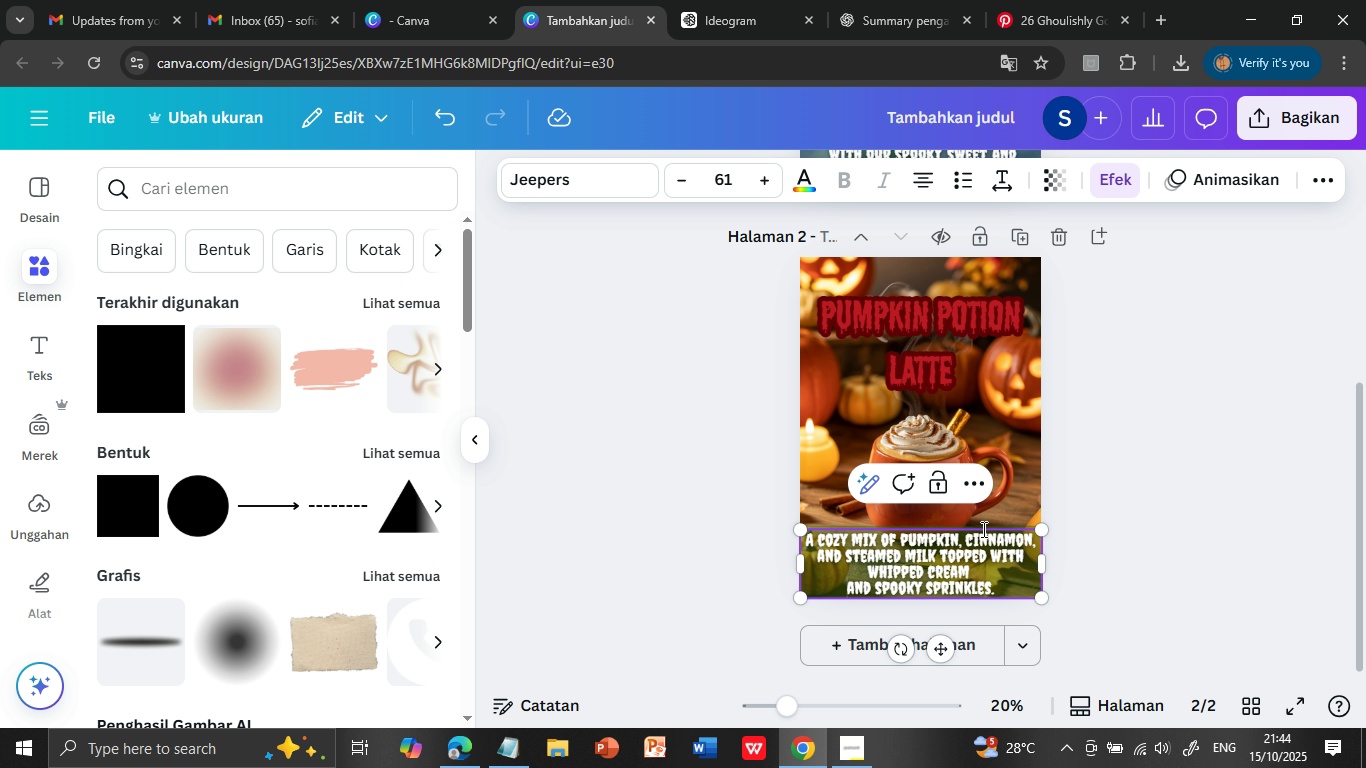 
key(Enter)
 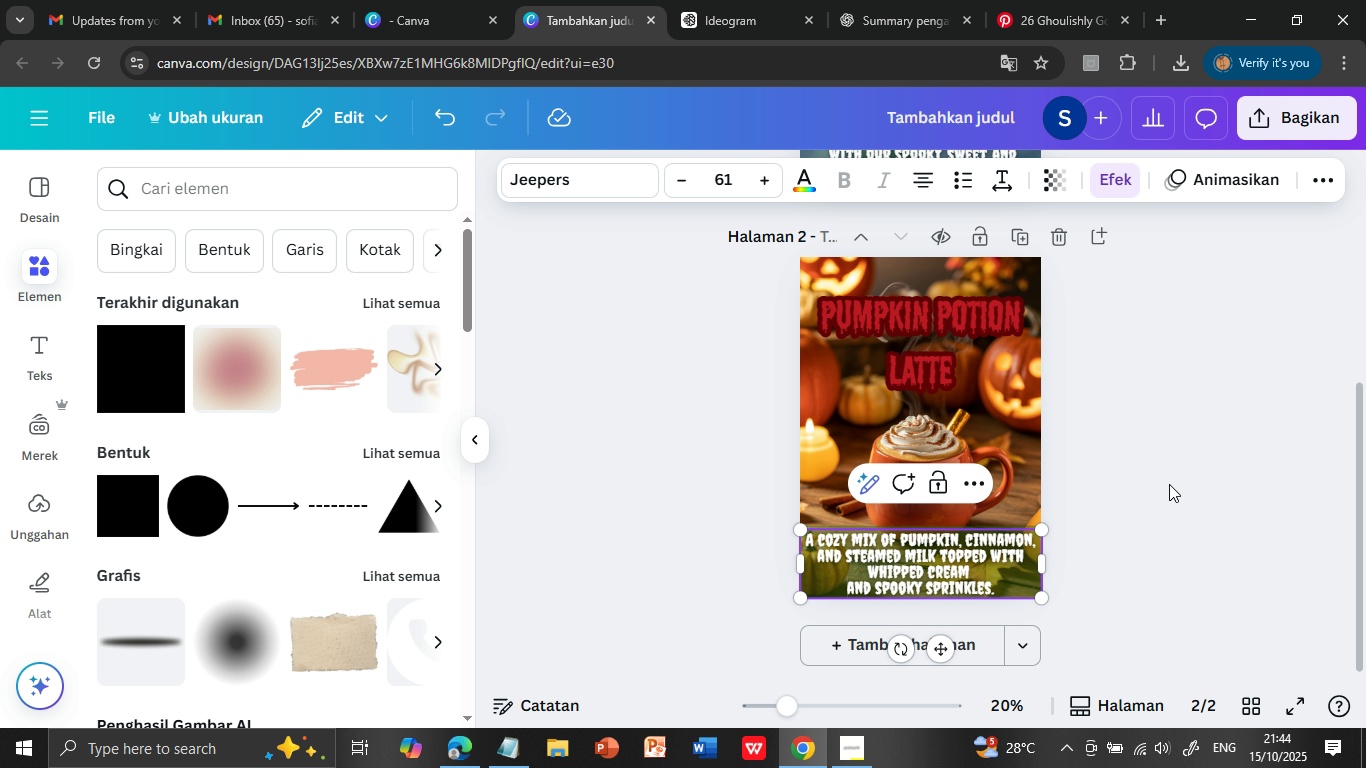 
left_click([1171, 484])
 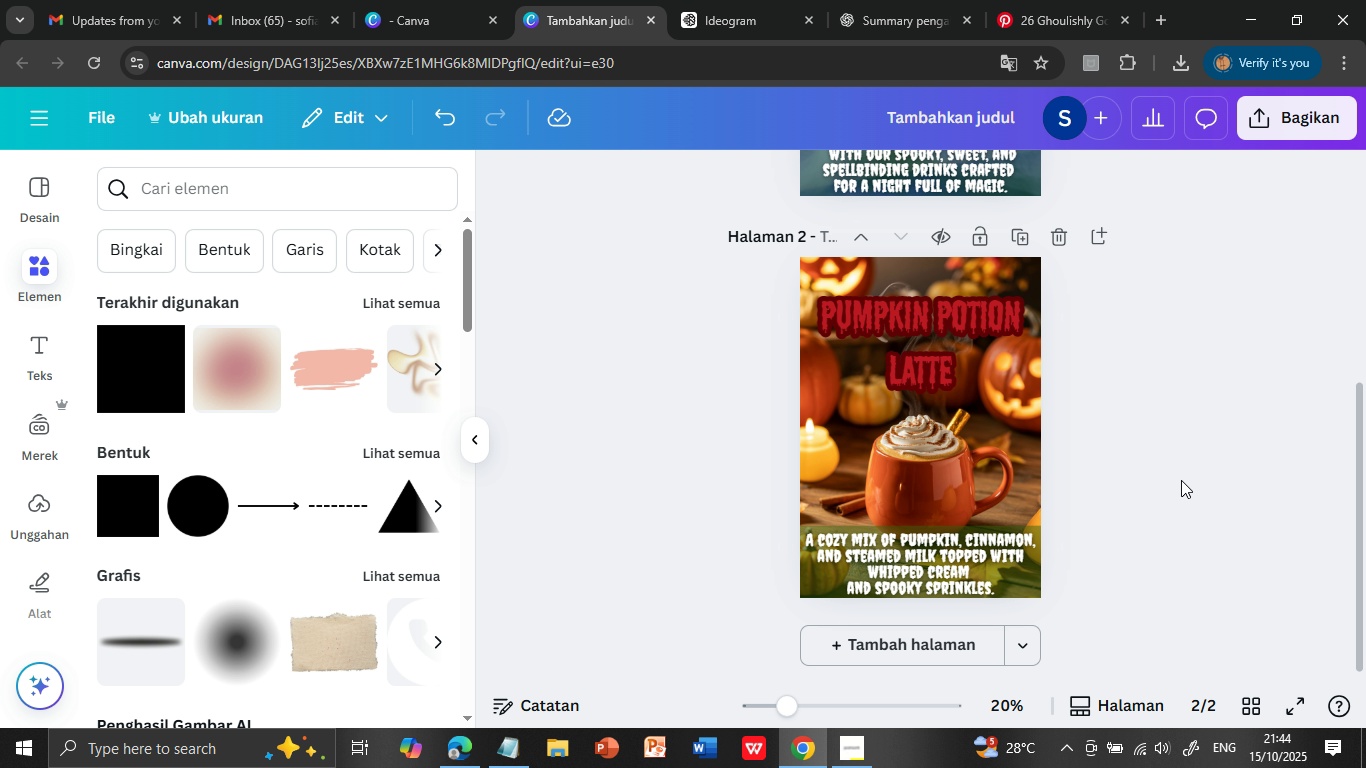 
wait(6.07)
 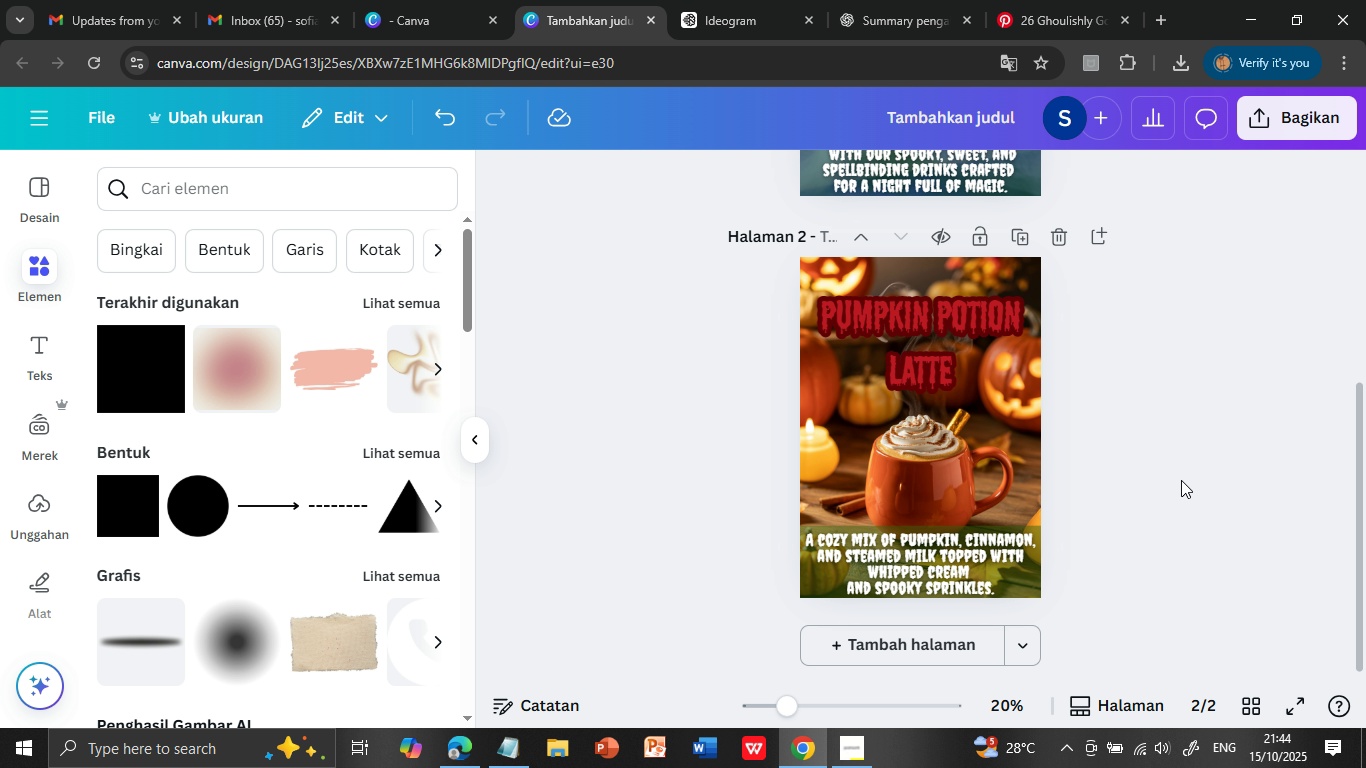 
scroll: coordinate [1182, 480], scroll_direction: up, amount: 4.0
 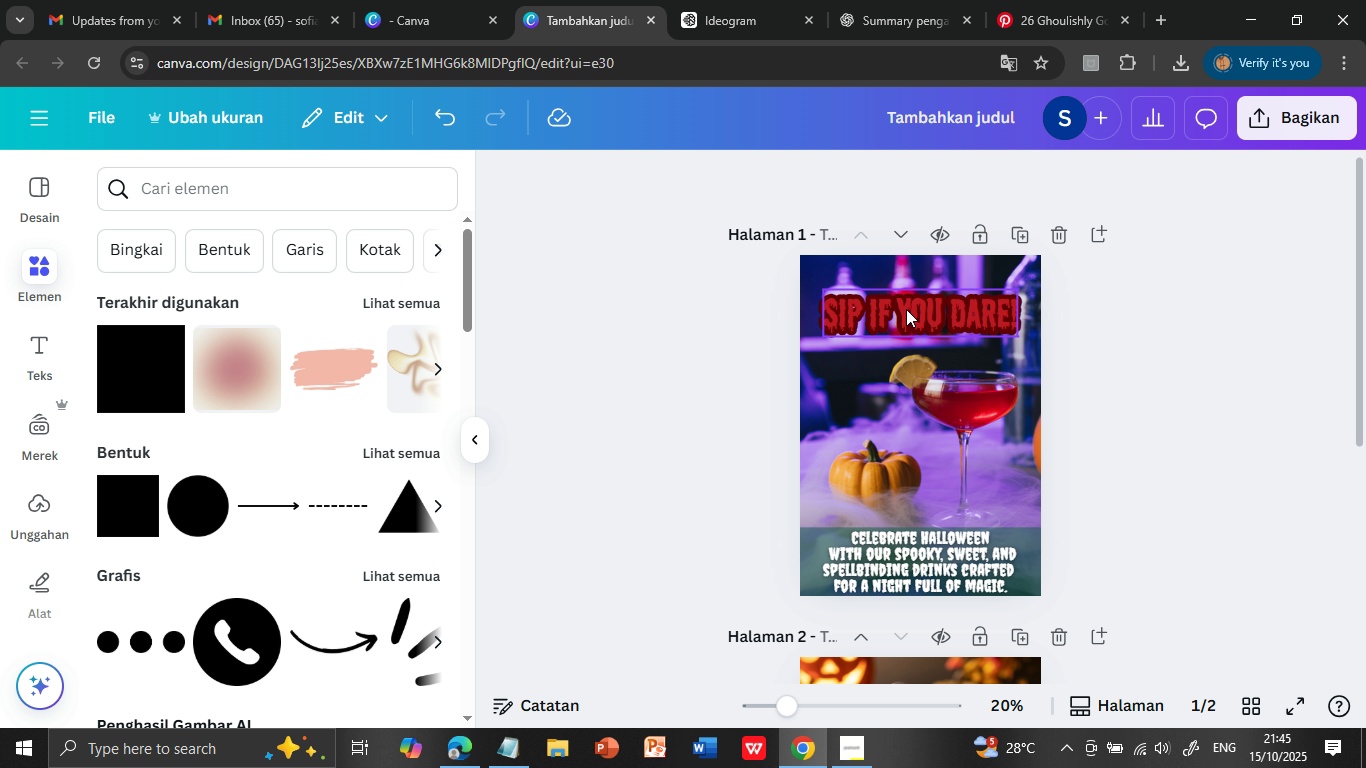 
double_click([906, 309])
 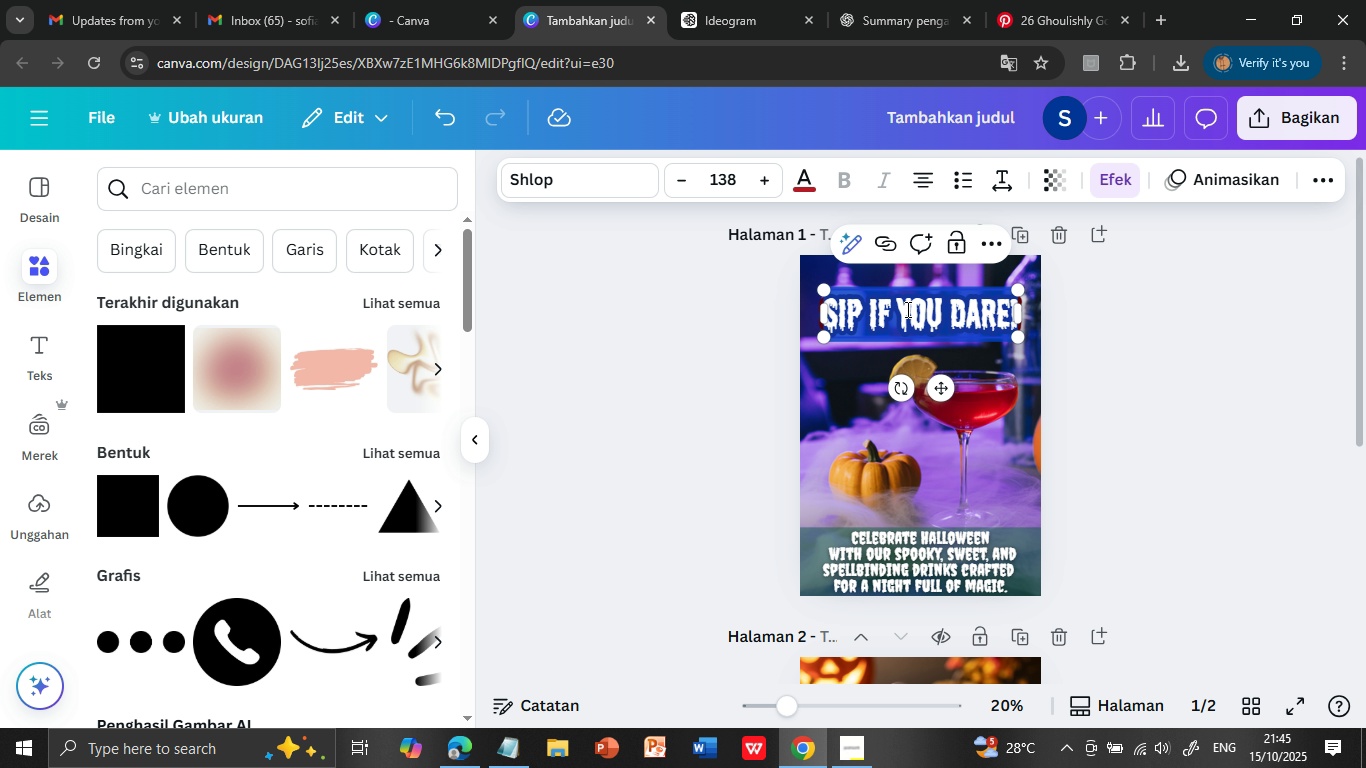 
triple_click([906, 309])
 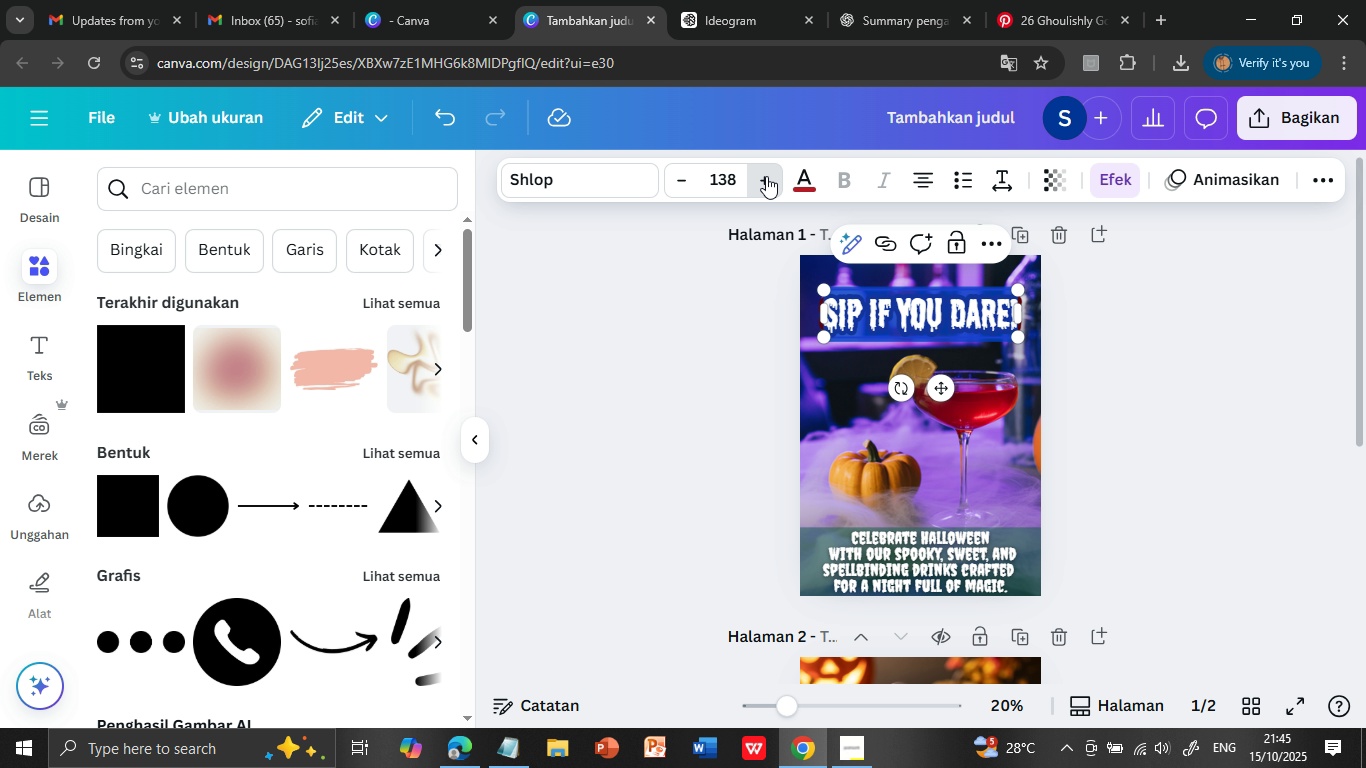 
double_click([766, 176])
 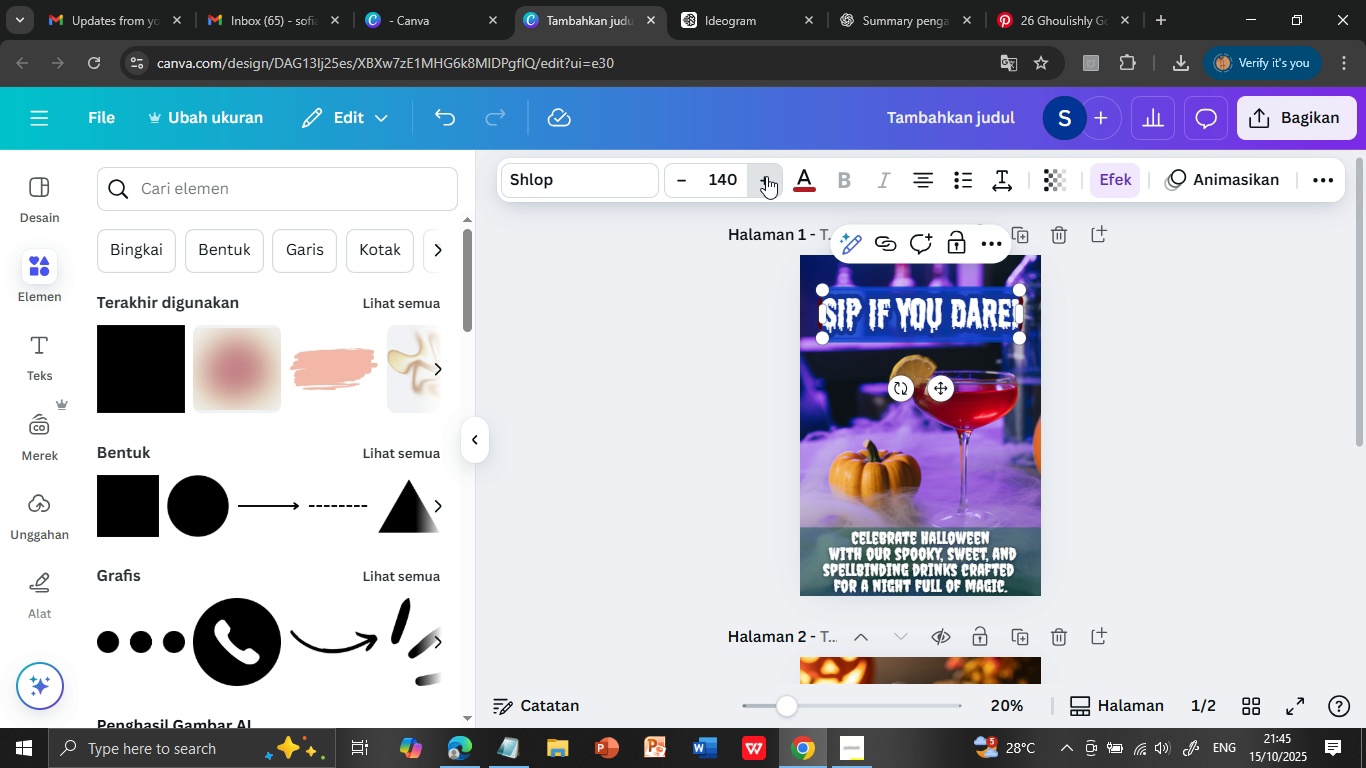 
triple_click([766, 176])
 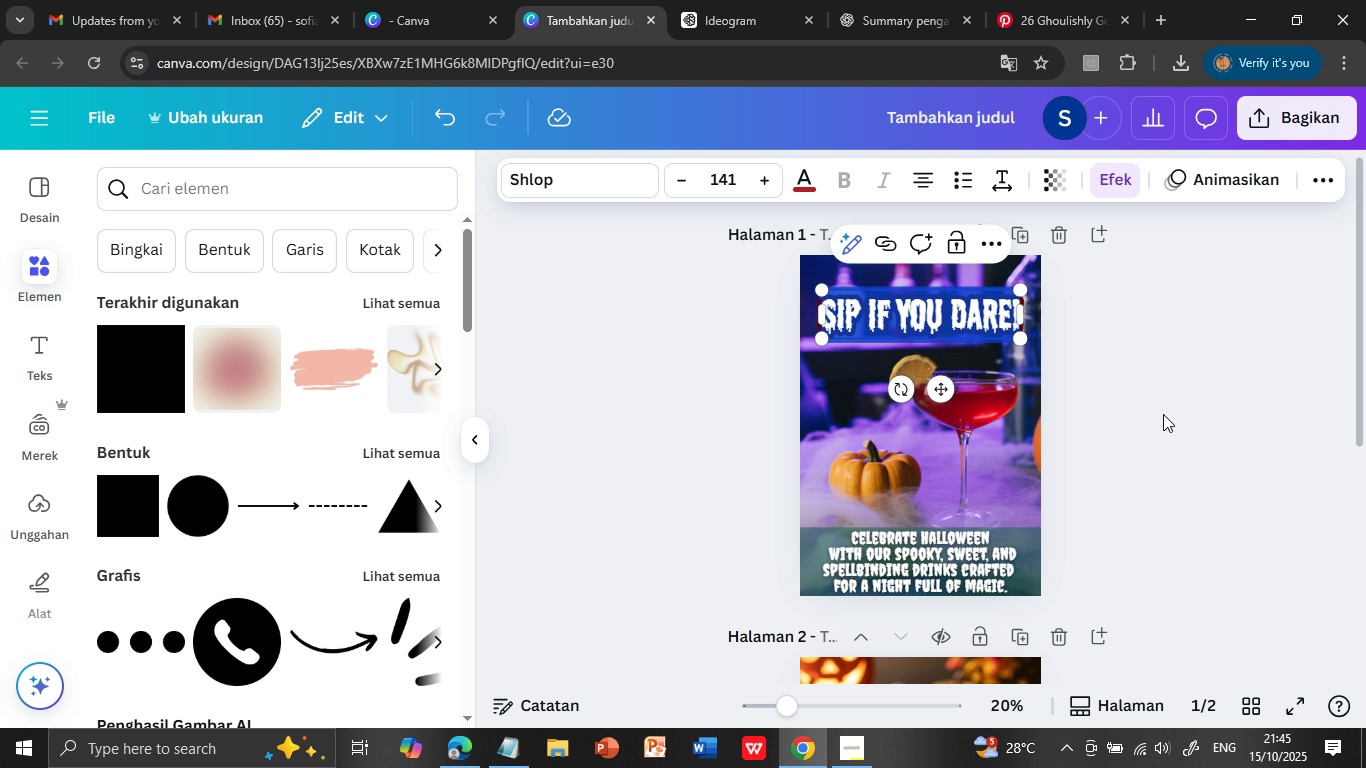 
left_click([1163, 411])
 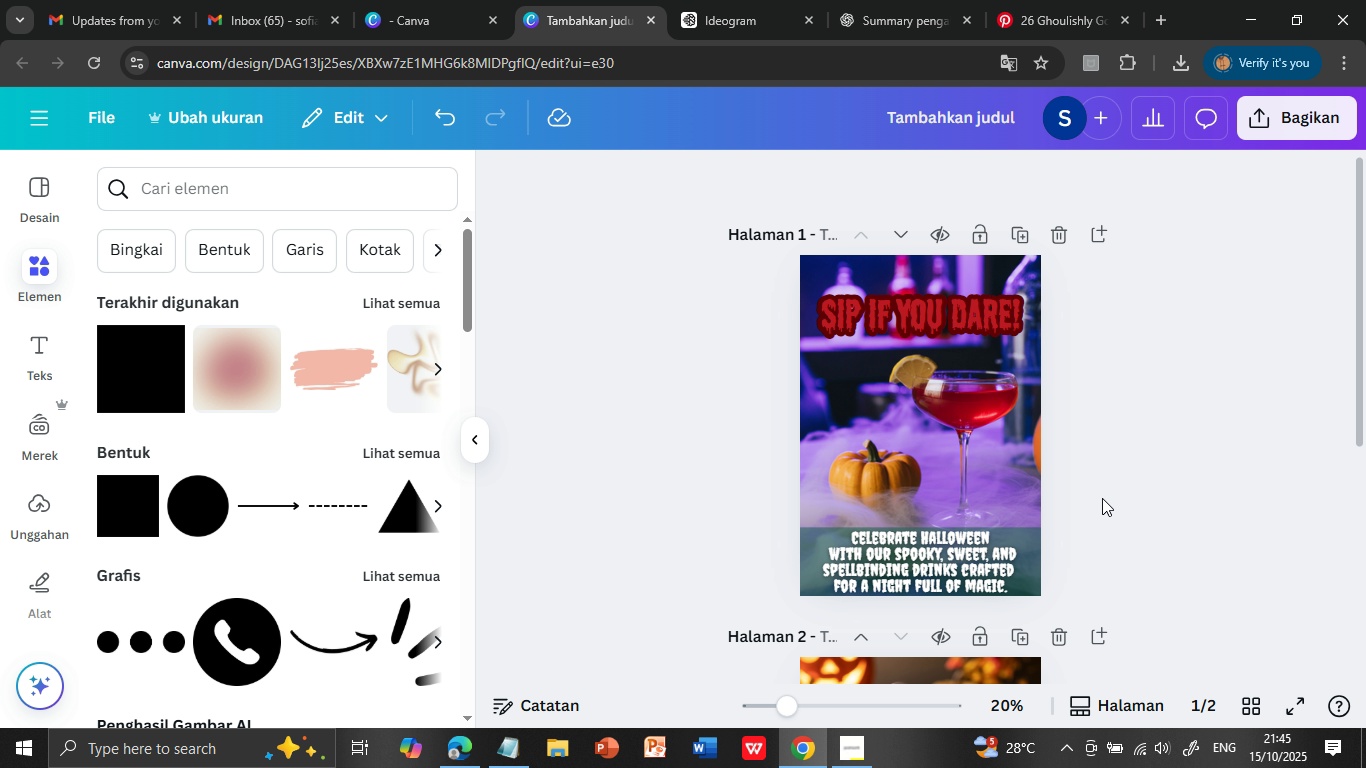 
scroll: coordinate [1109, 498], scroll_direction: down, amount: 3.0
 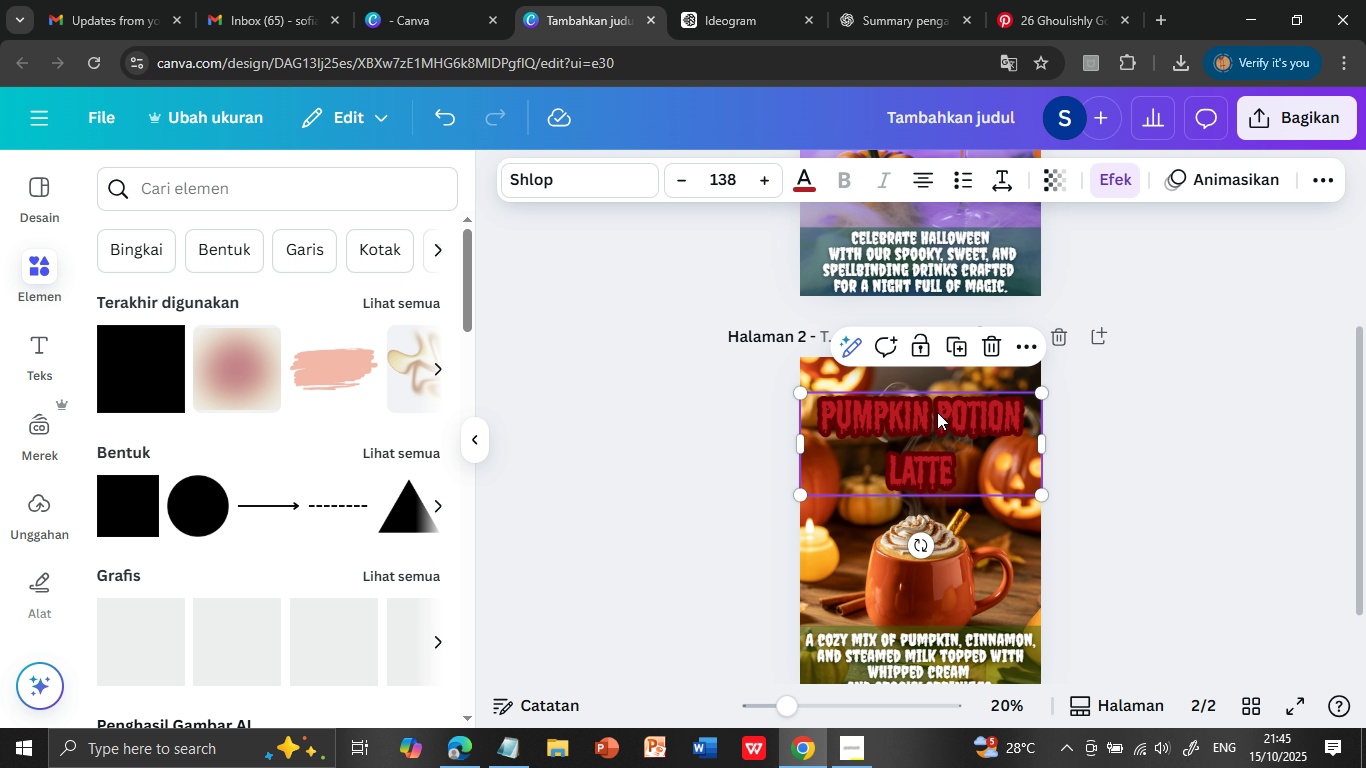 
double_click([937, 412])
 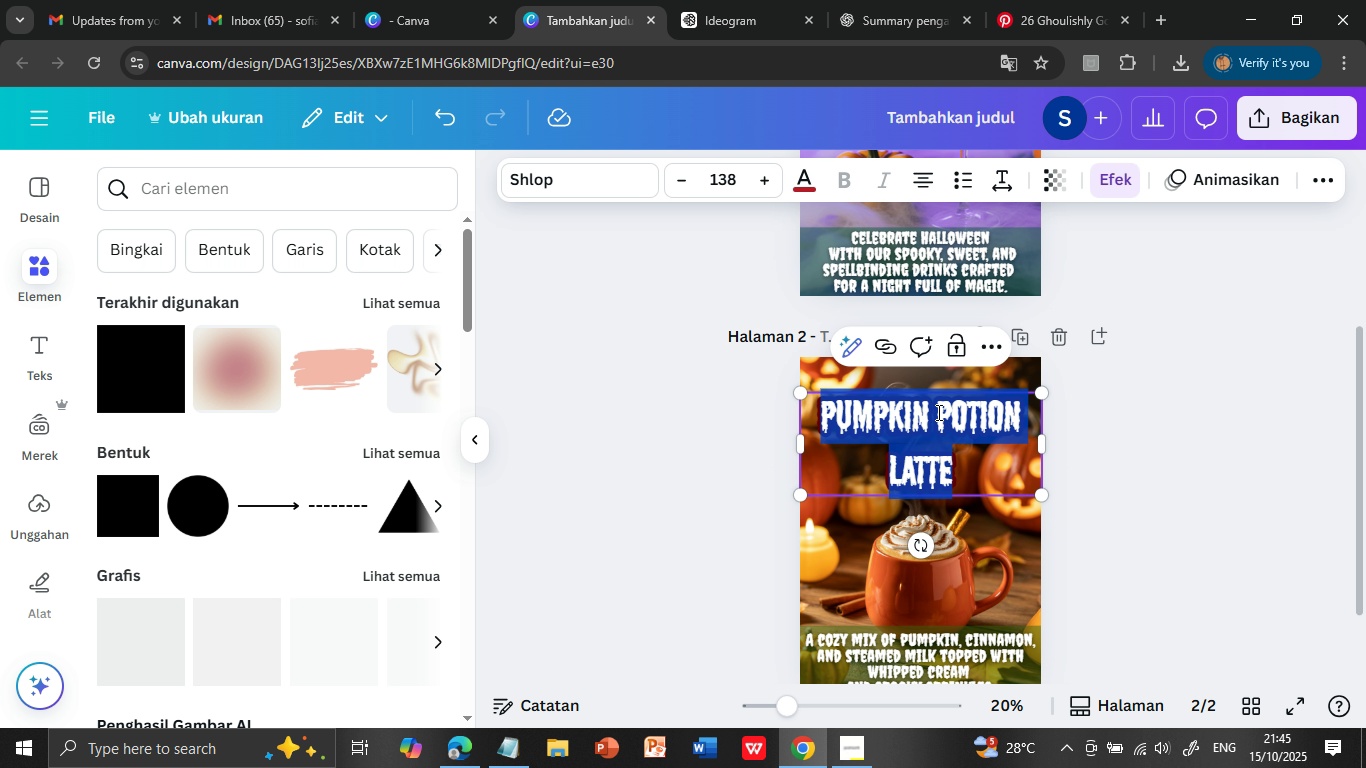 
triple_click([937, 412])
 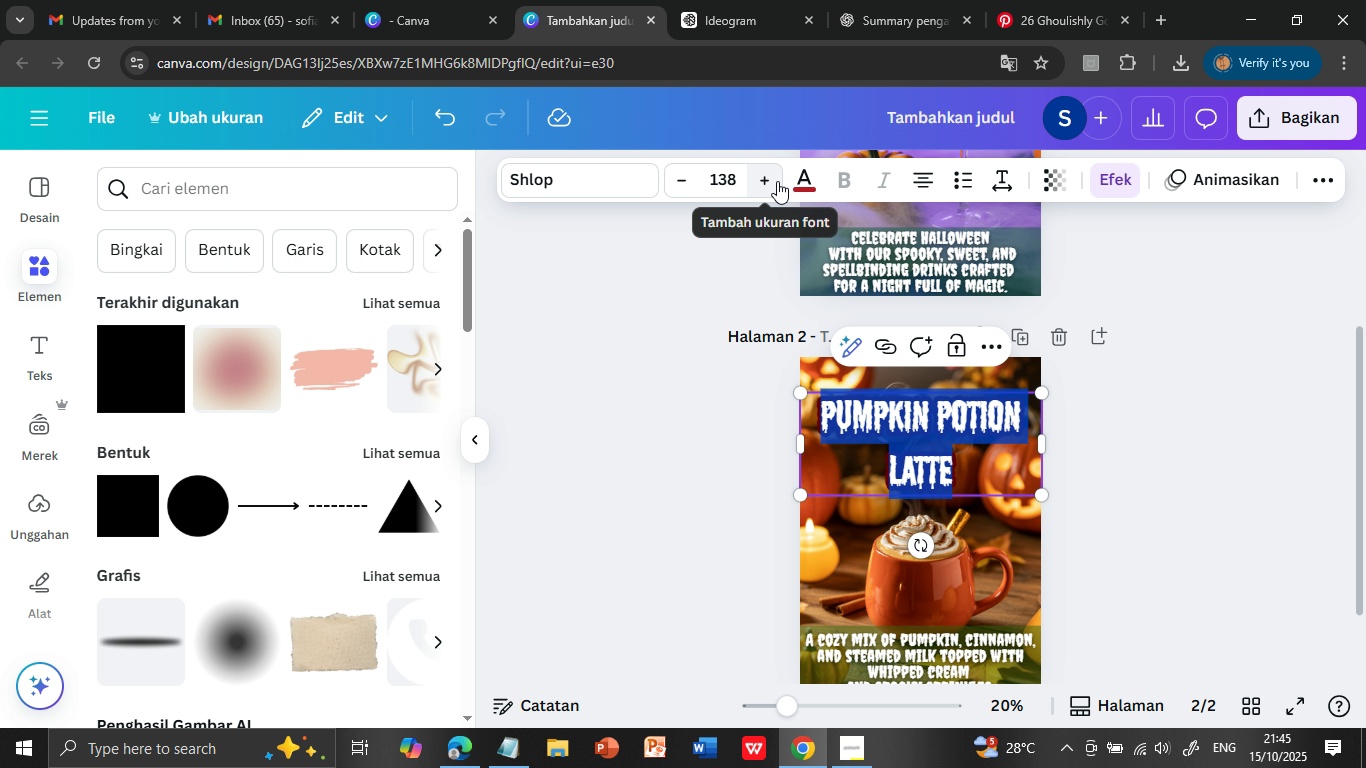 
left_click([777, 181])
 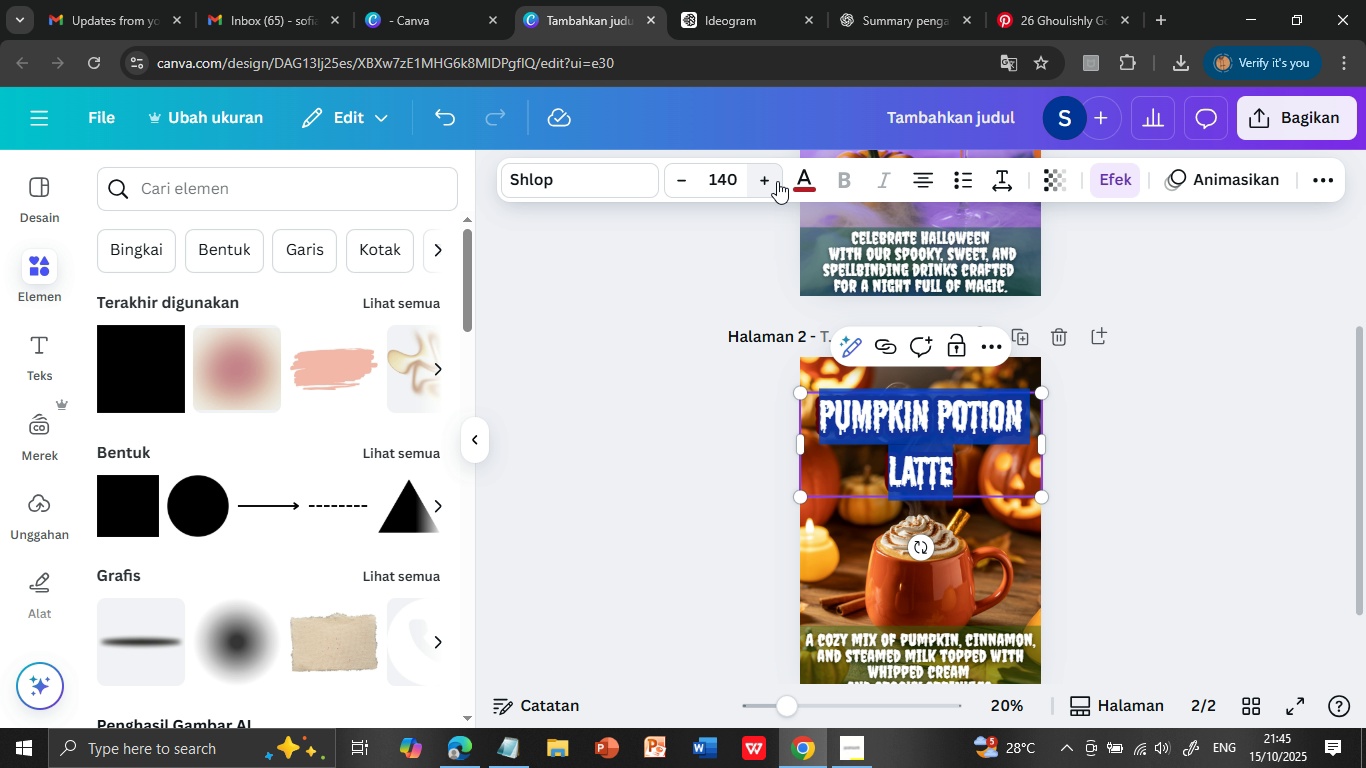 
left_click([777, 181])
 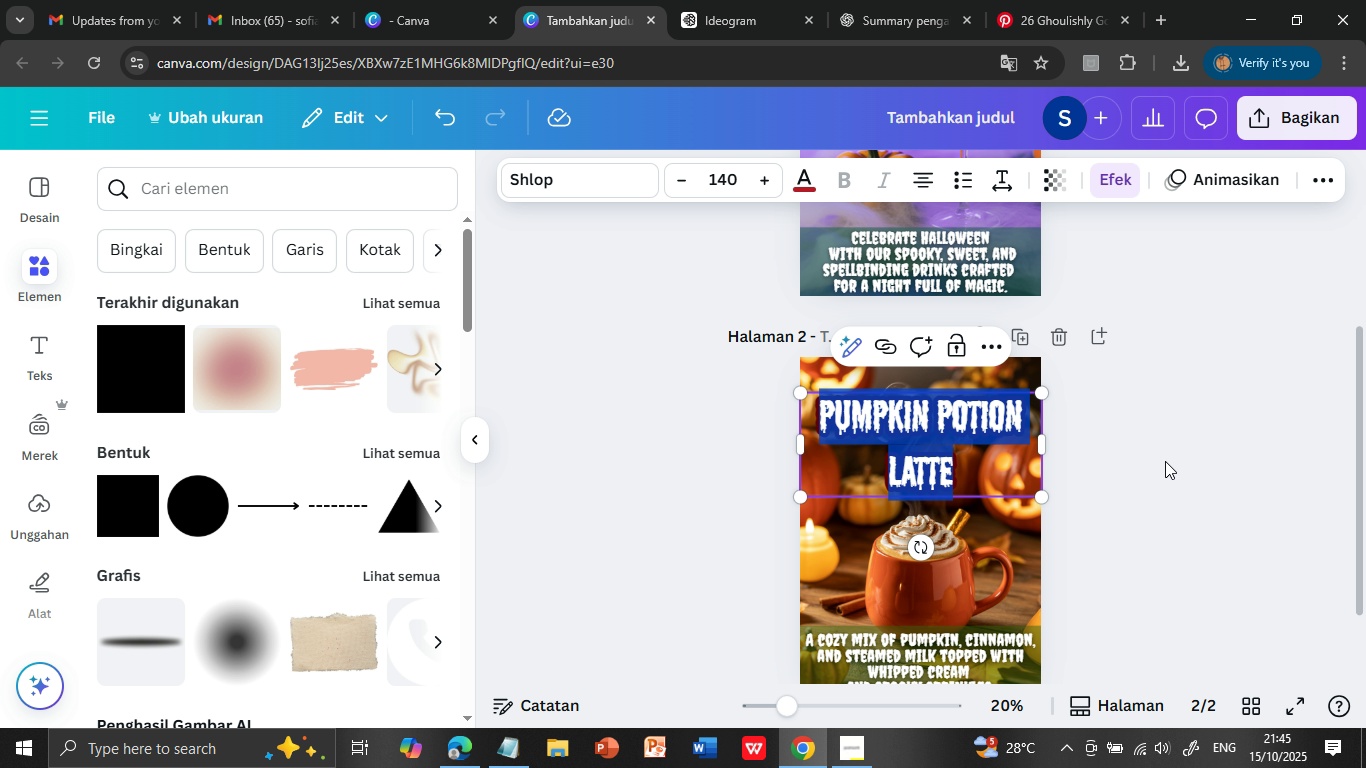 
scroll: coordinate [1165, 461], scroll_direction: up, amount: 3.0
 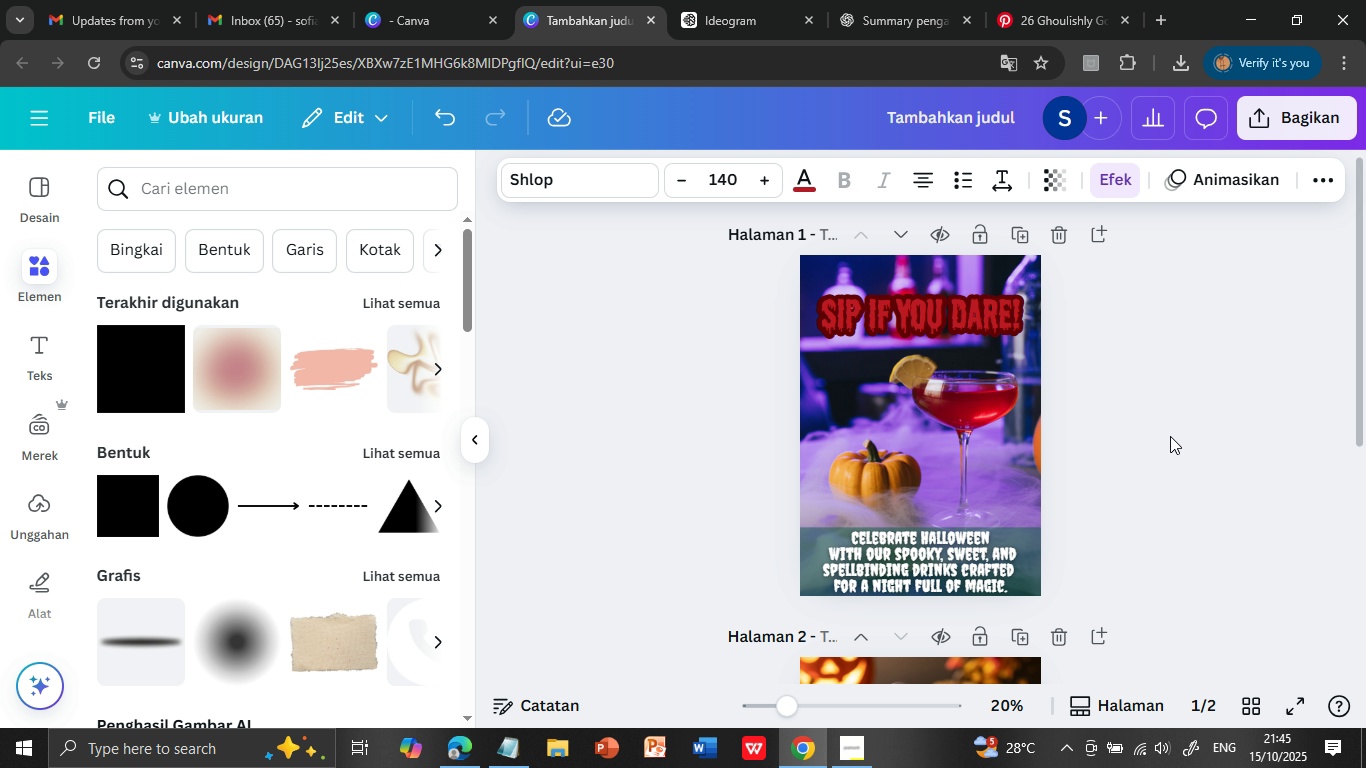 
left_click([1170, 436])
 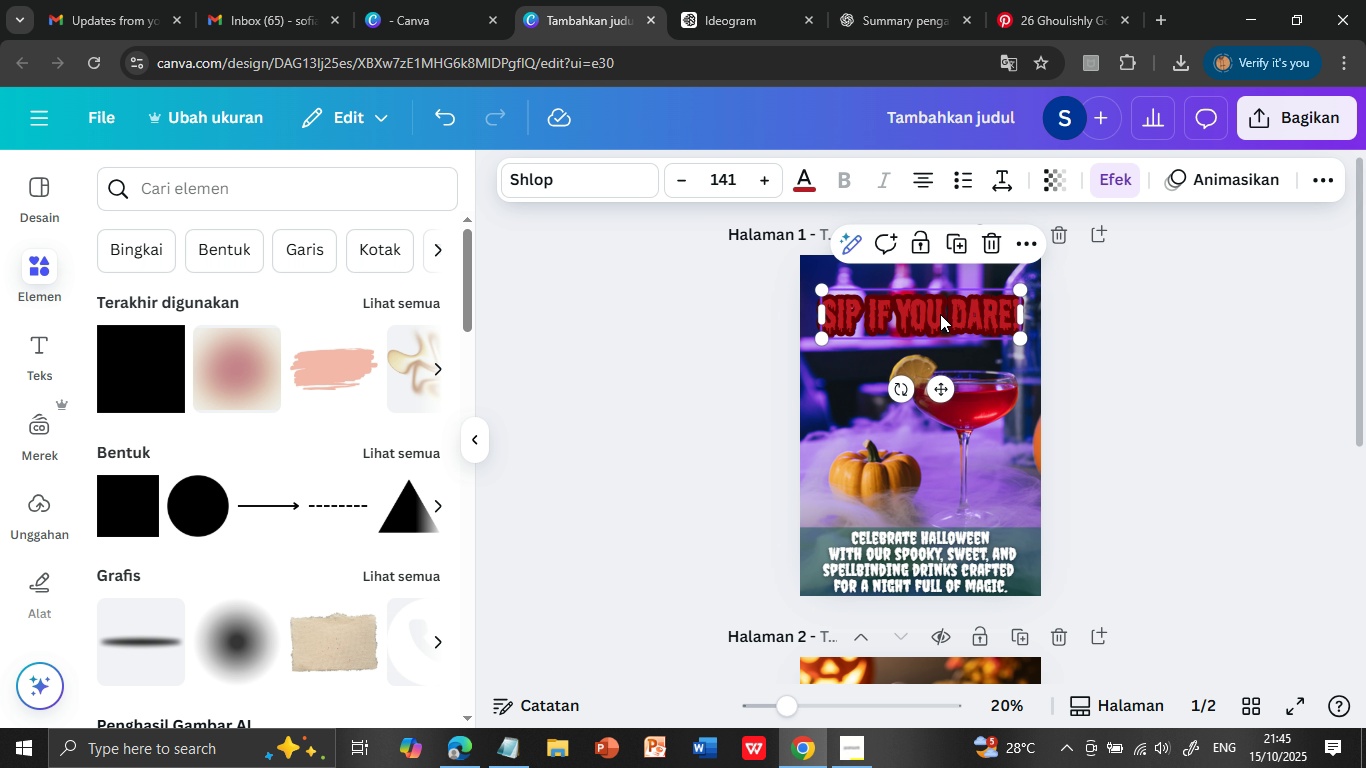 
double_click([940, 314])
 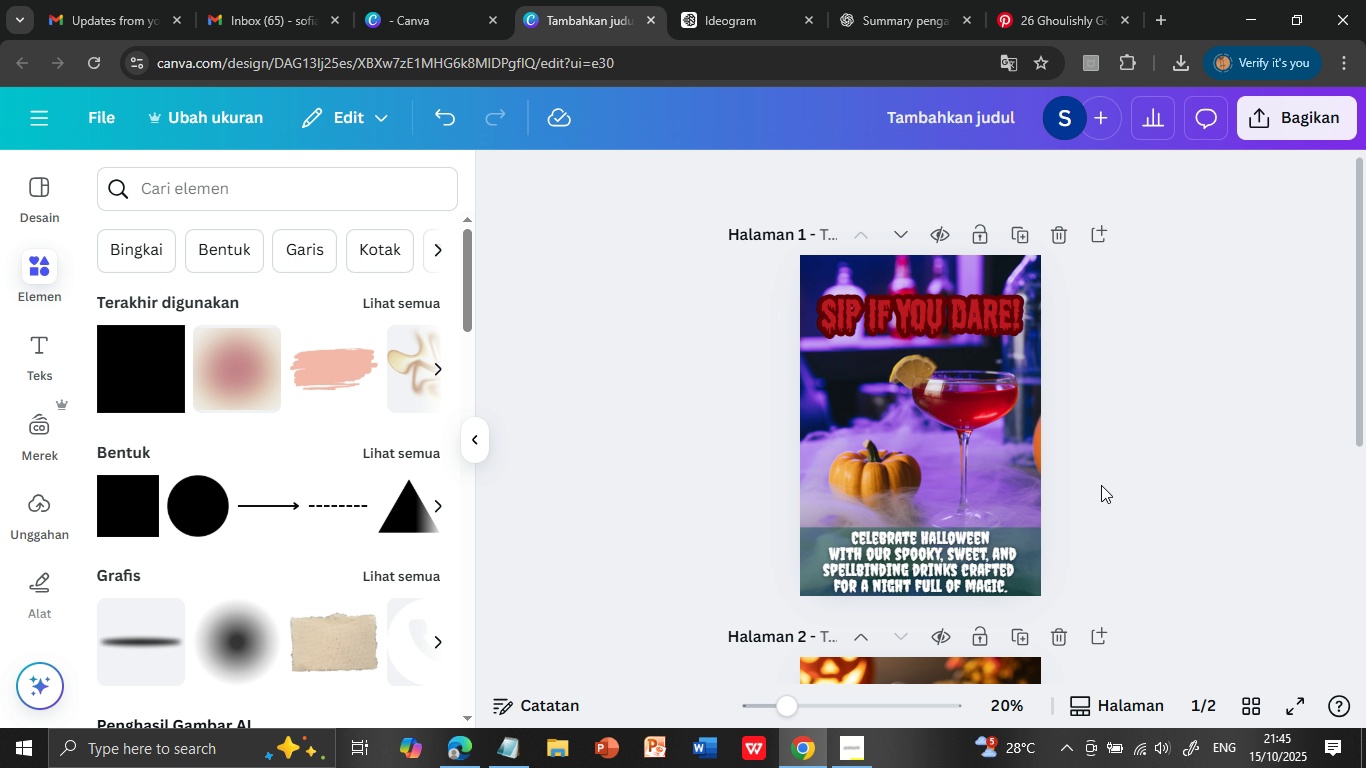 
left_click([1122, 447])
 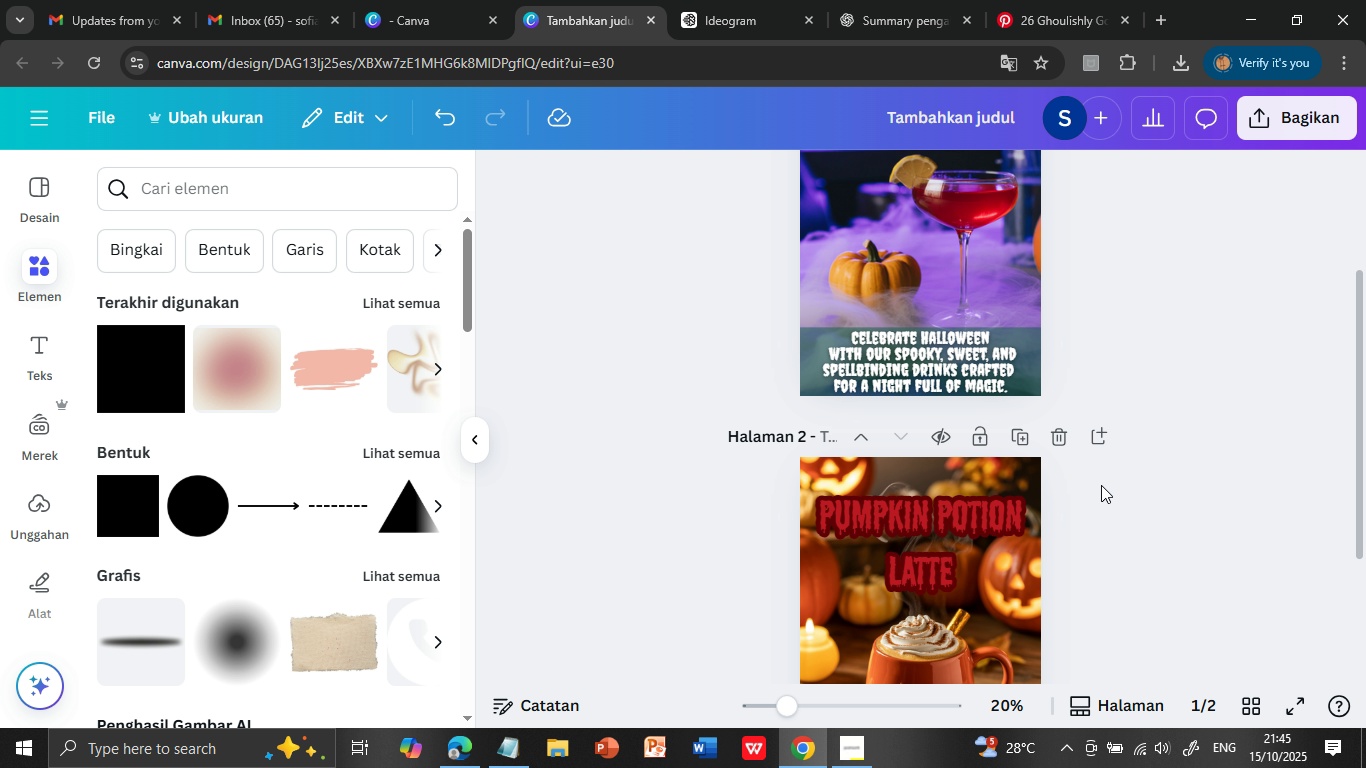 
scroll: coordinate [1101, 485], scroll_direction: down, amount: 1.0
 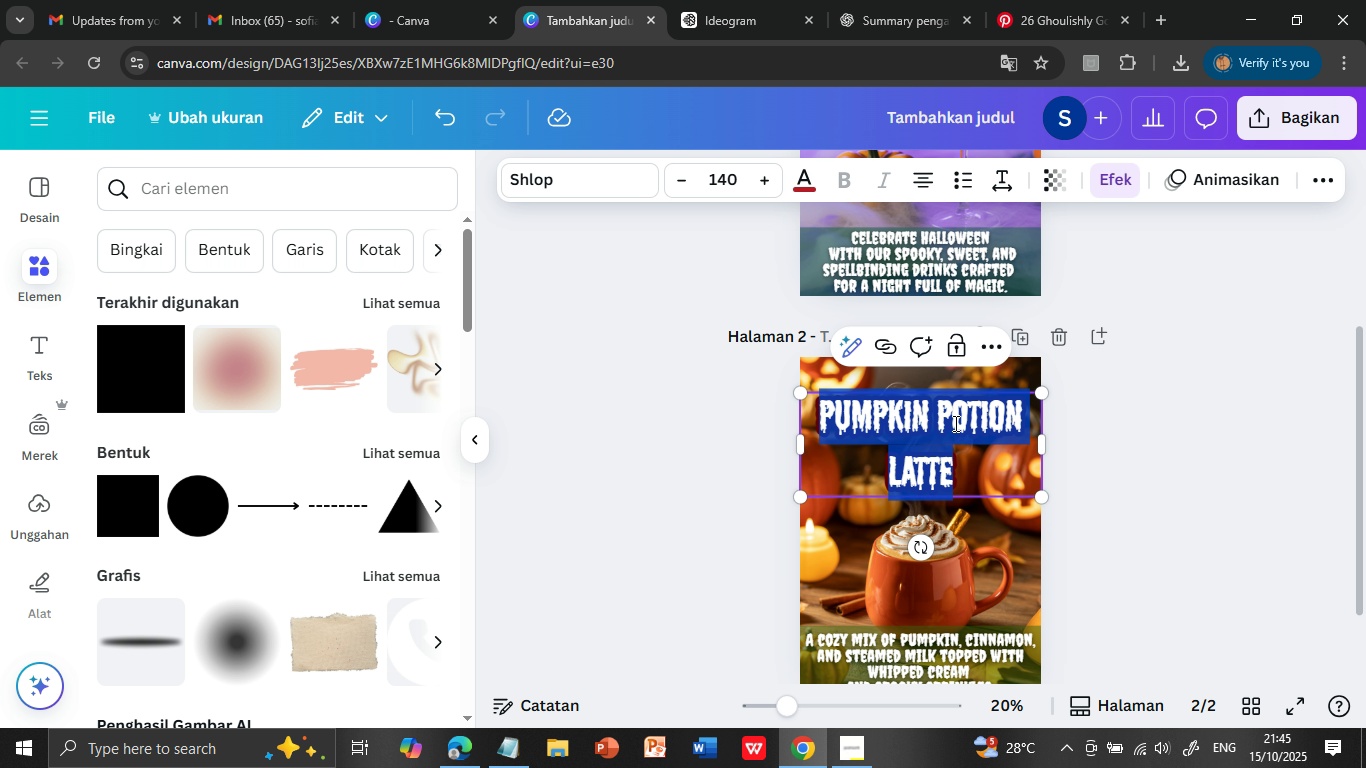 
double_click([954, 423])
 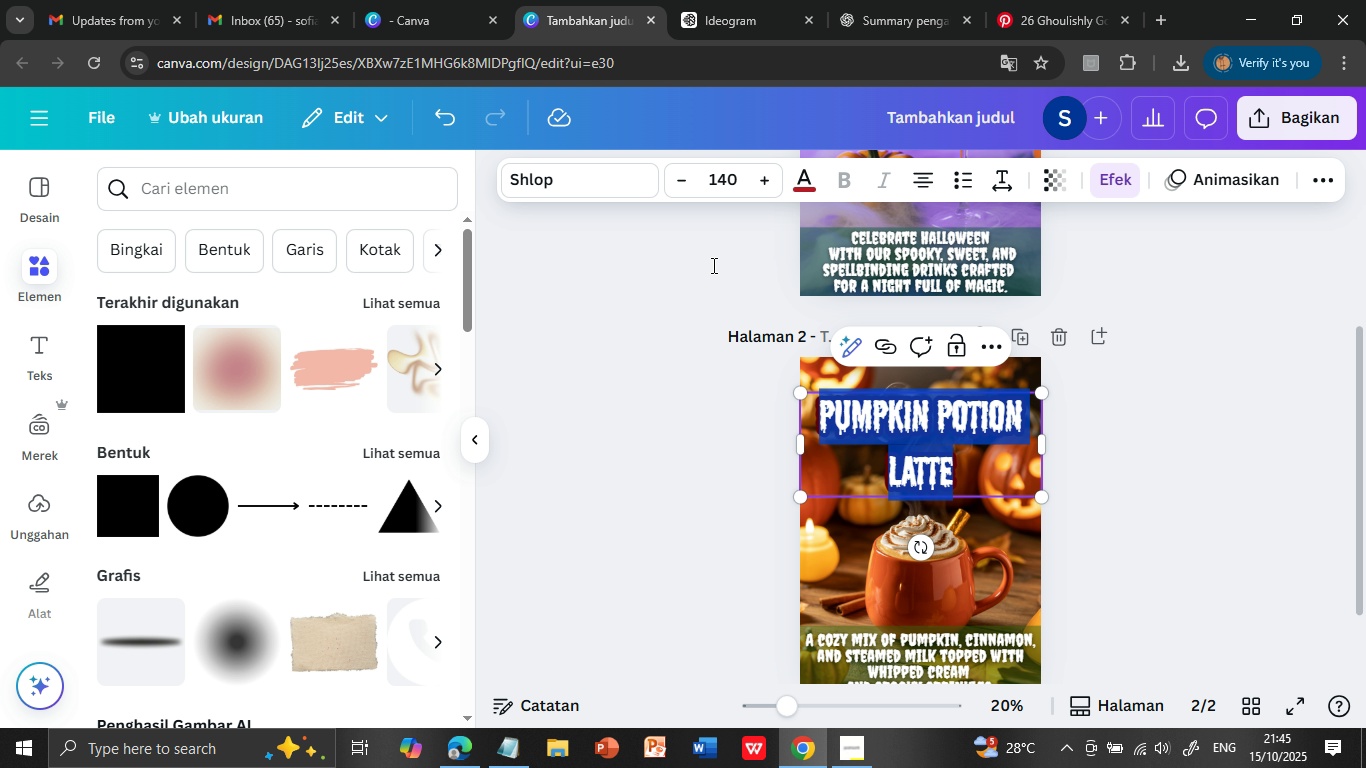 
triple_click([954, 423])
 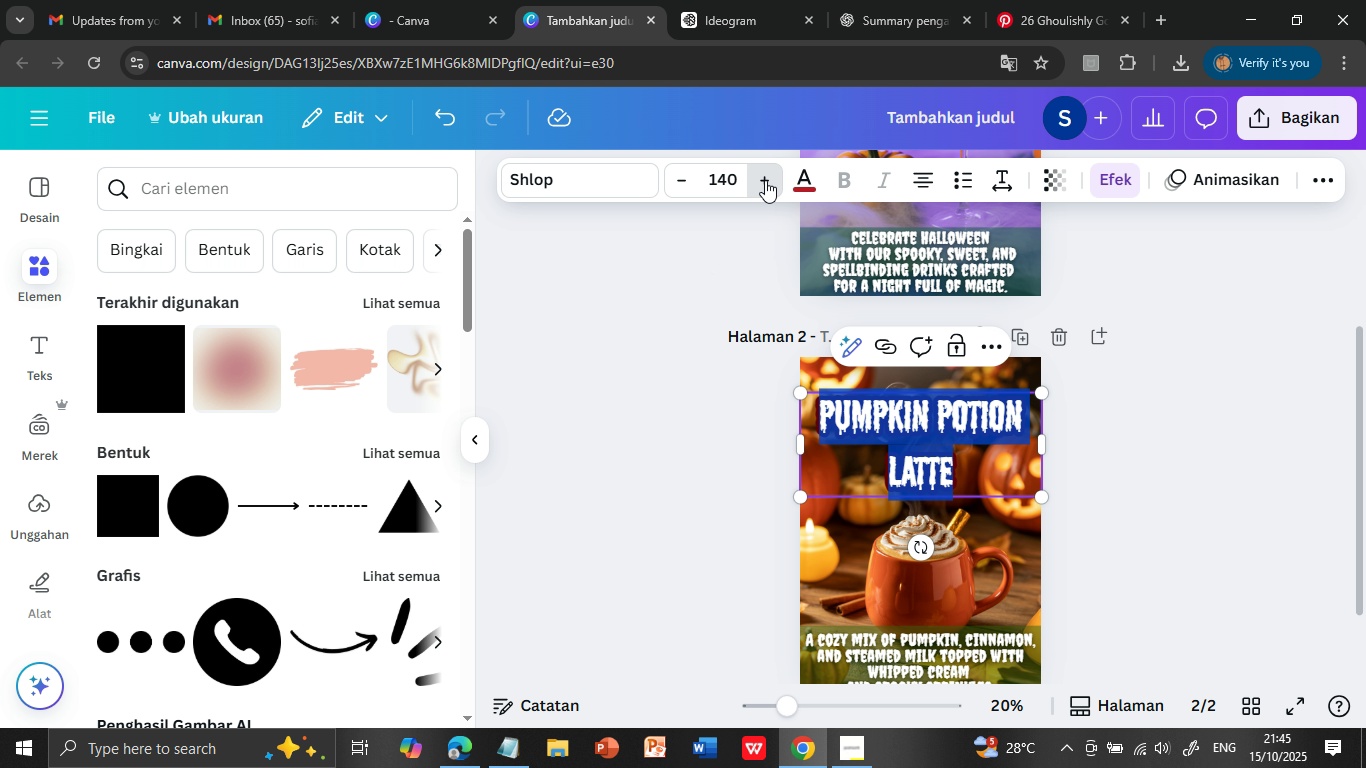 
left_click([765, 180])
 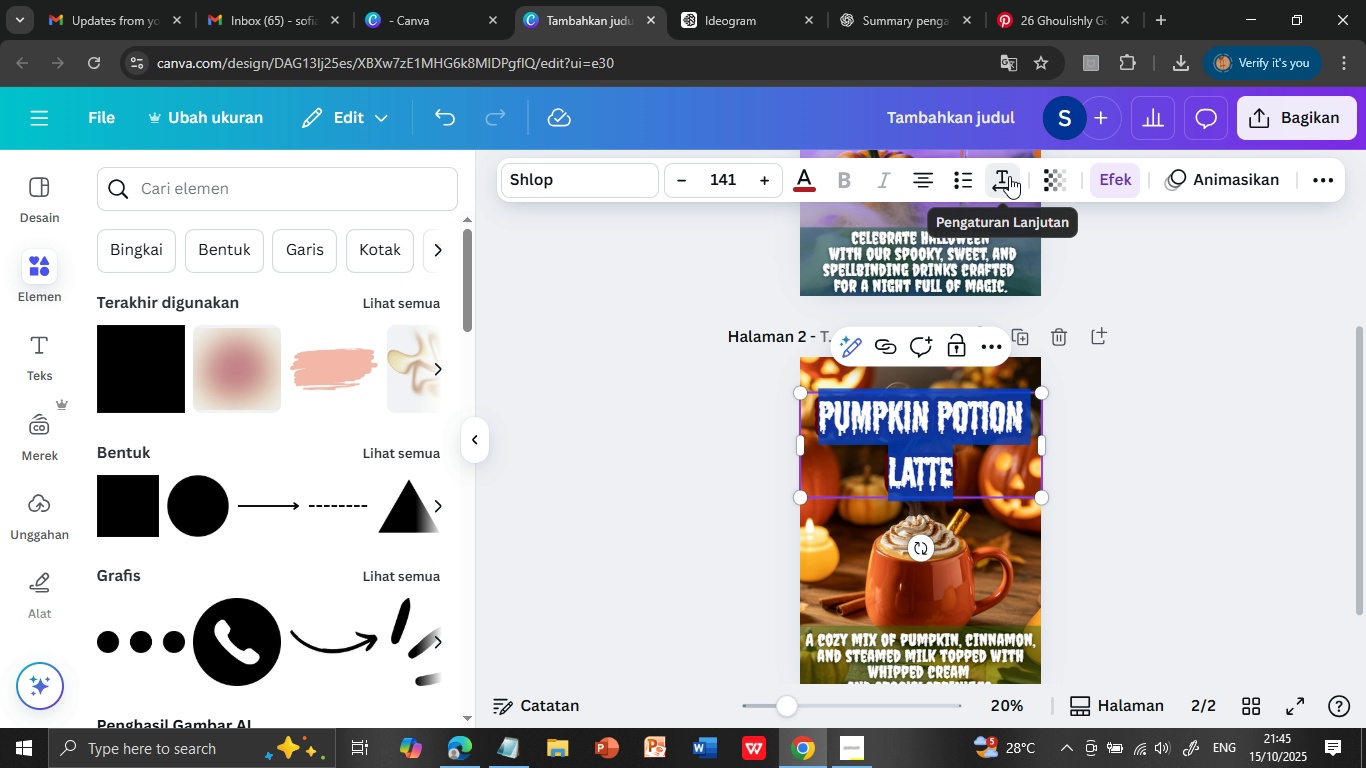 
left_click([1009, 176])
 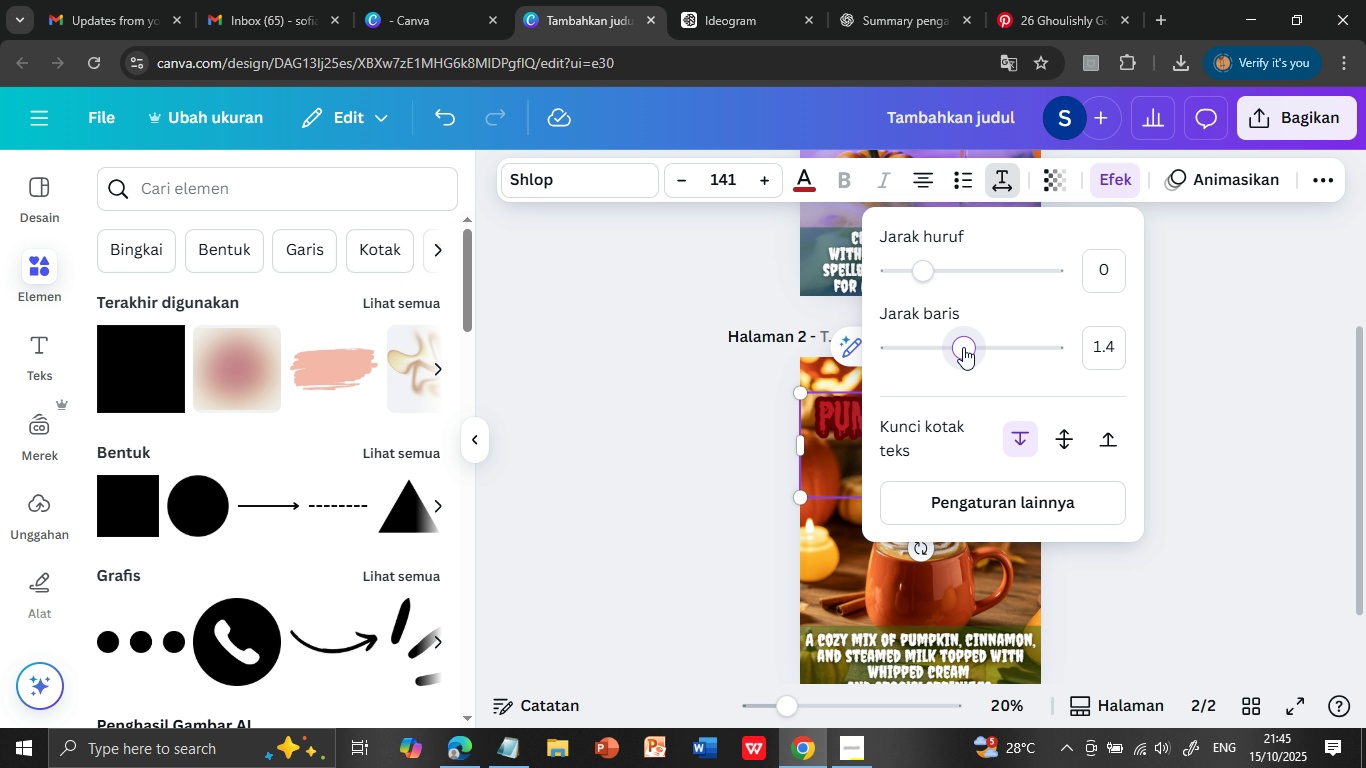 
left_click_drag(start_coordinate=[963, 347], to_coordinate=[946, 338])
 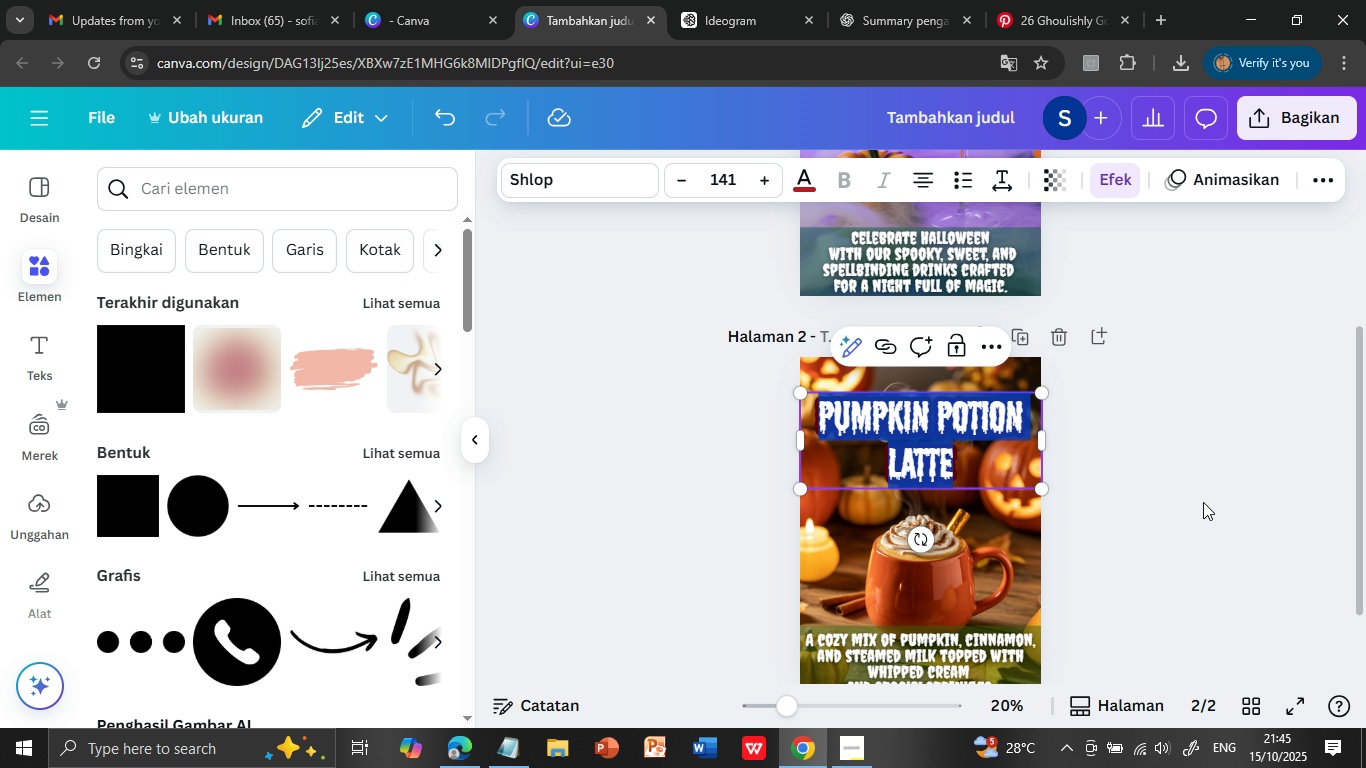 
left_click([1203, 502])
 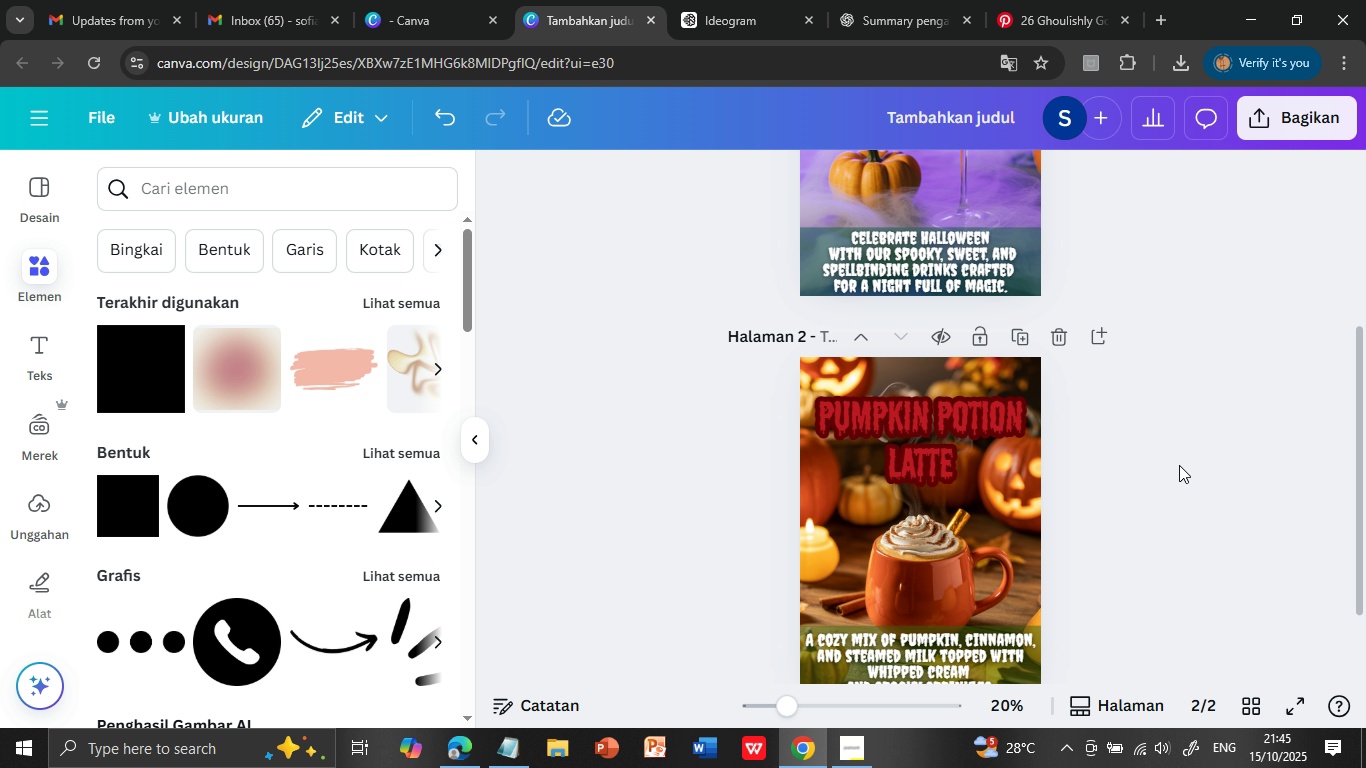 
left_click([1179, 465])
 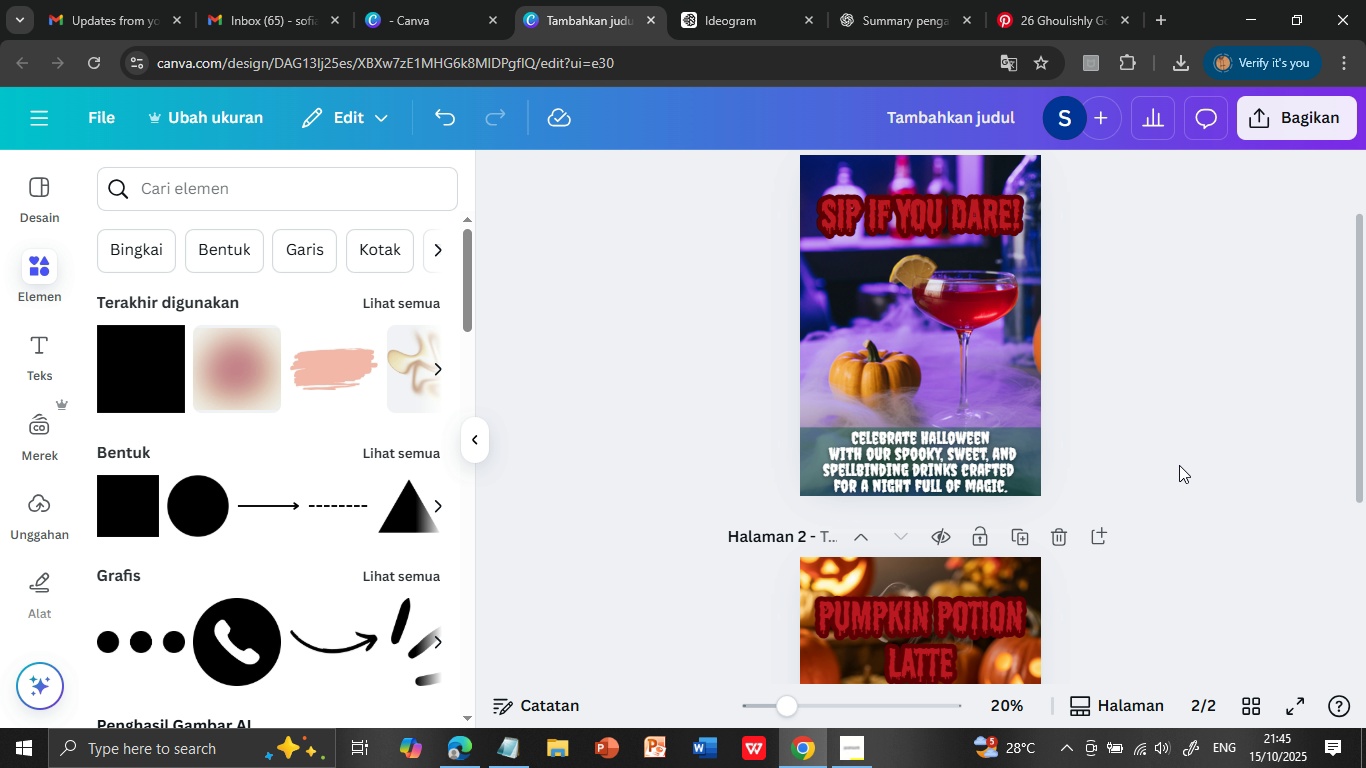 
scroll: coordinate [1179, 465], scroll_direction: up, amount: 2.0
 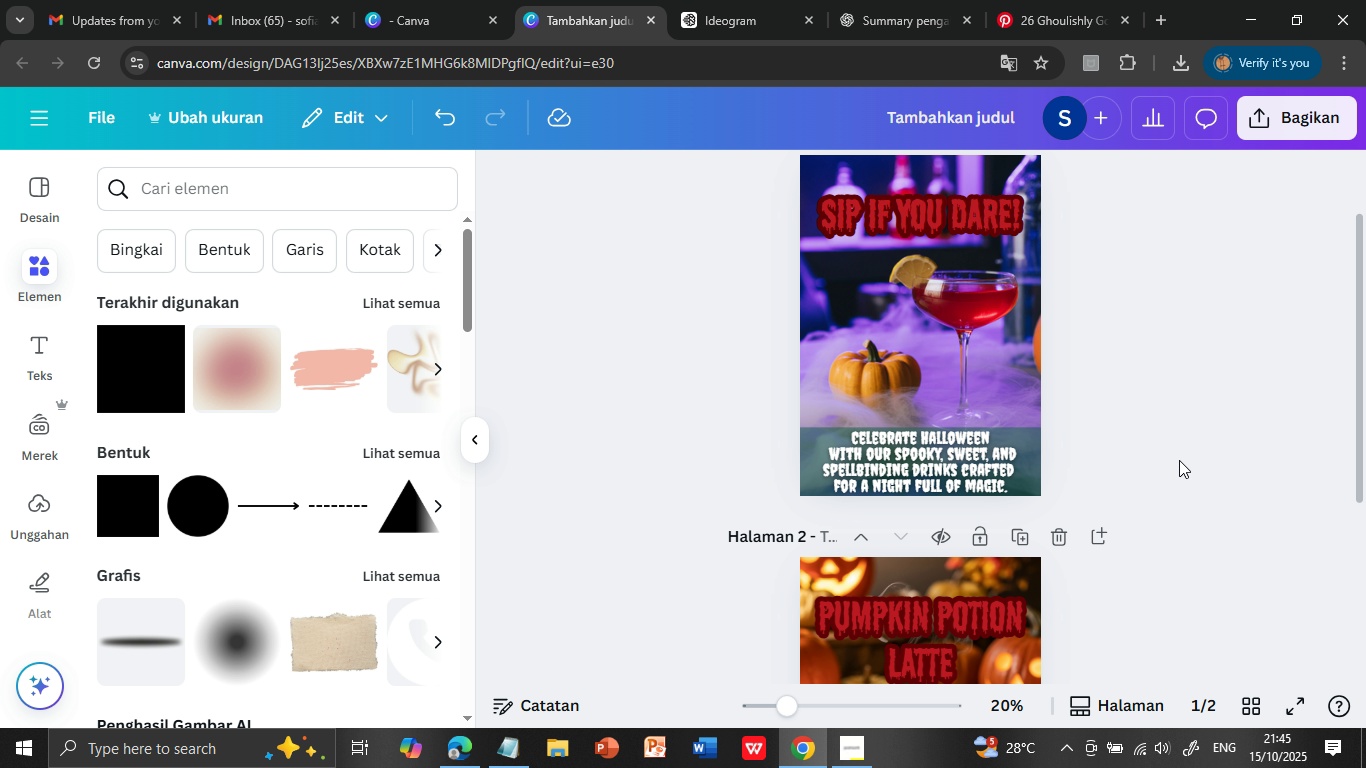 
scroll: coordinate [1179, 460], scroll_direction: down, amount: 3.0
 